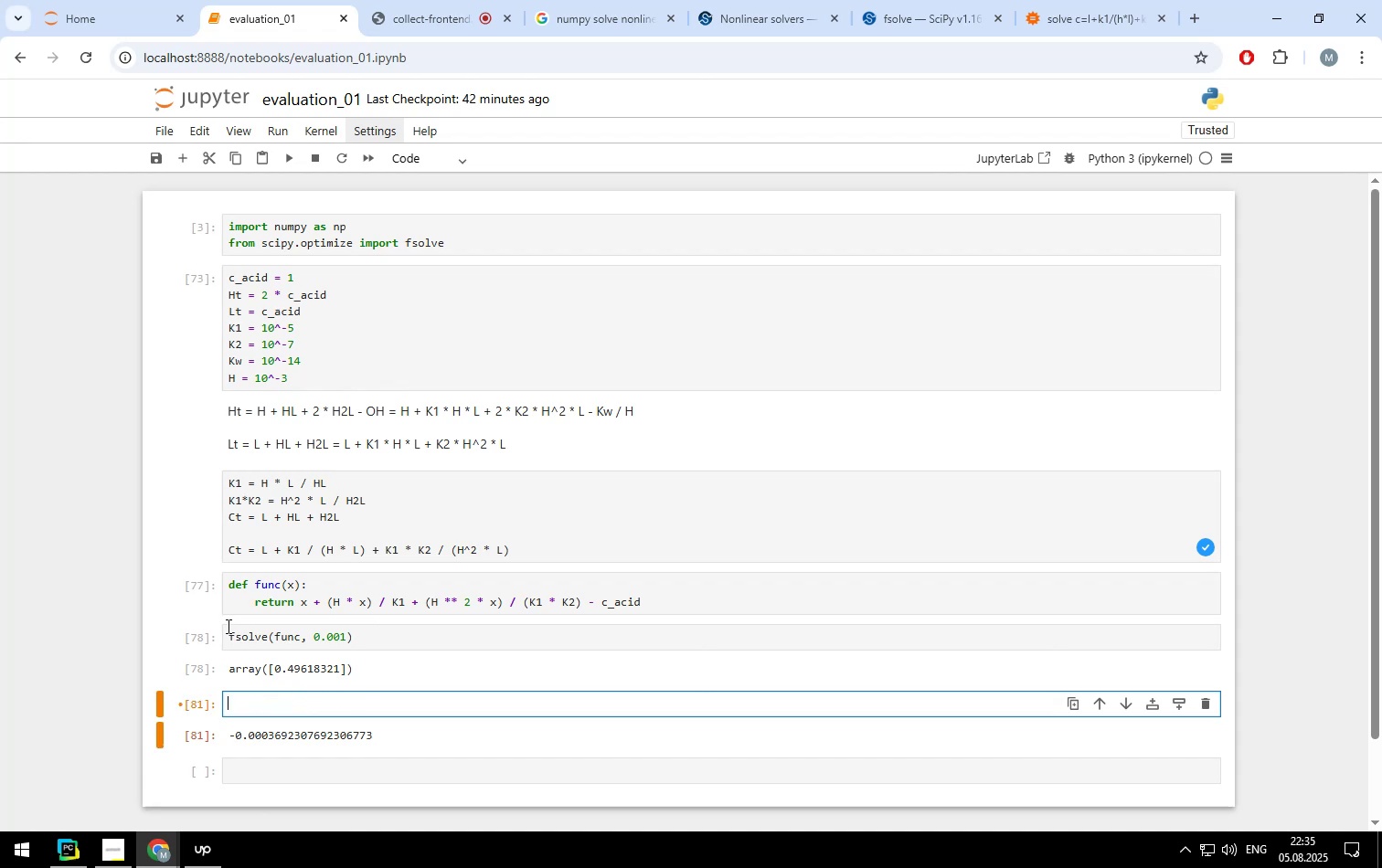 
left_click([228, 631])
 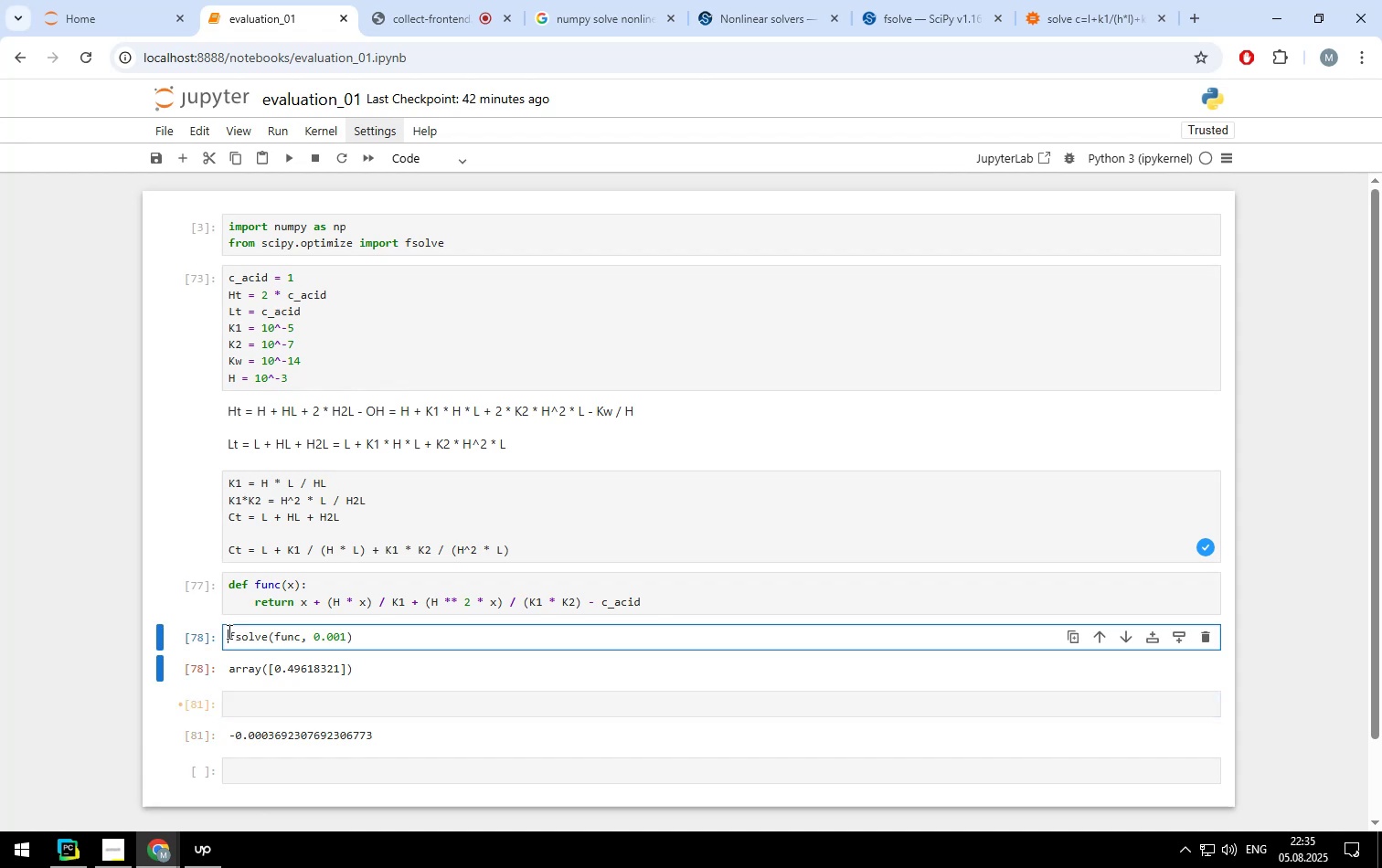 
key(Enter)
 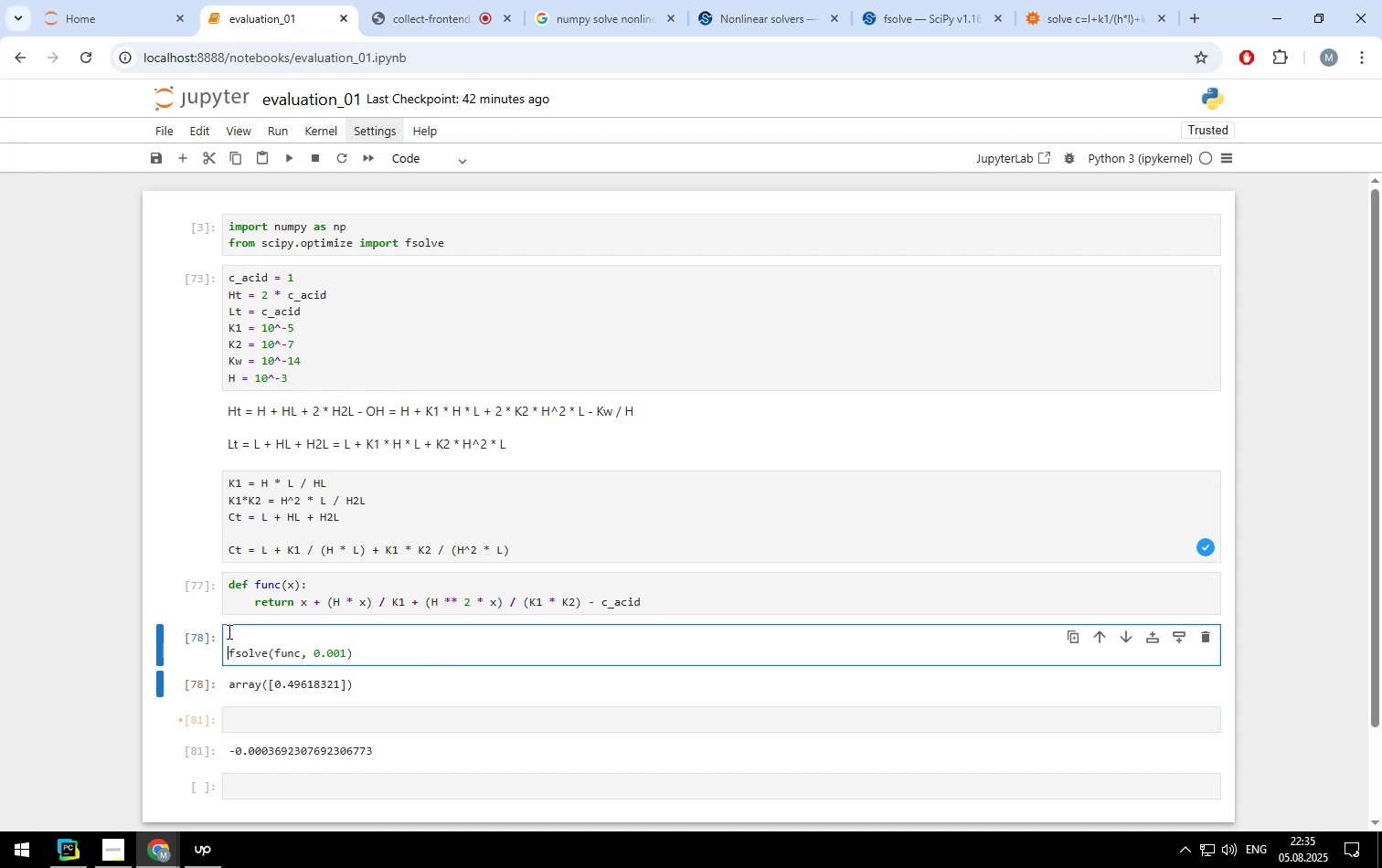 
key(ArrowUp)
 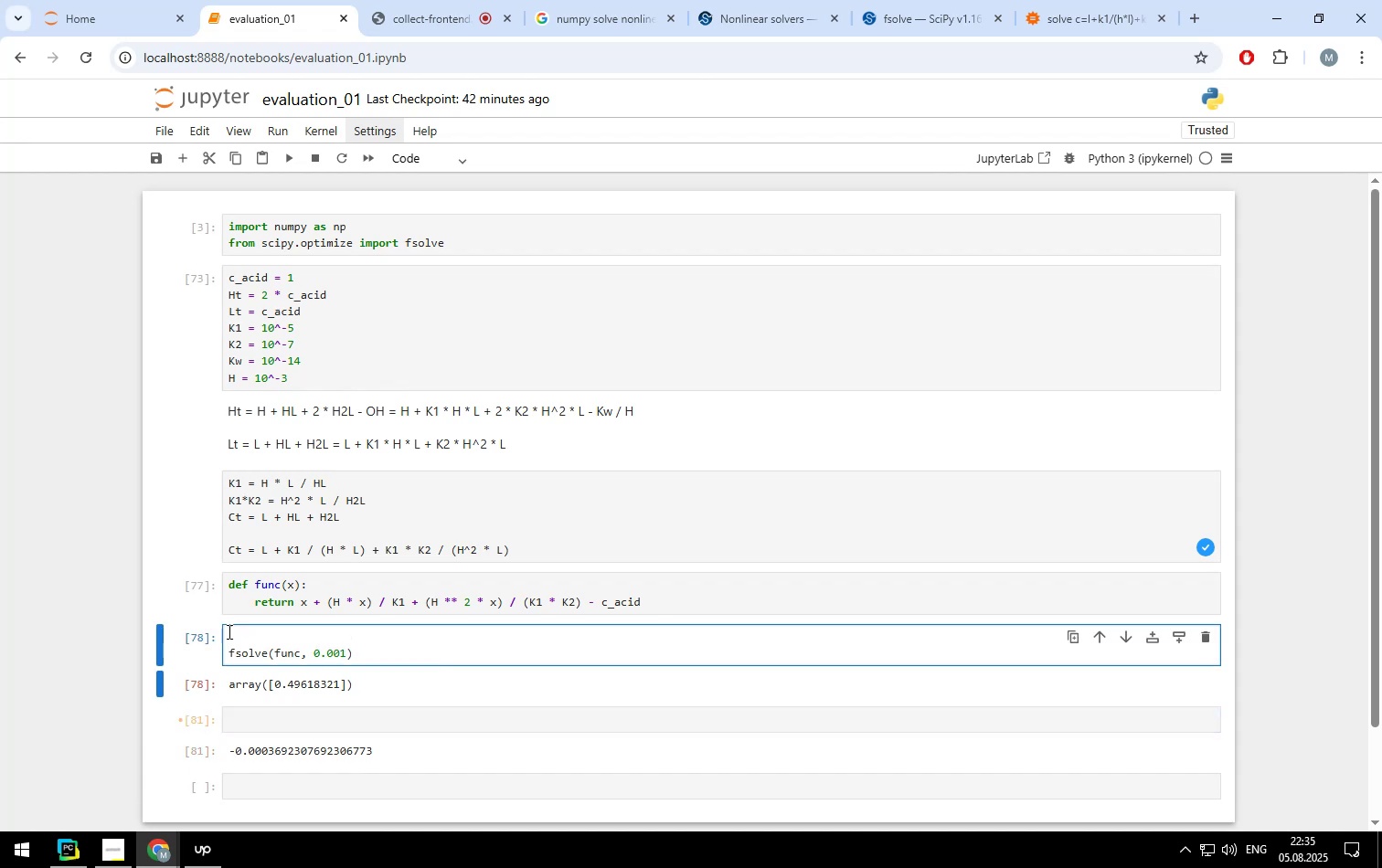 
type(for )
 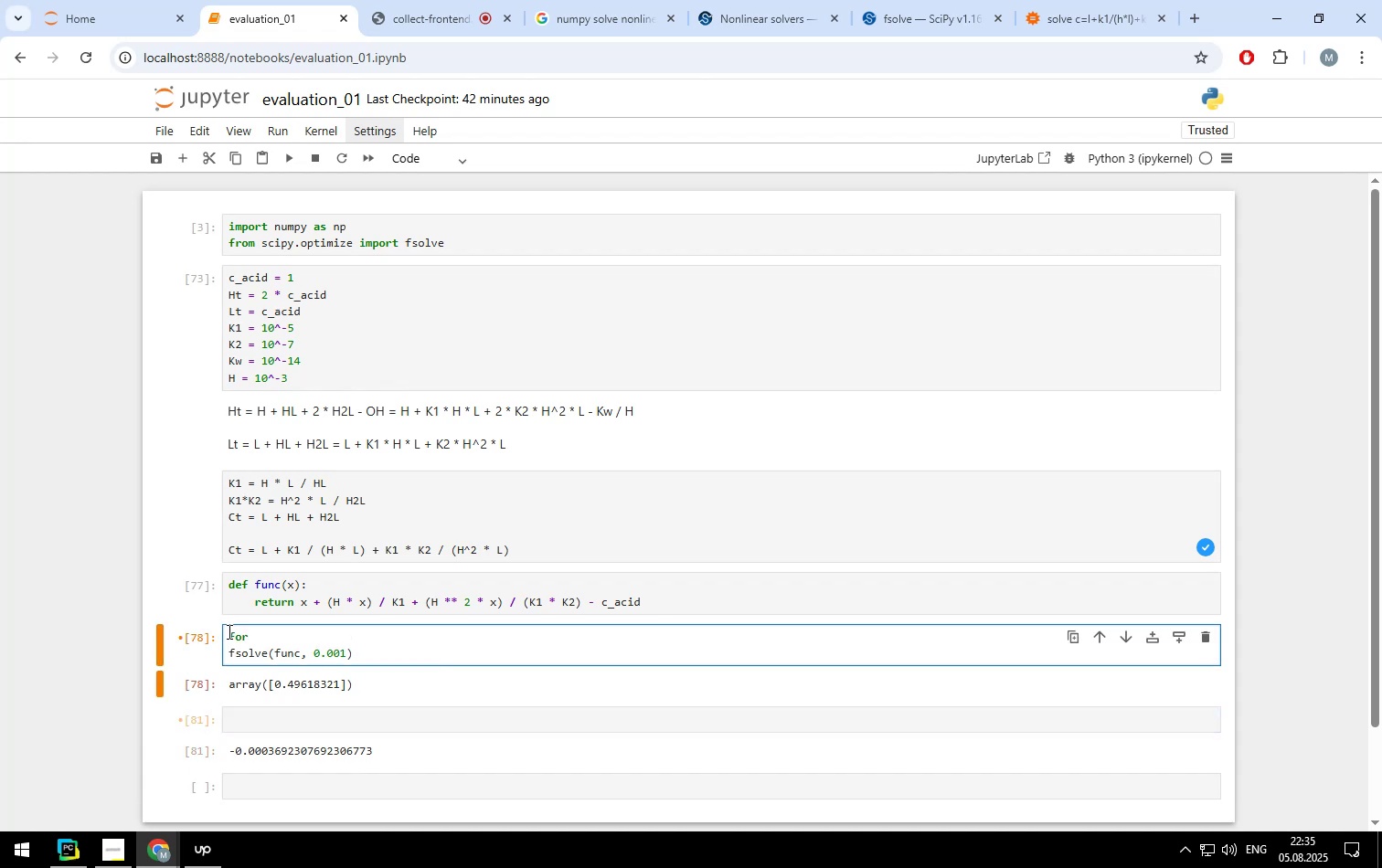 
type(pH in range()
 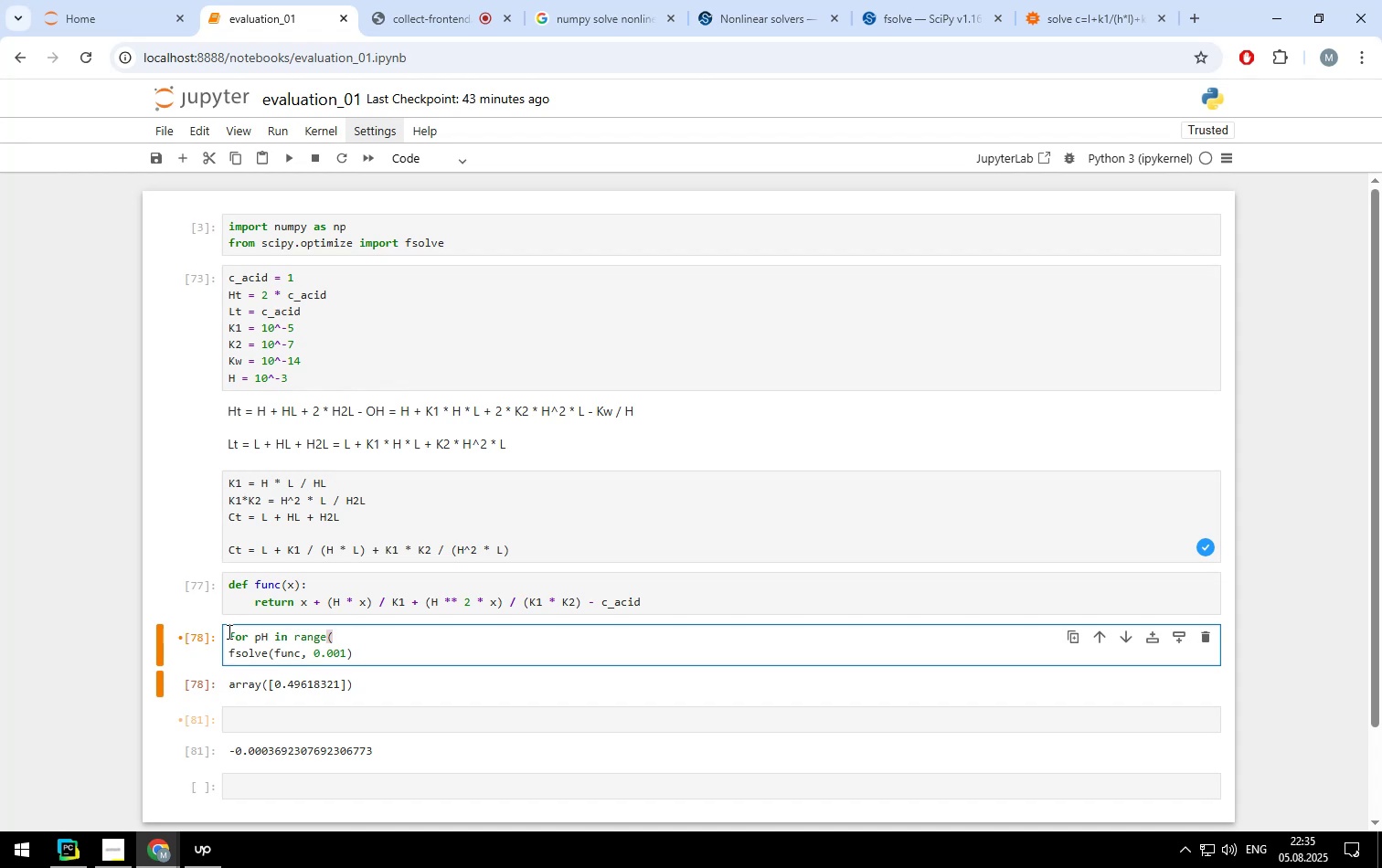 
hold_key(key=Backspace, duration=1.09)
 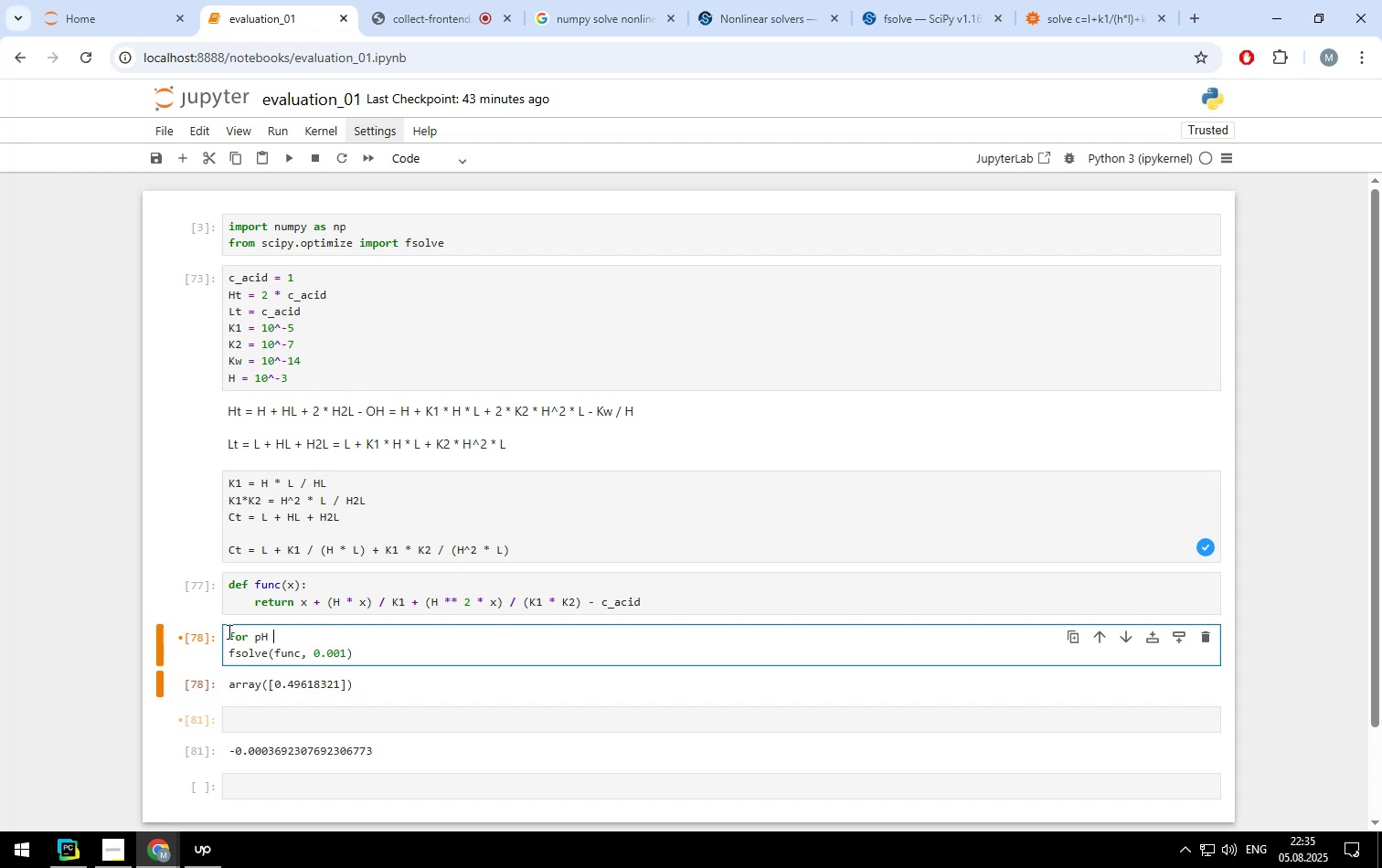 
key(Backspace)
 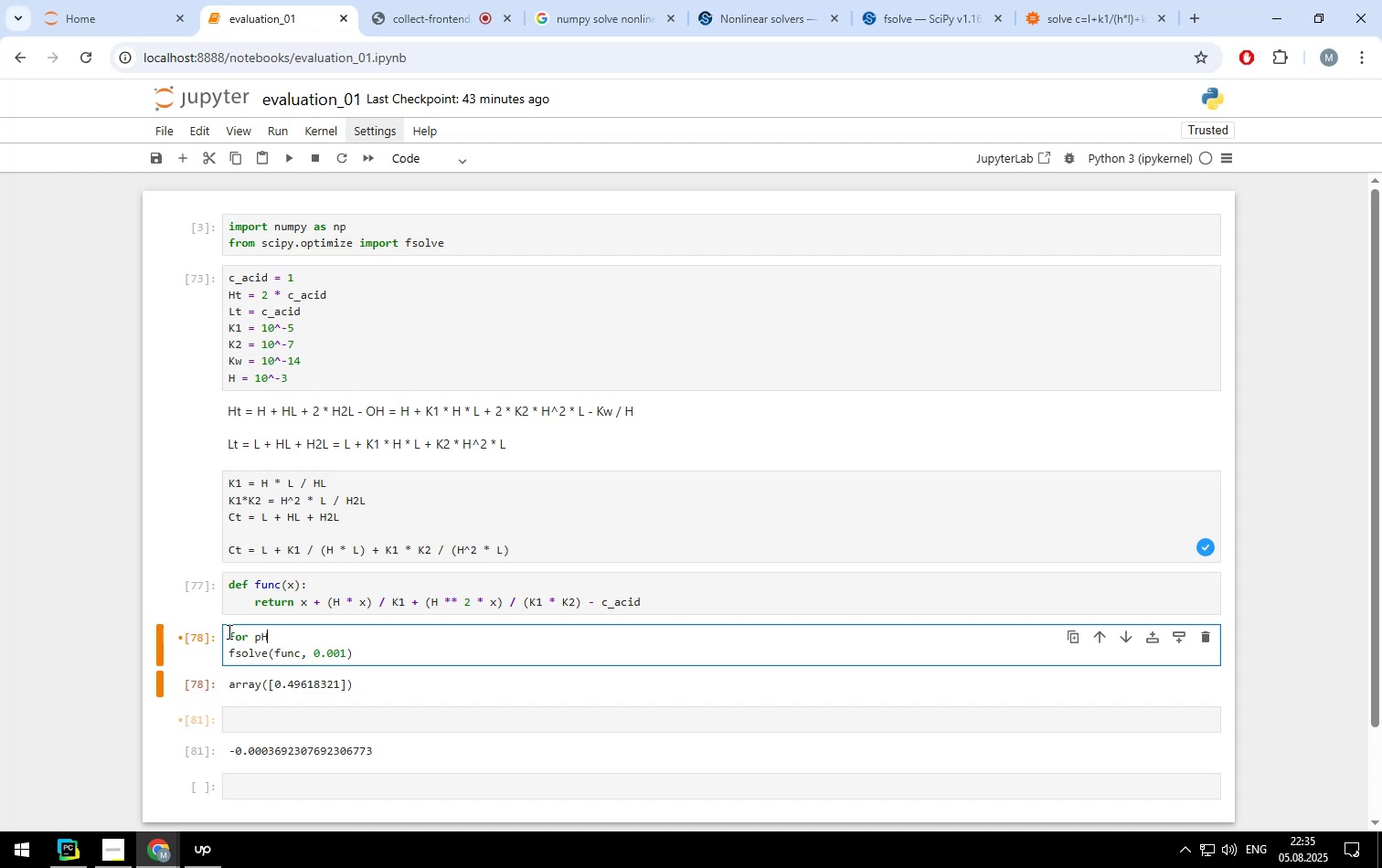 
key(Backspace)
 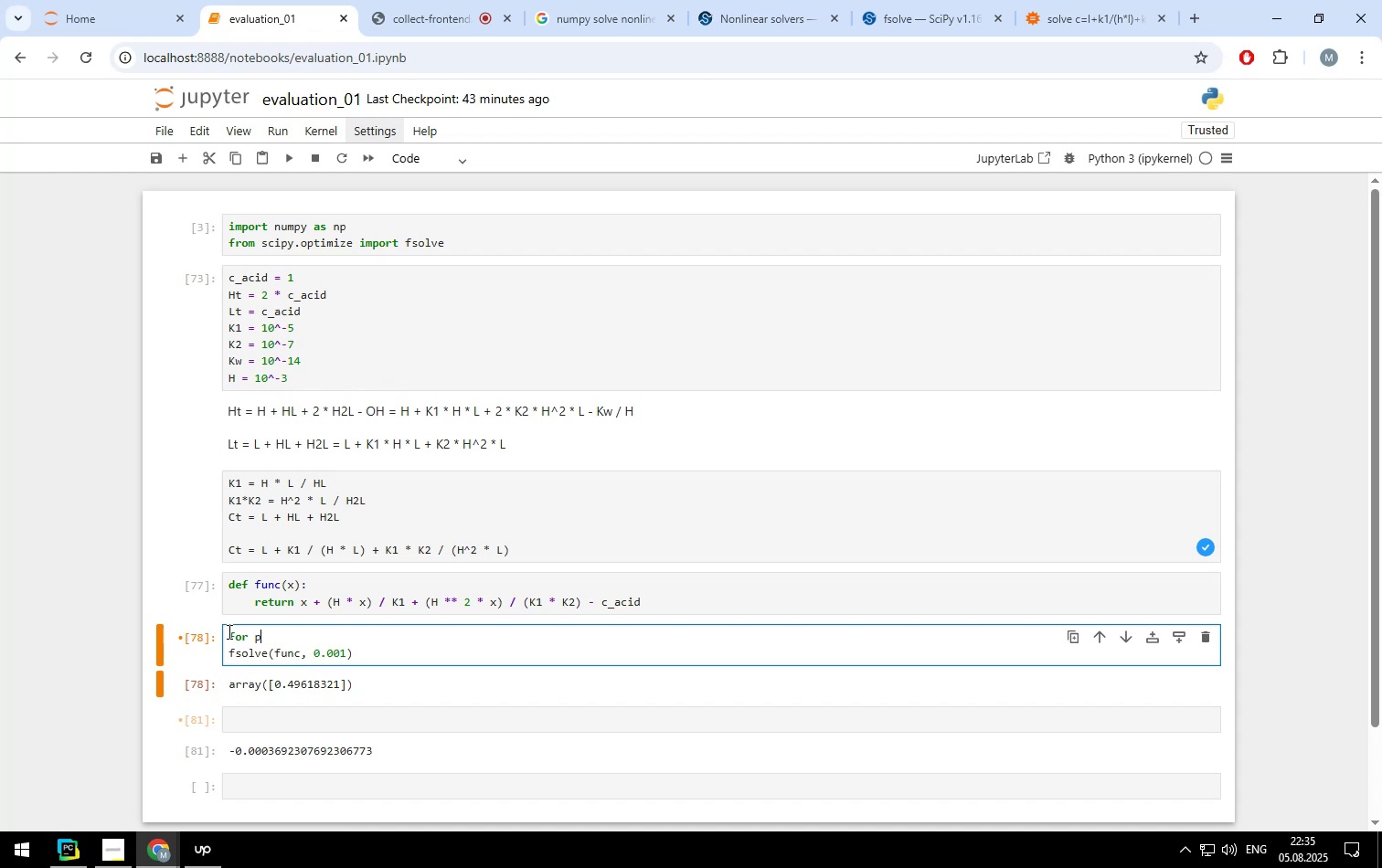 
key(Backspace)
 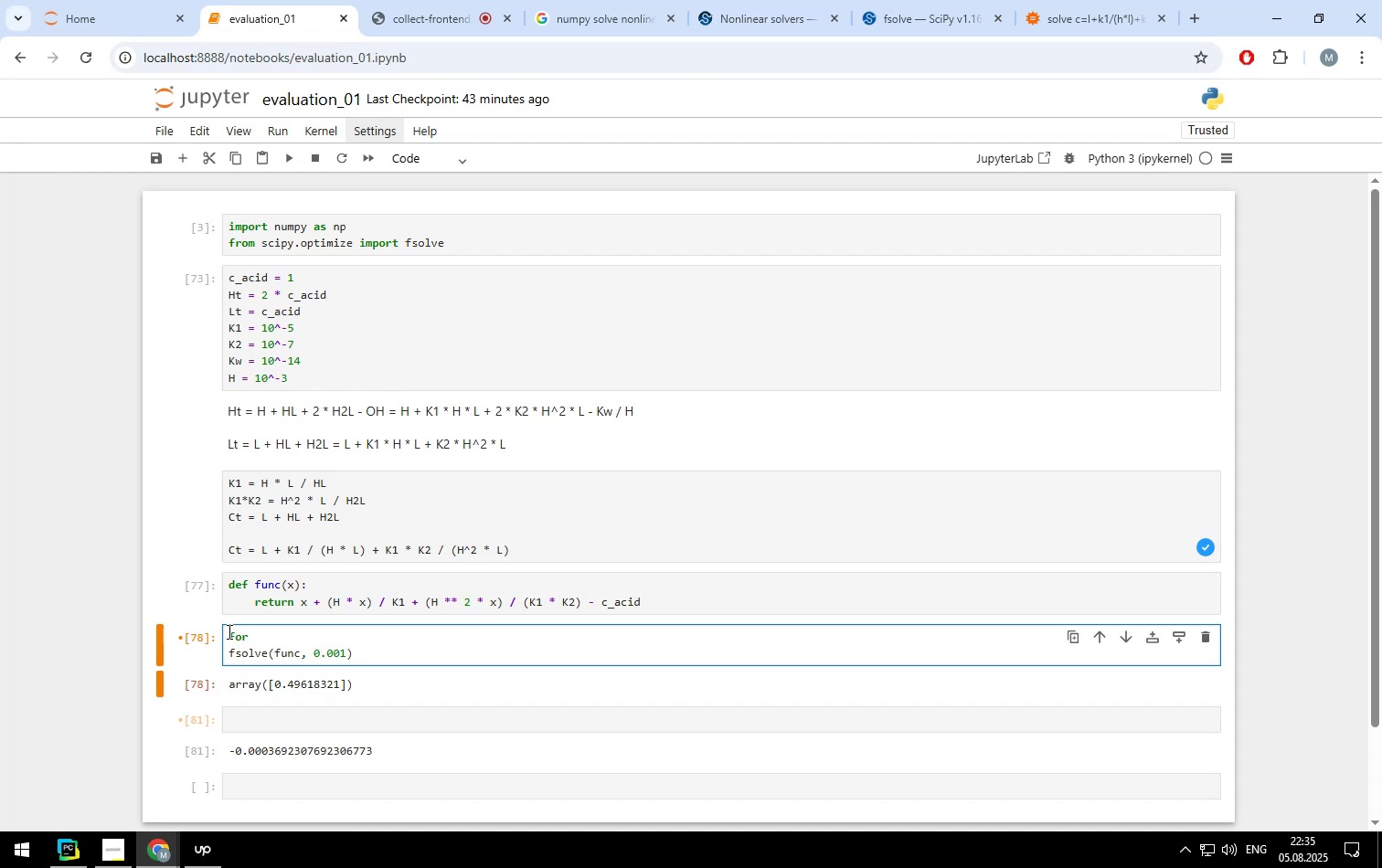 
wait(6.37)
 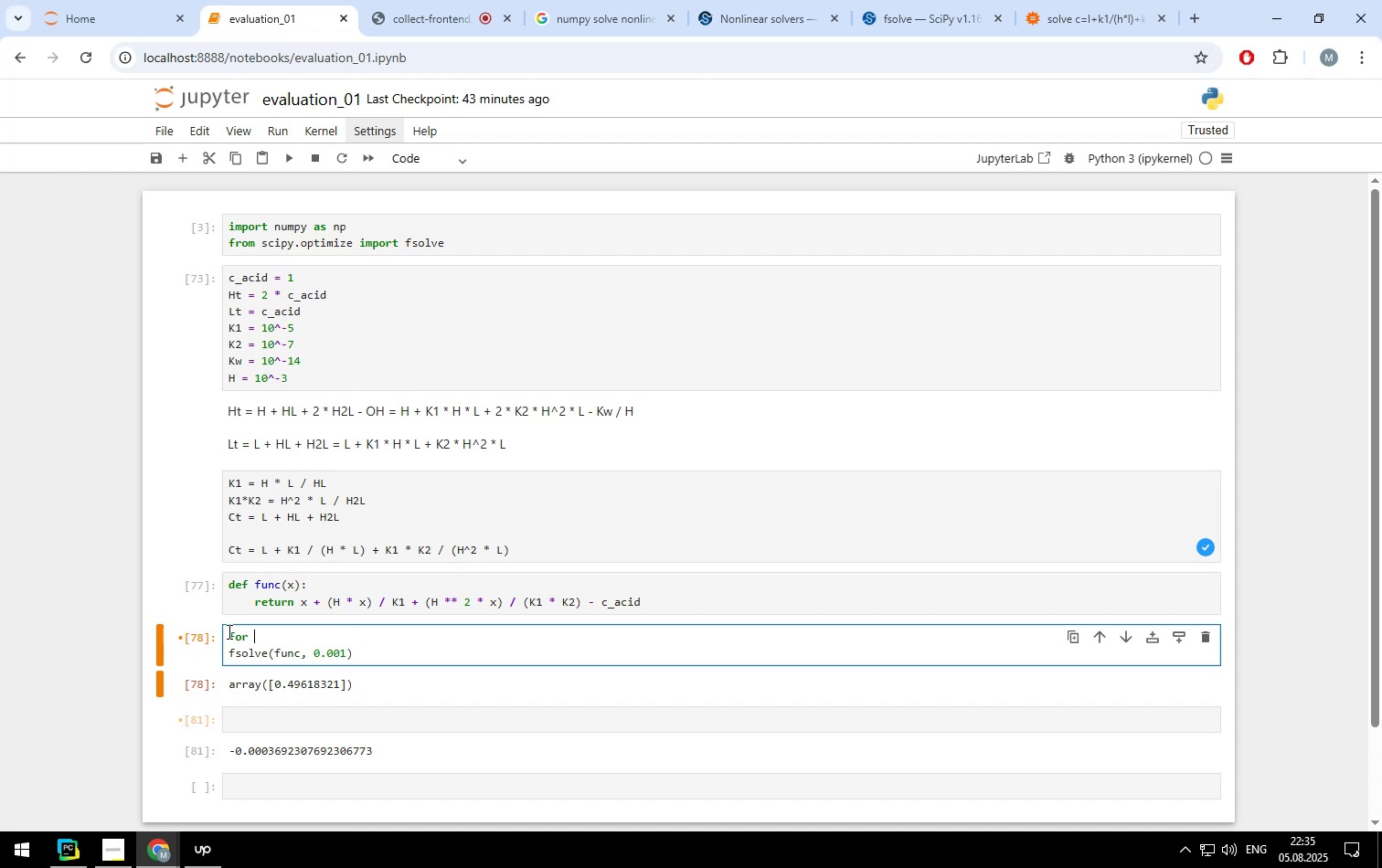 
key(Backspace)
 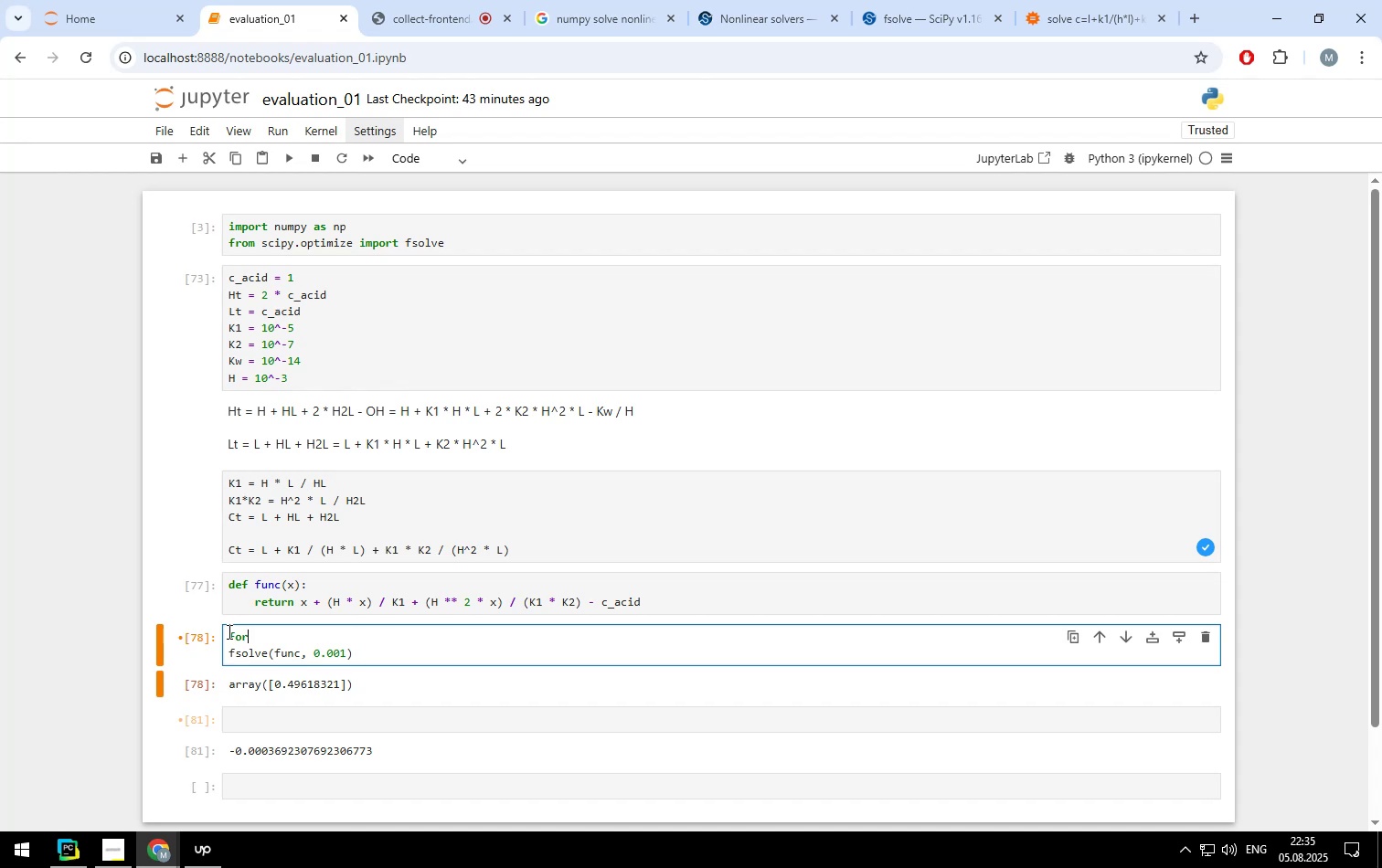 
key(Backspace)
 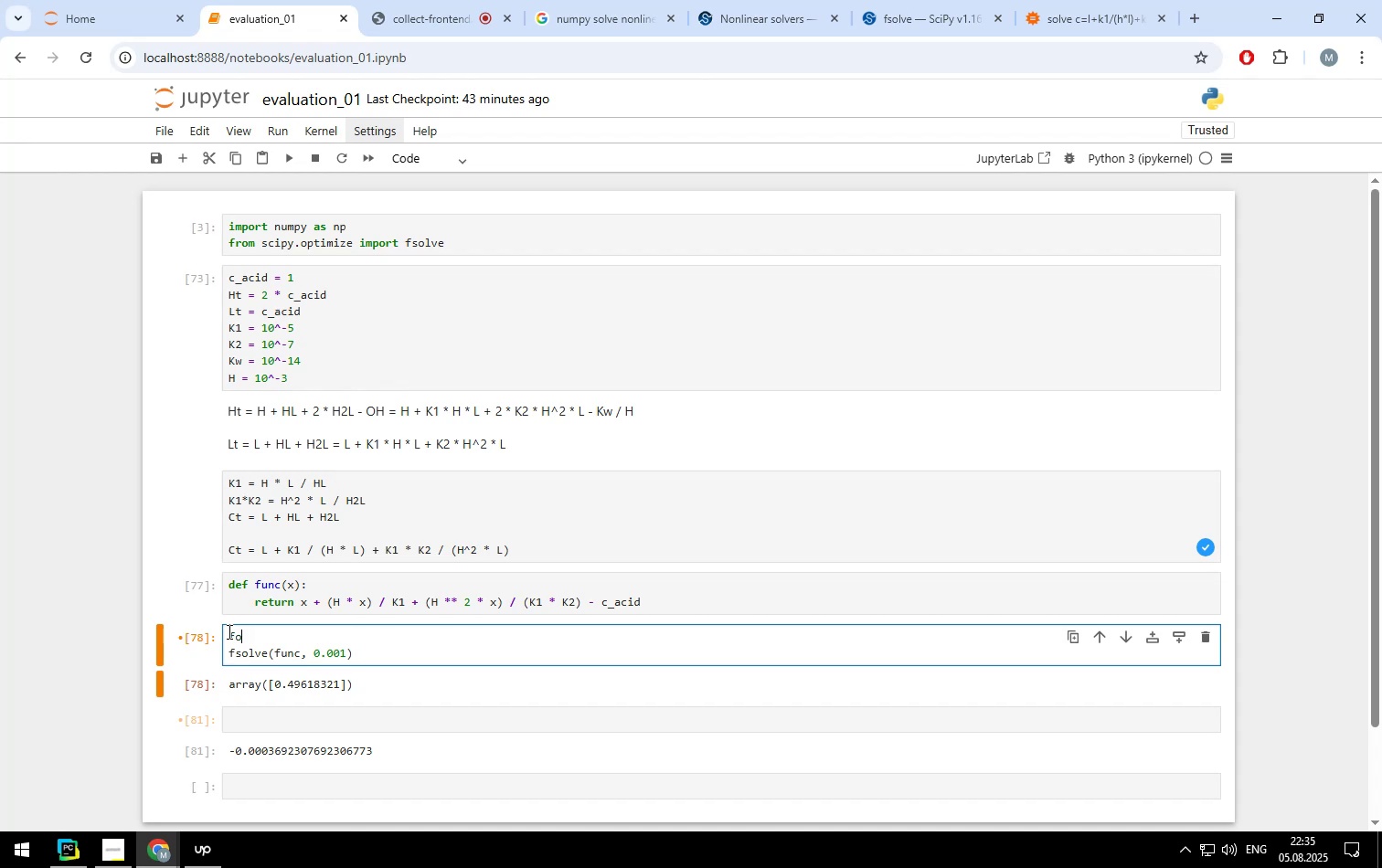 
key(Backspace)
 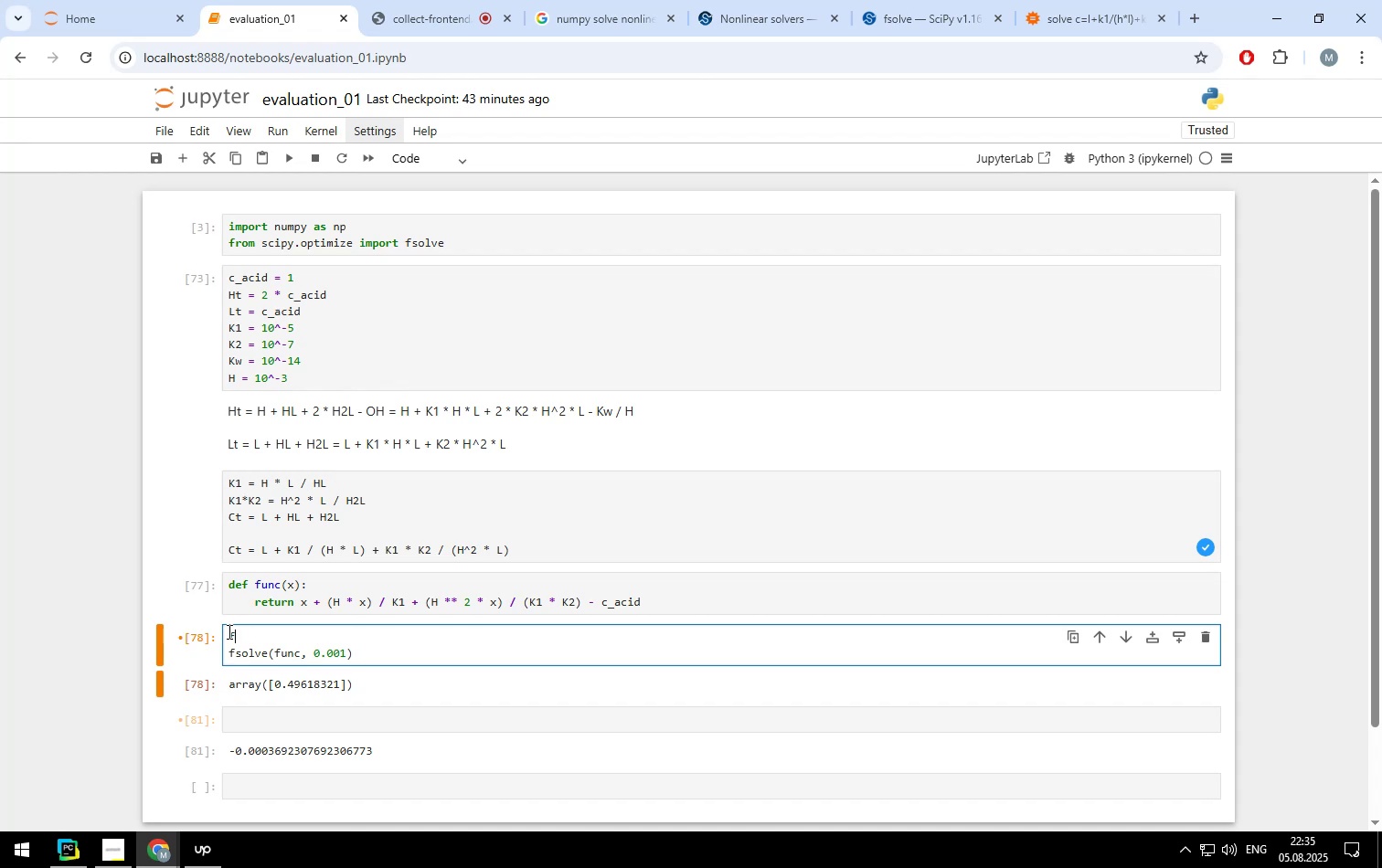 
key(Backspace)
 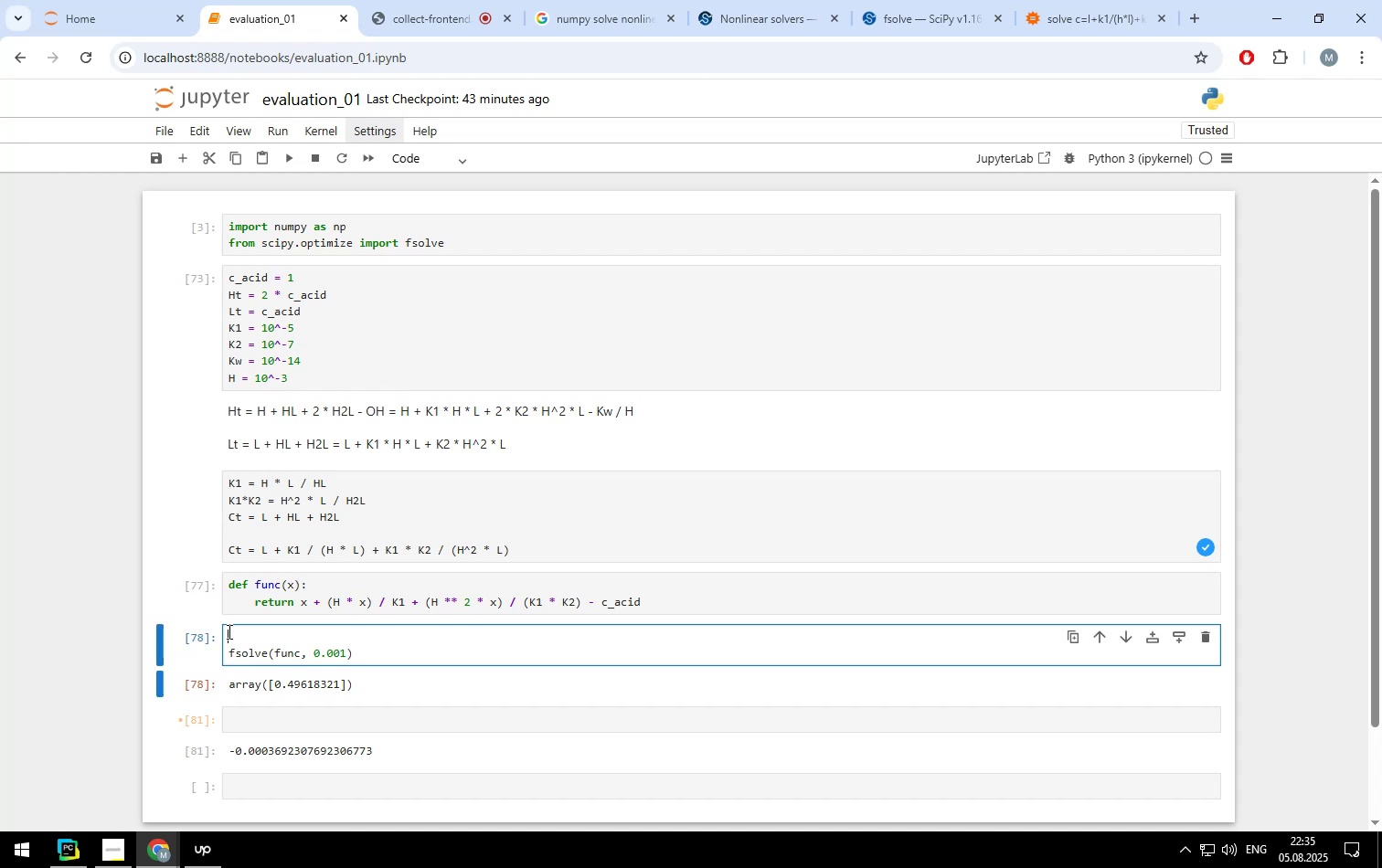 
key(Backspace)
 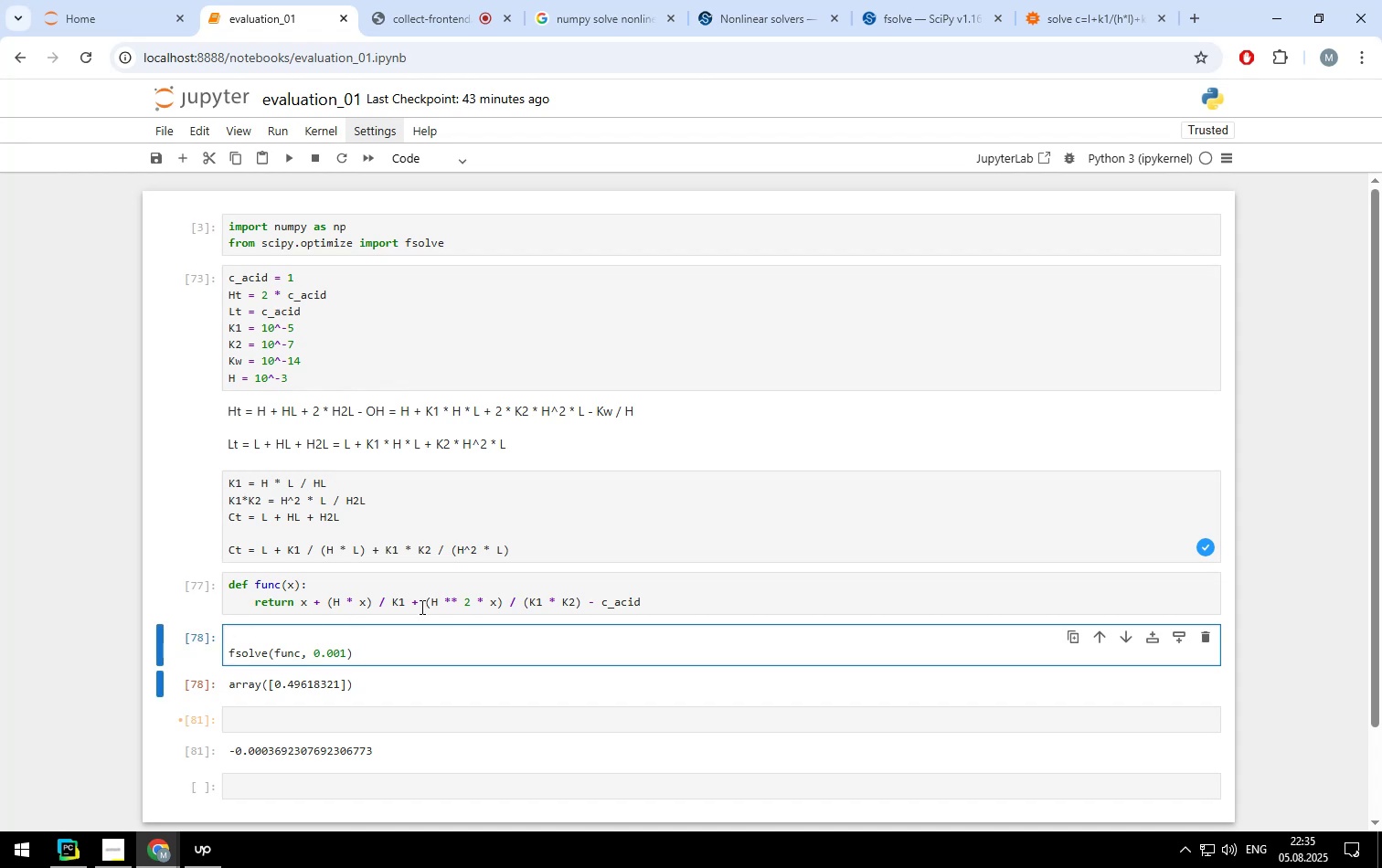 
left_click([420, 607])
 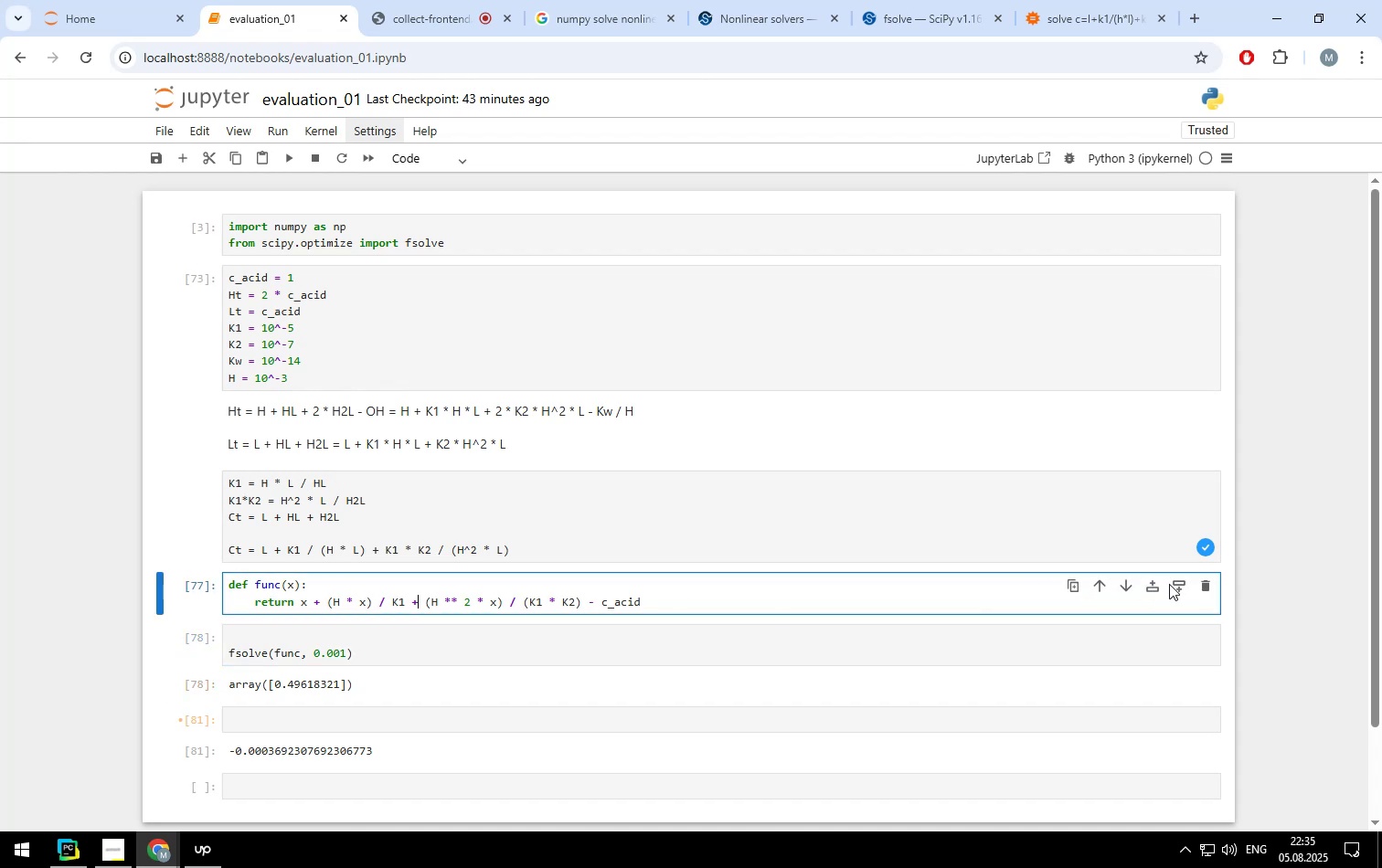 
left_click([1174, 585])
 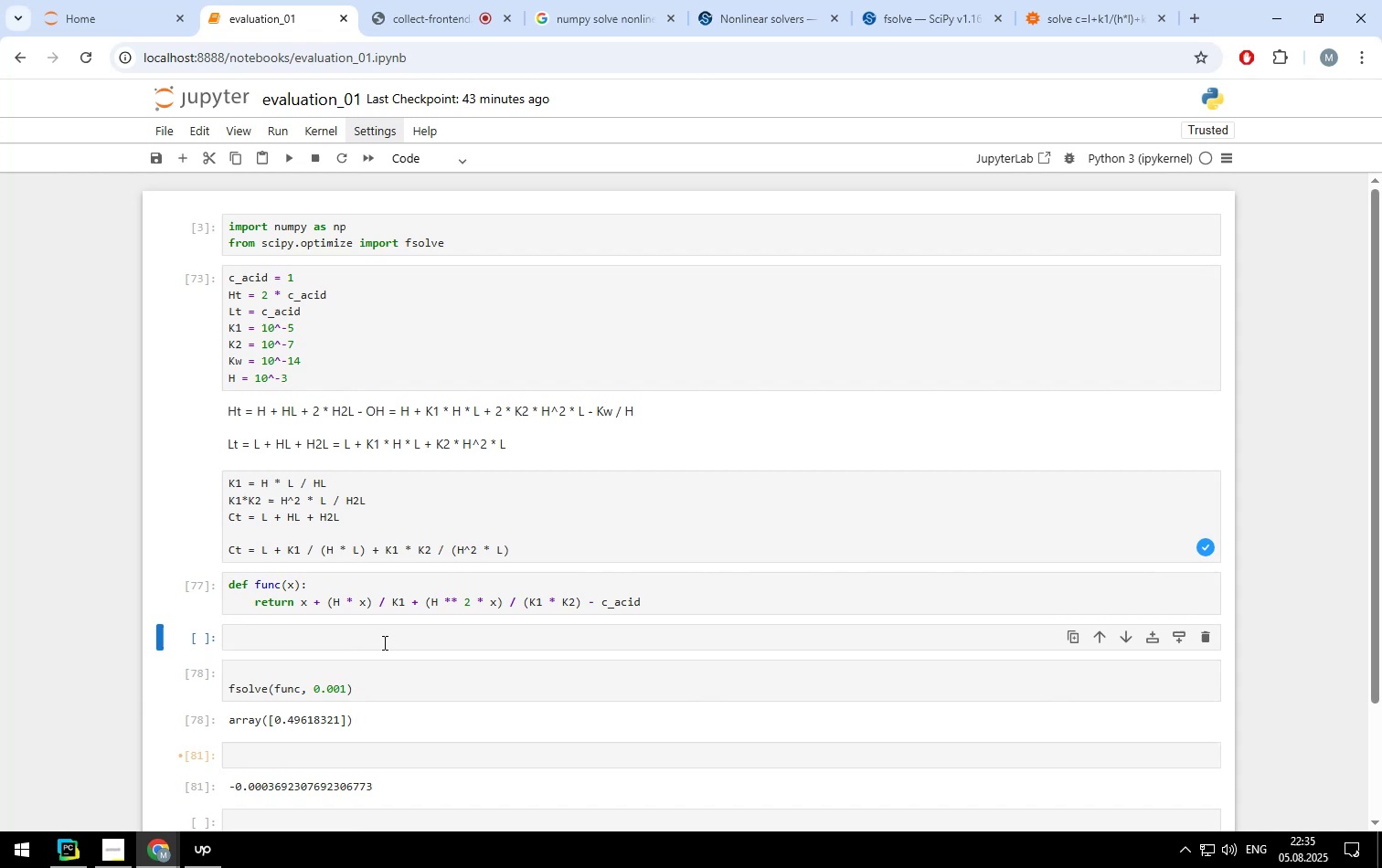 
left_click([383, 642])
 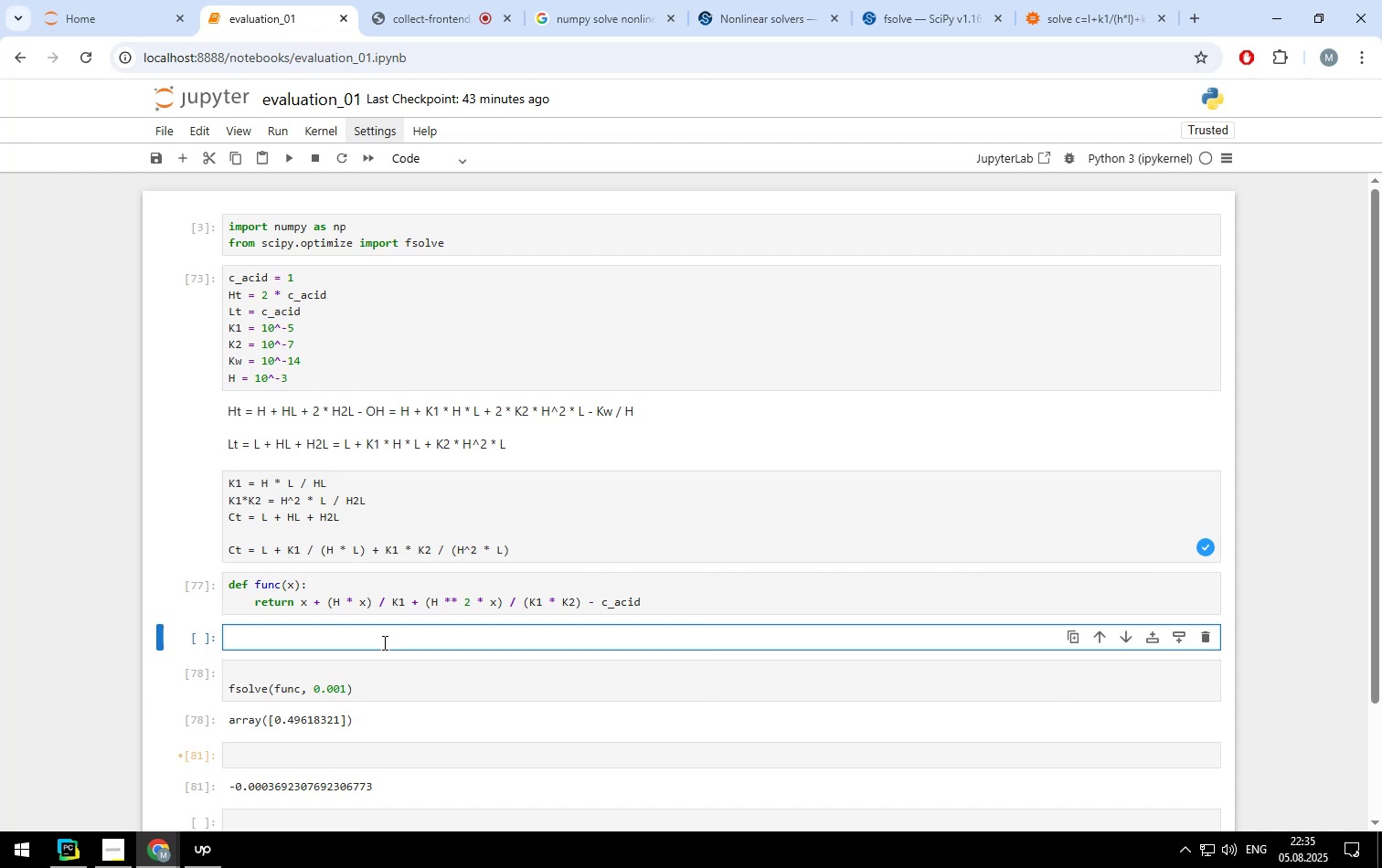 
type(np.linspace(0, 10, 0.1))
 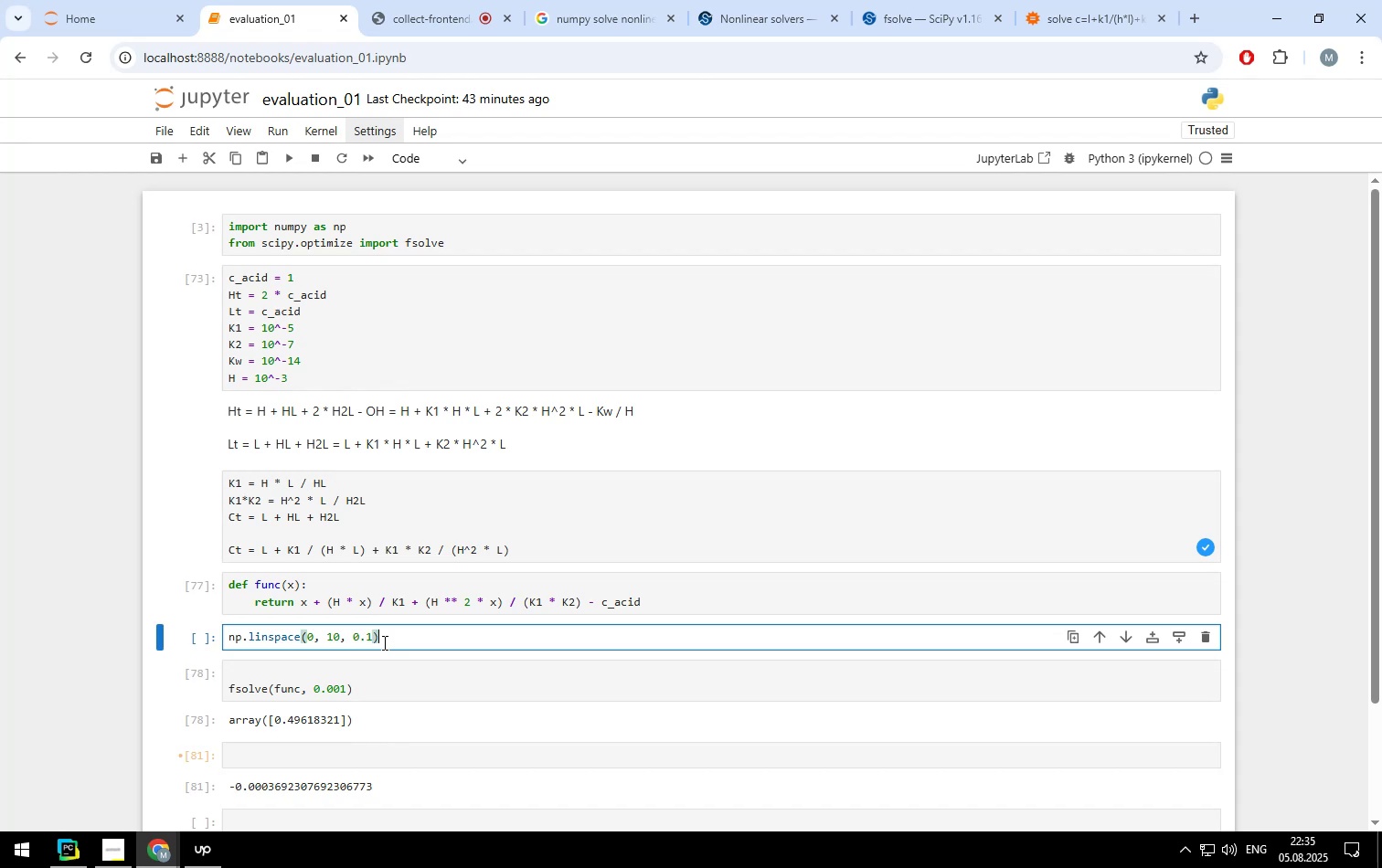 
key(Shift+Enter)
 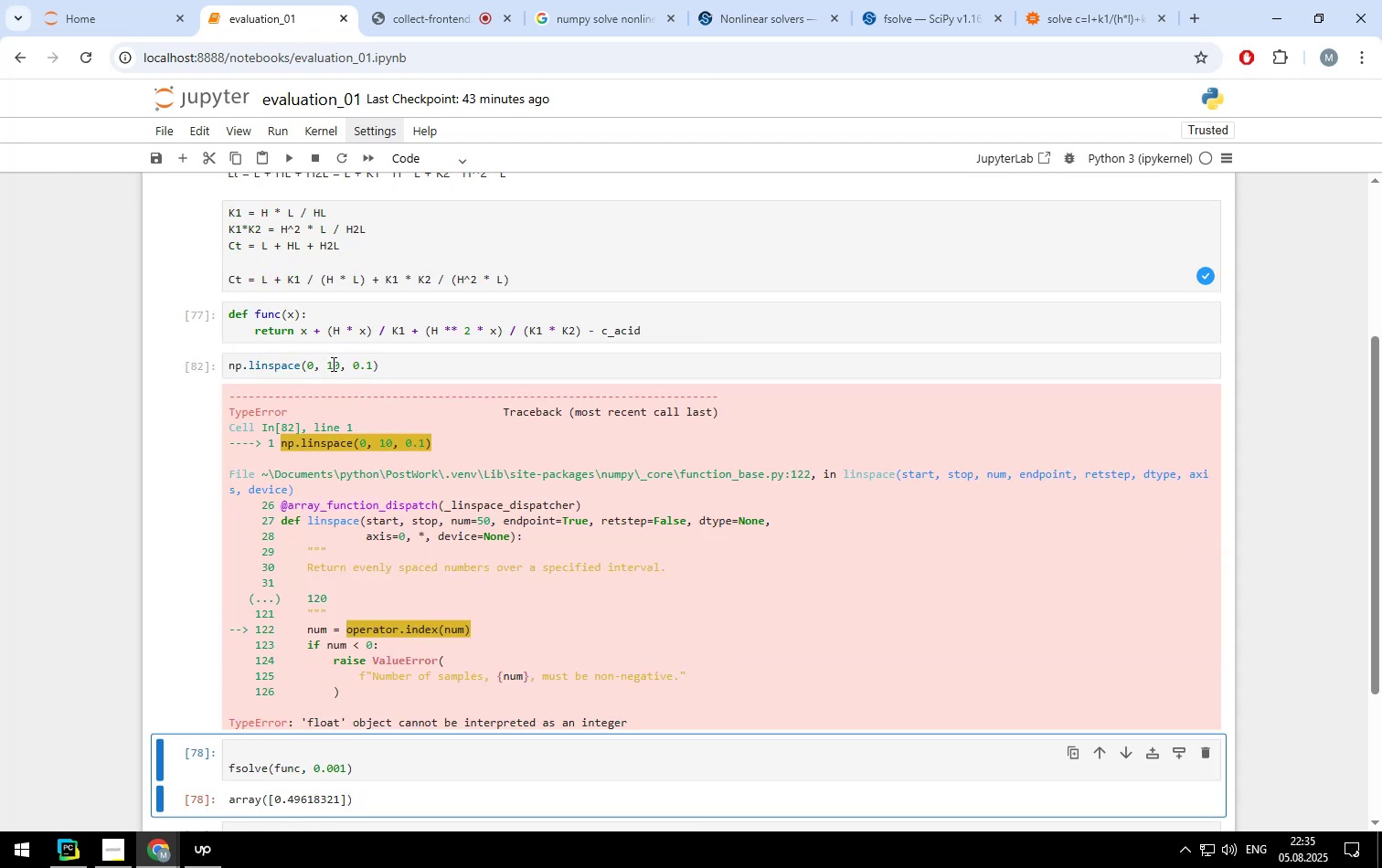 
left_click([332, 364])
 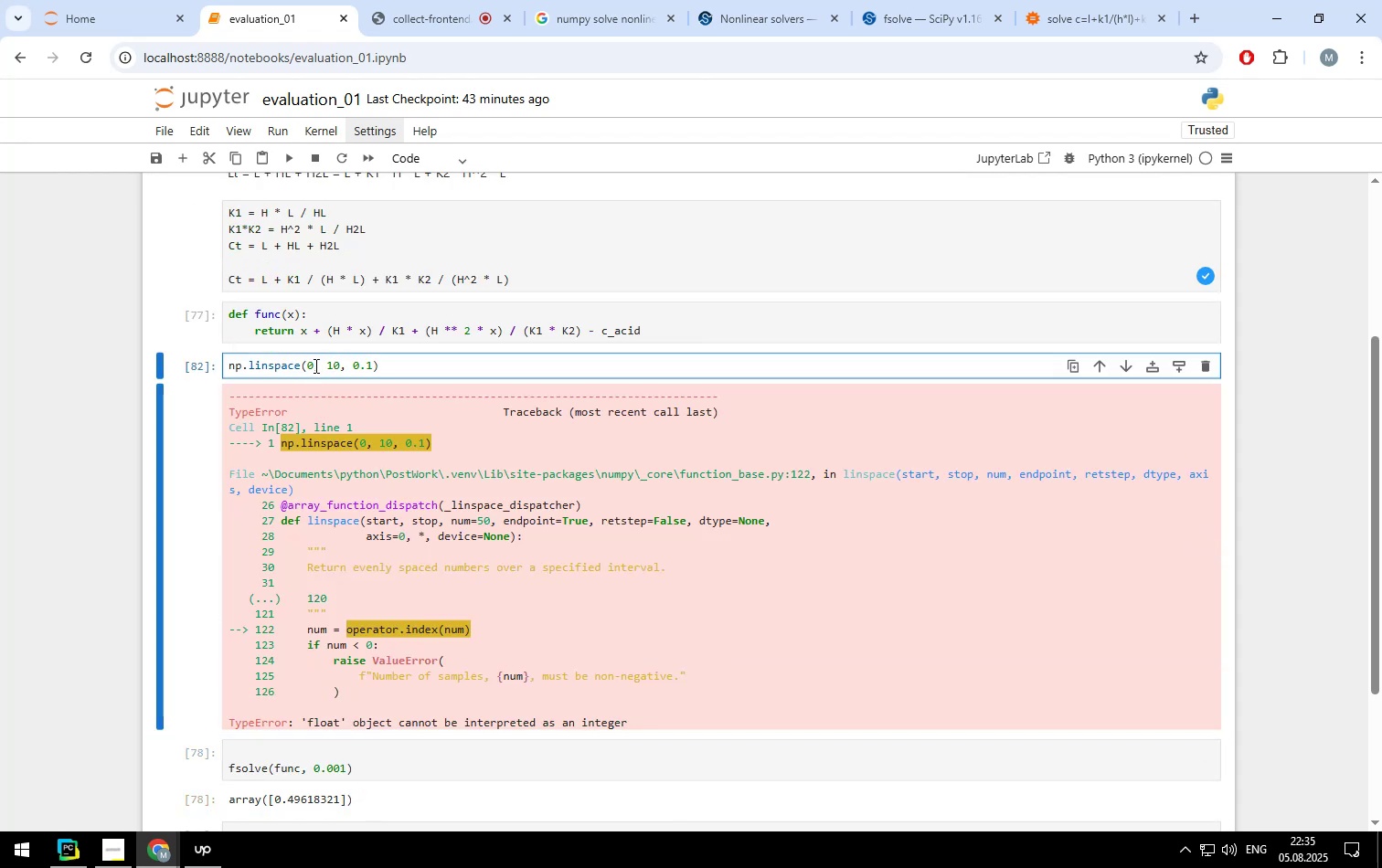 
left_click([314, 365])
 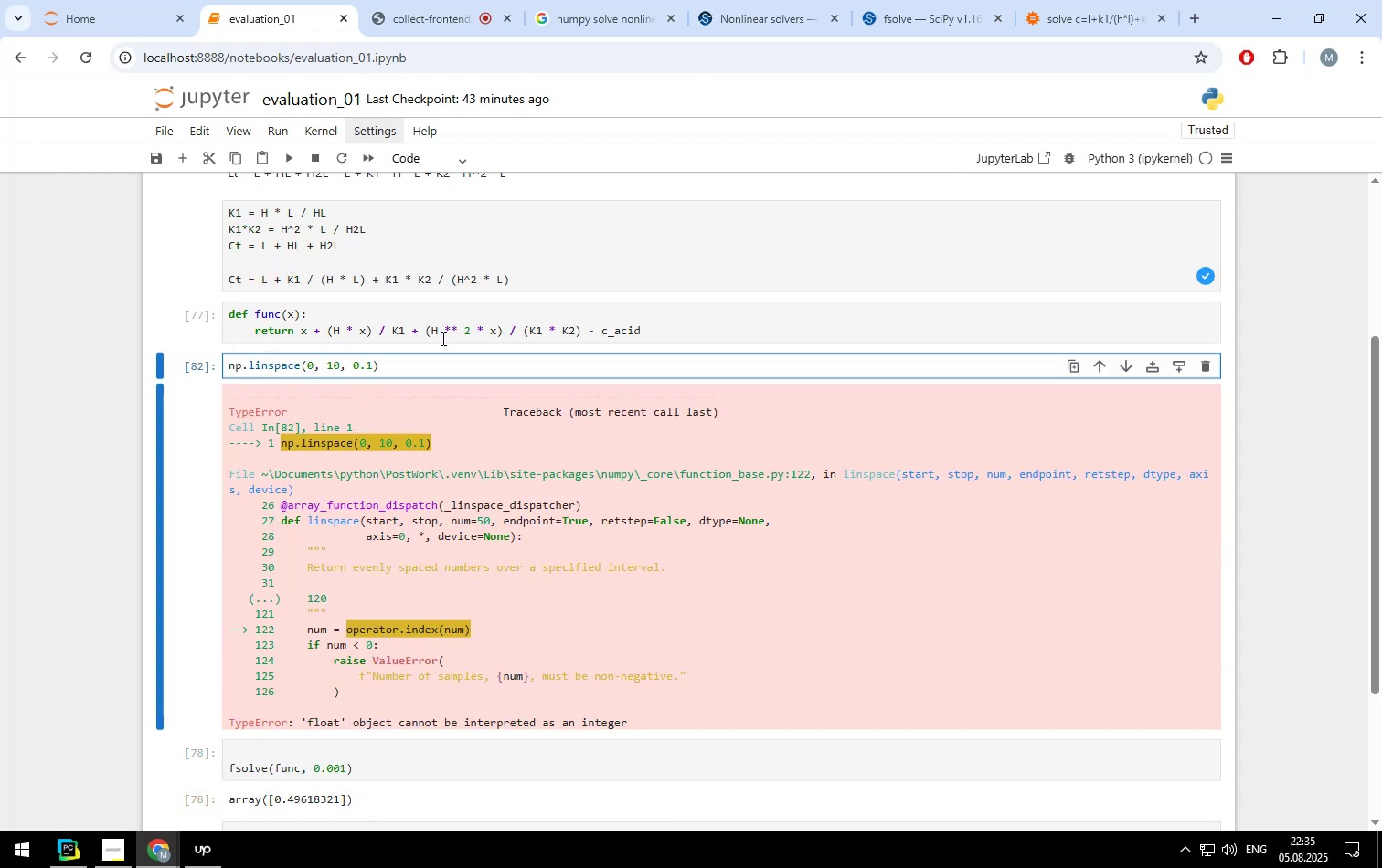 
left_click([373, 365])
 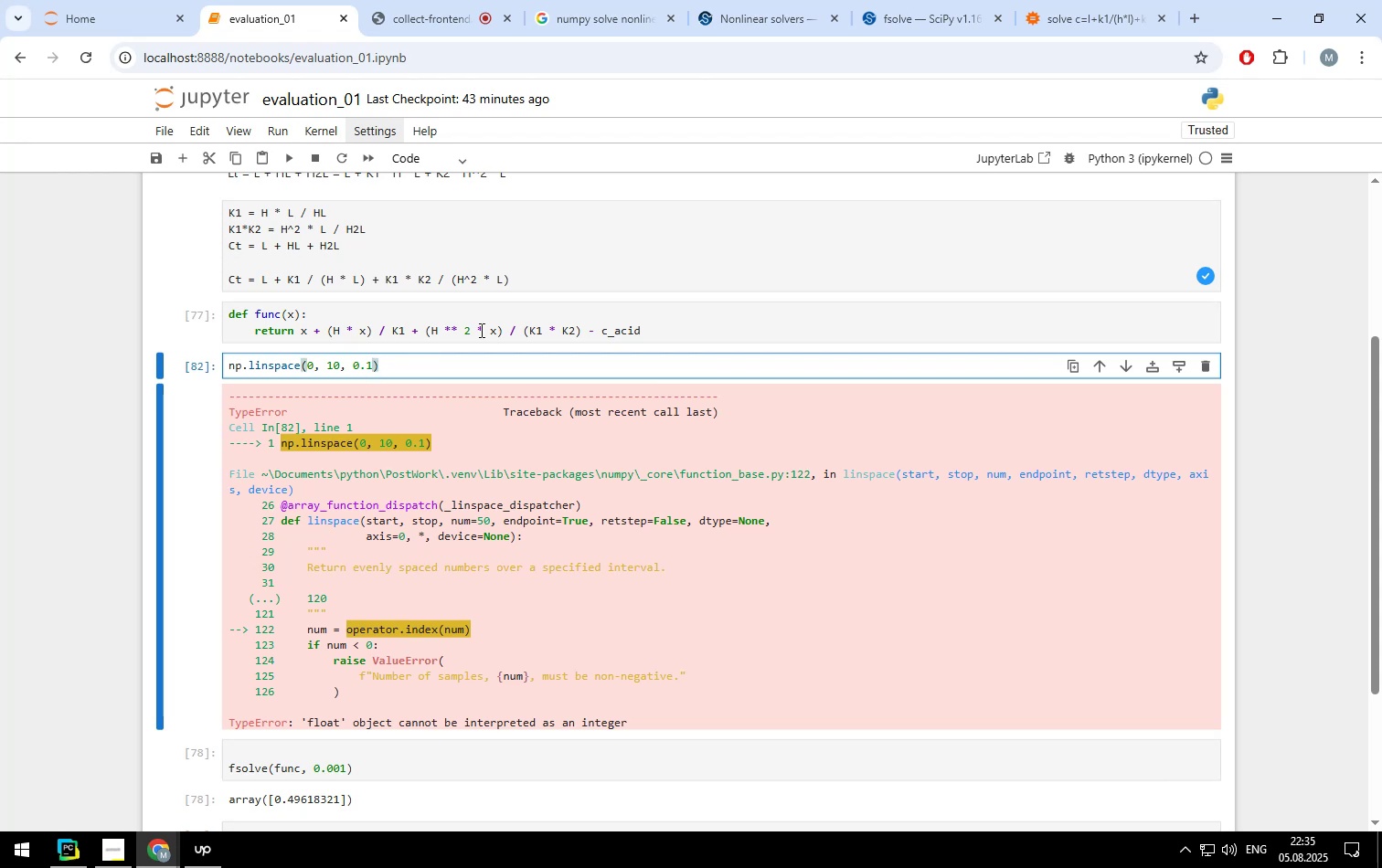 
key(Backspace)
key(Backspace)
key(Backspace)
key(Backspace)
key(Backspace)
key(Backspace)
key(Backspace)
key(Backspace)
key(Backspace)
type(, 10)
 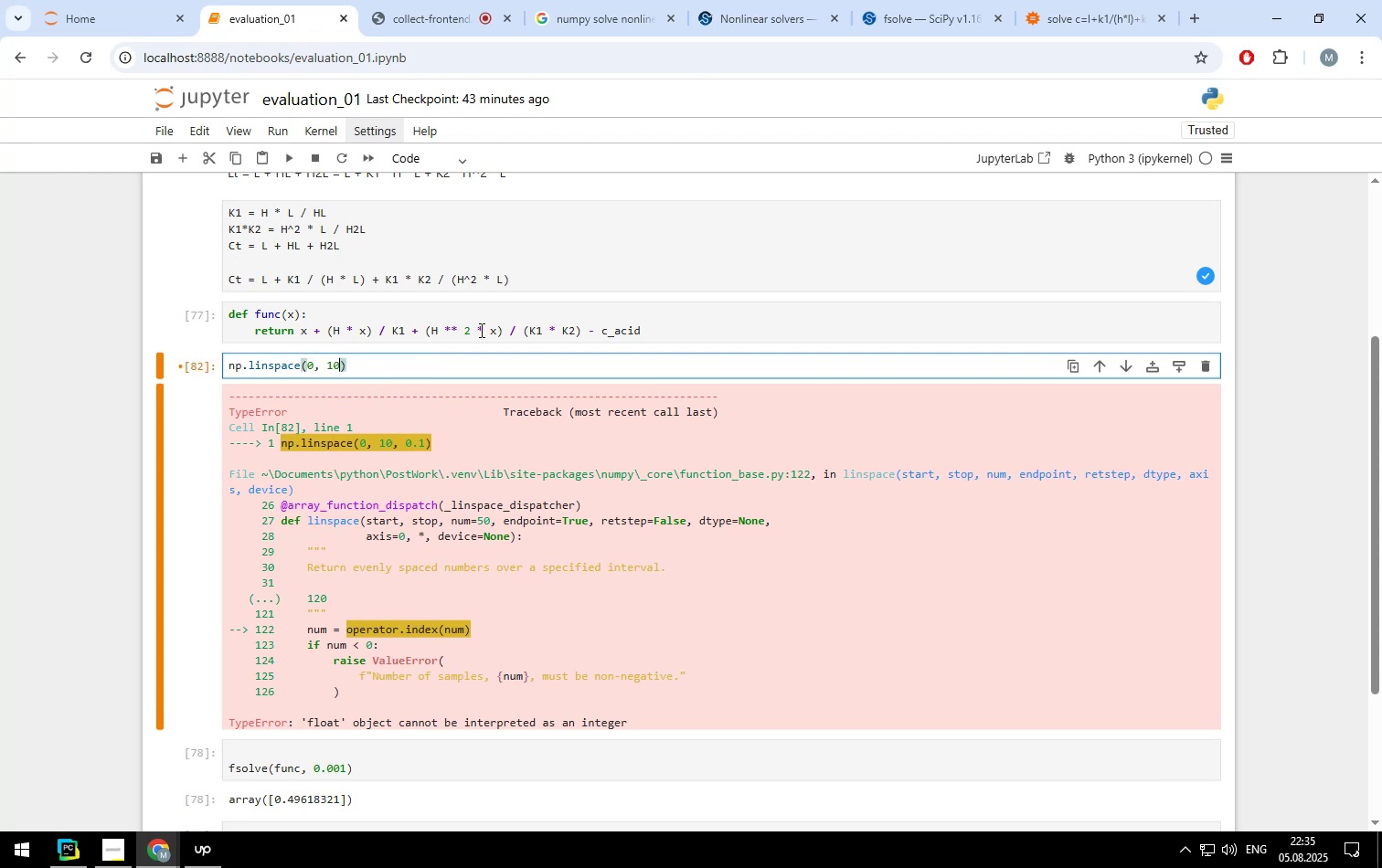 
key(Shift+Enter)
 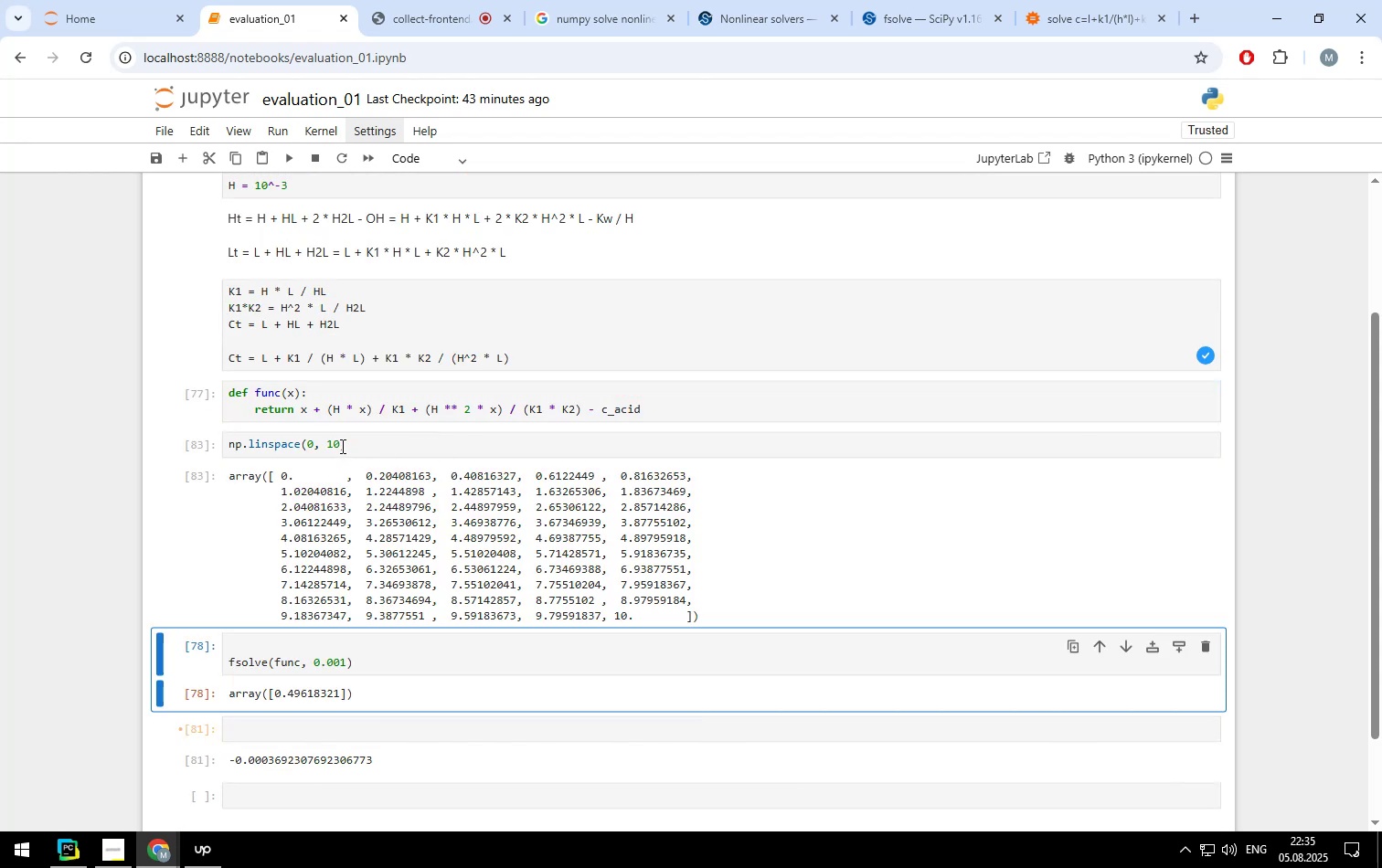 
left_click([337, 442])
 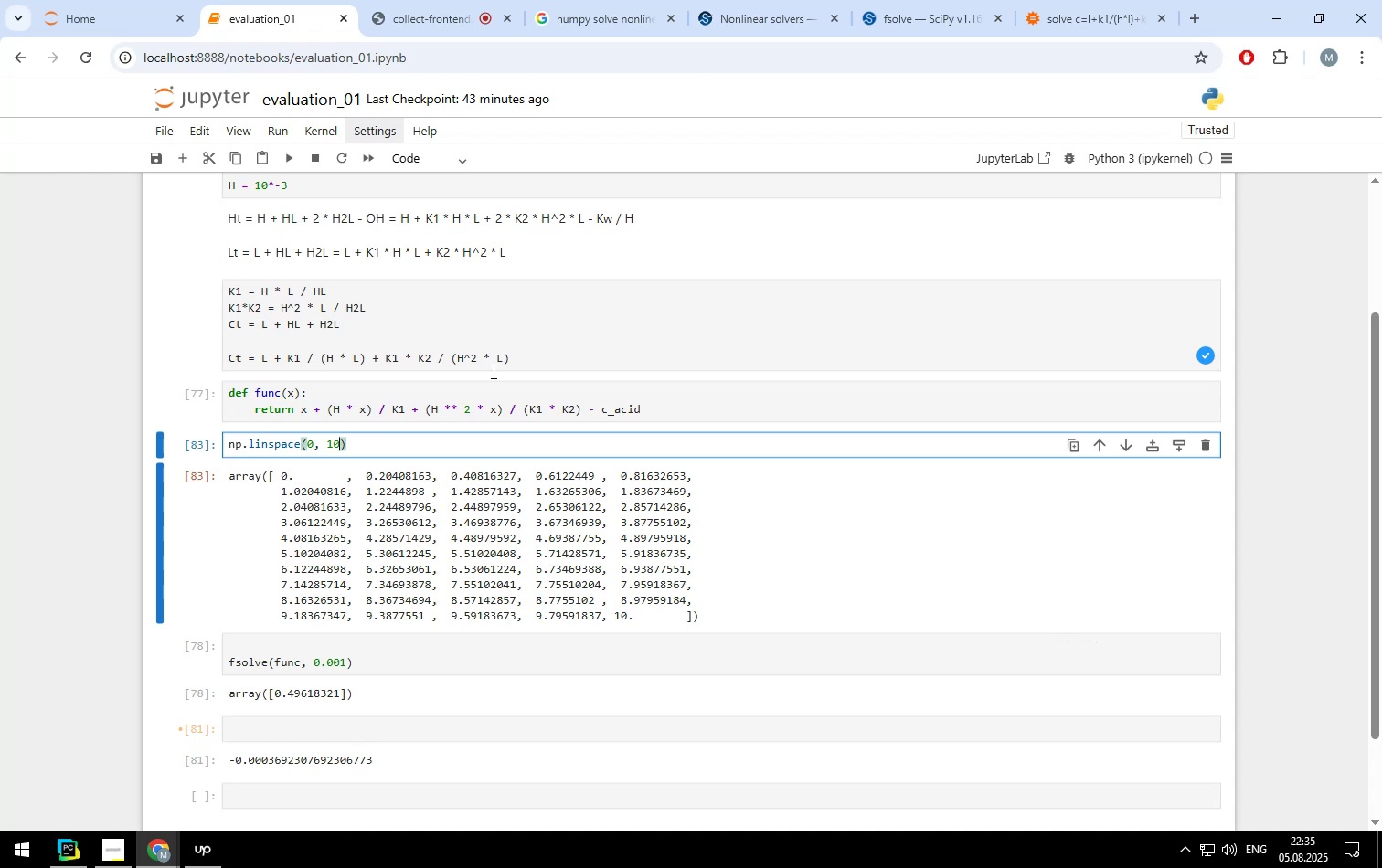 
type(, 100)
 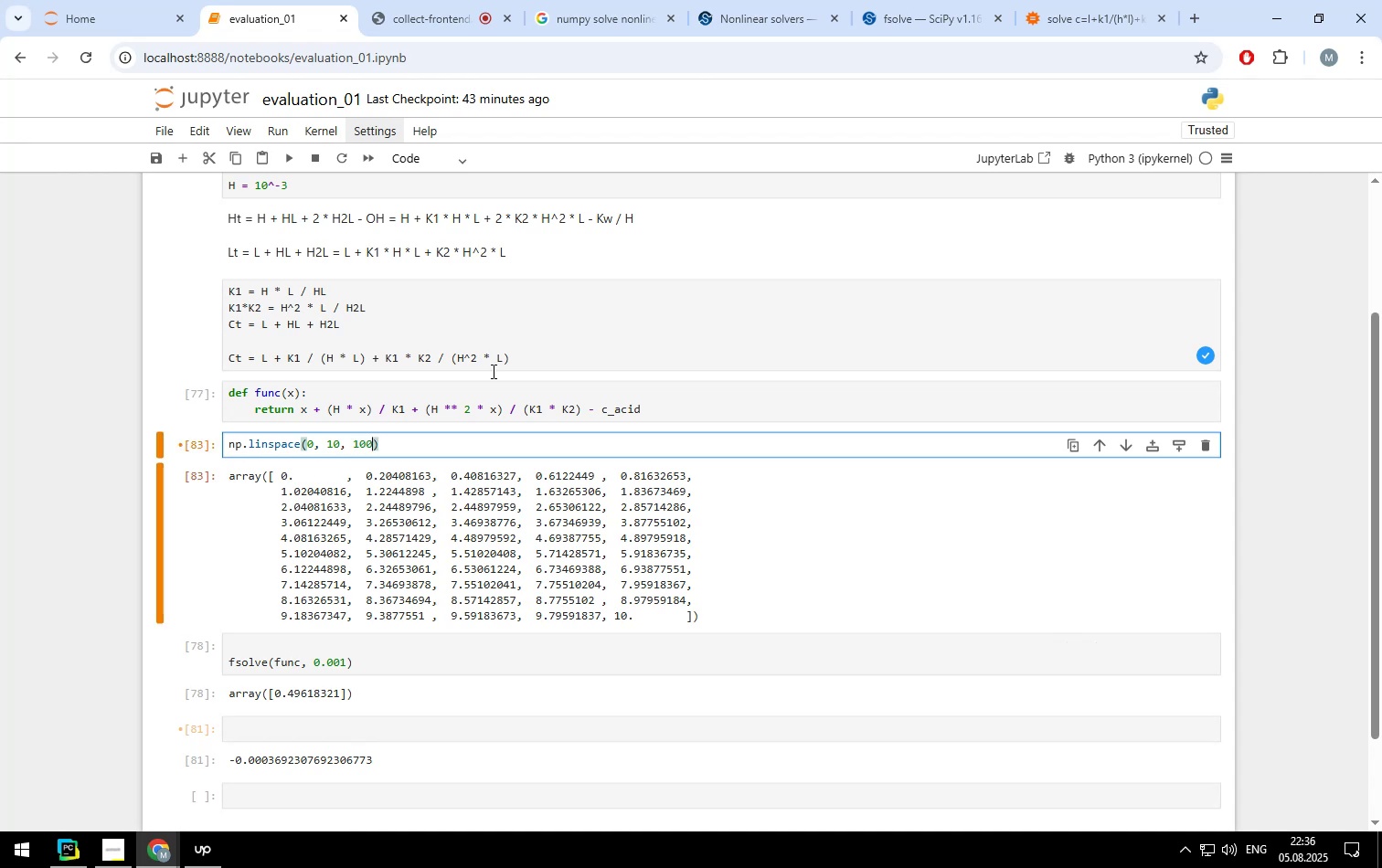 
key(Shift+Enter)
 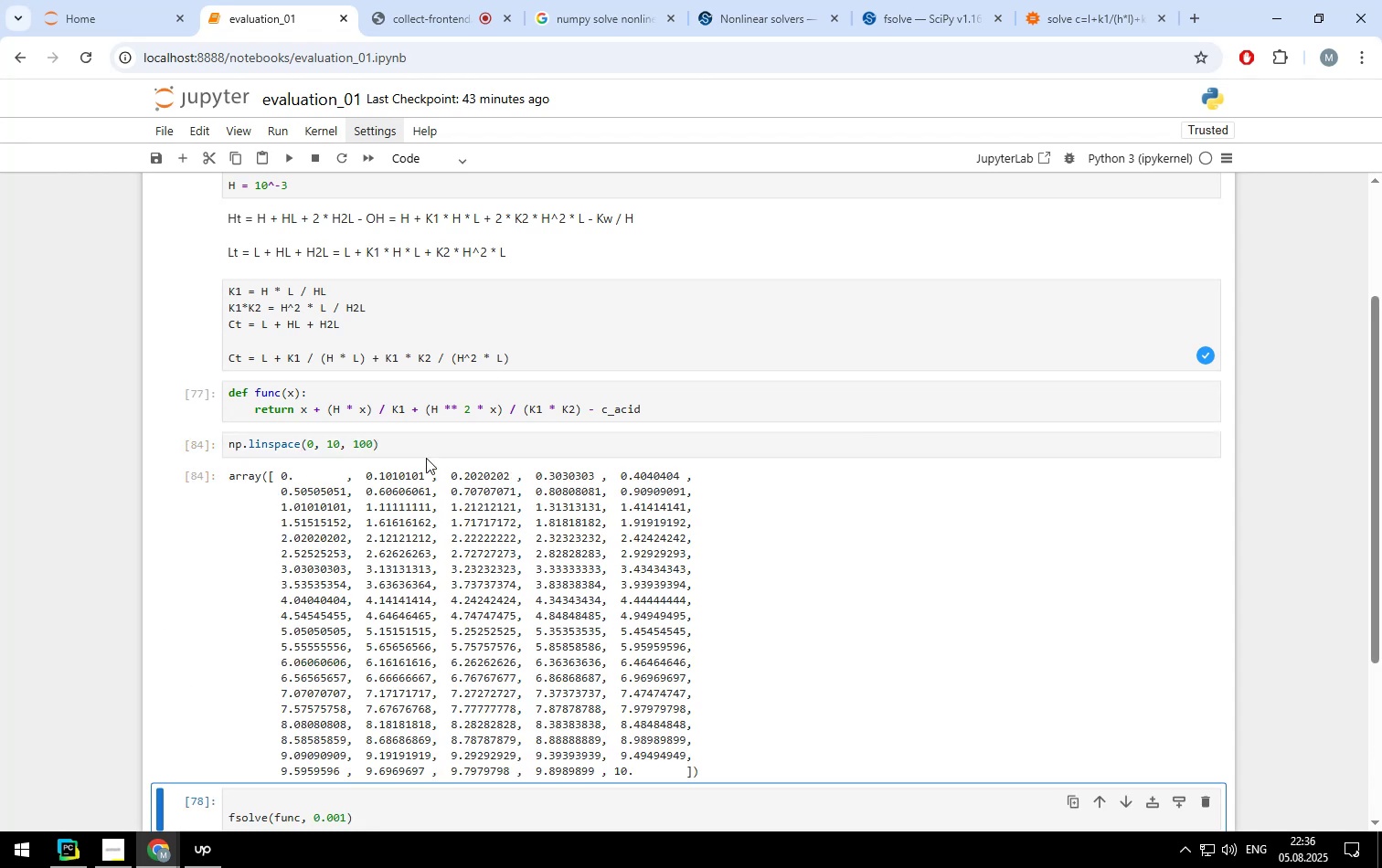 
scroll: coordinate [396, 503], scroll_direction: none, amount: 0.0
 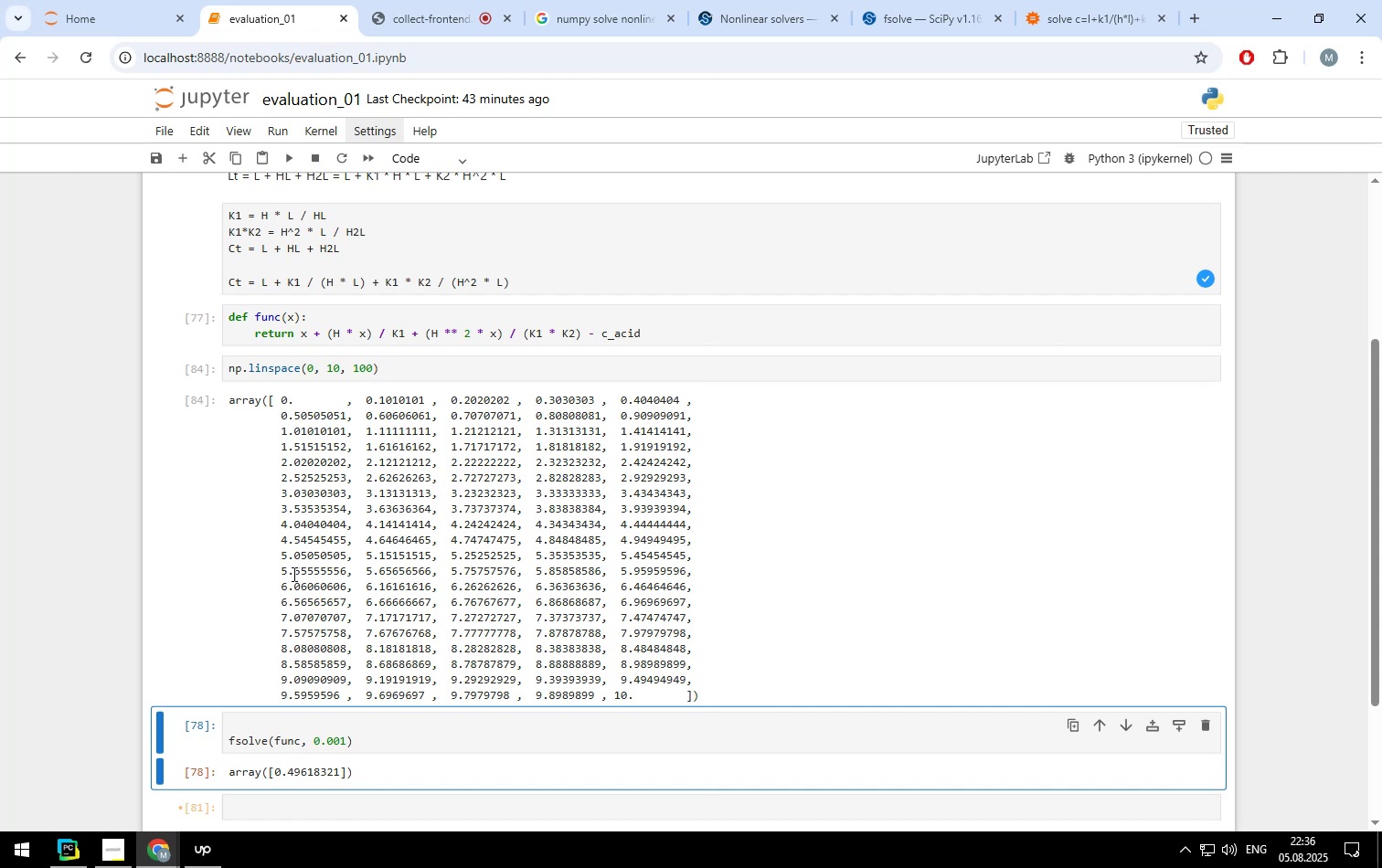 
left_click([255, 722])
 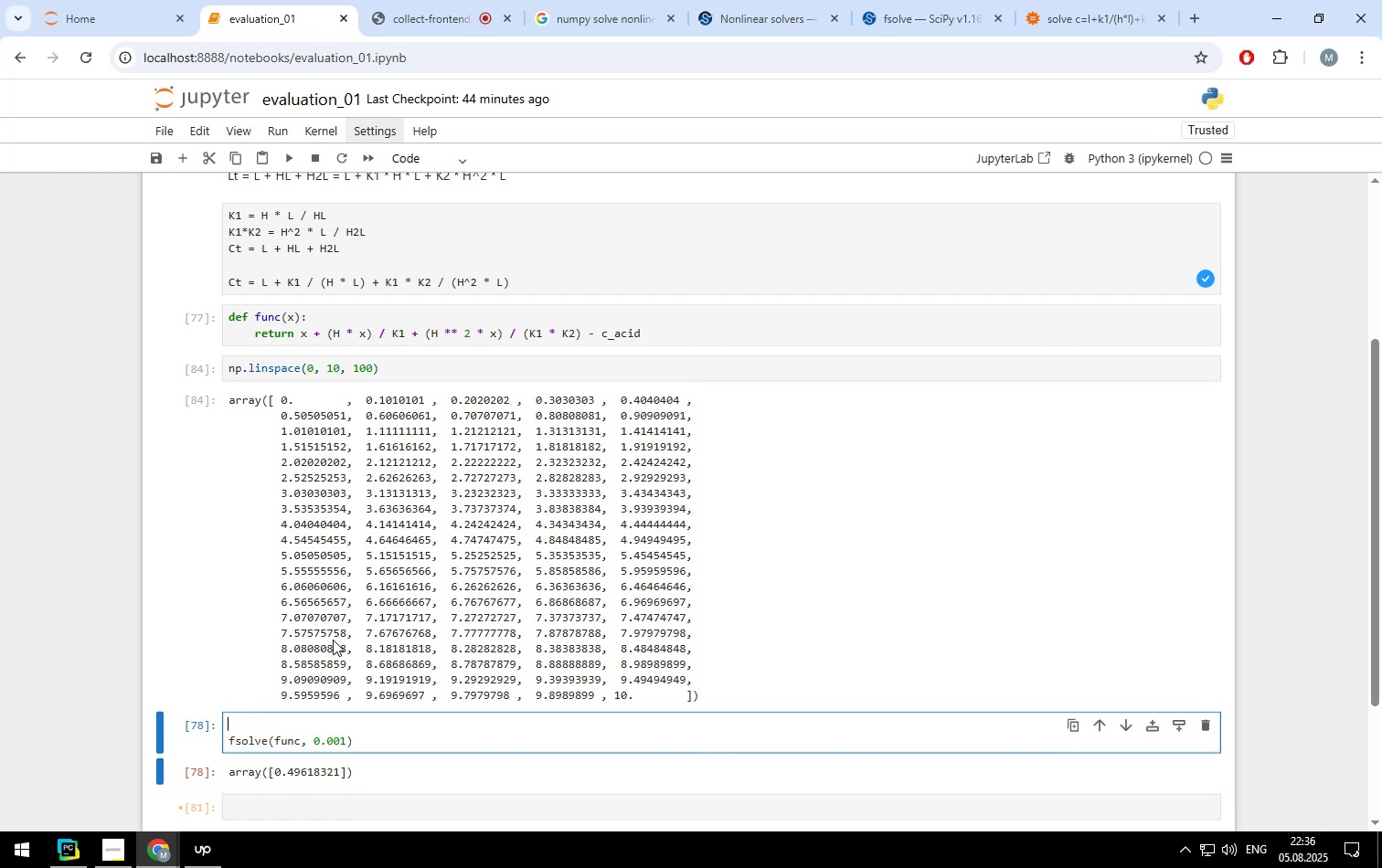 
type(for )
 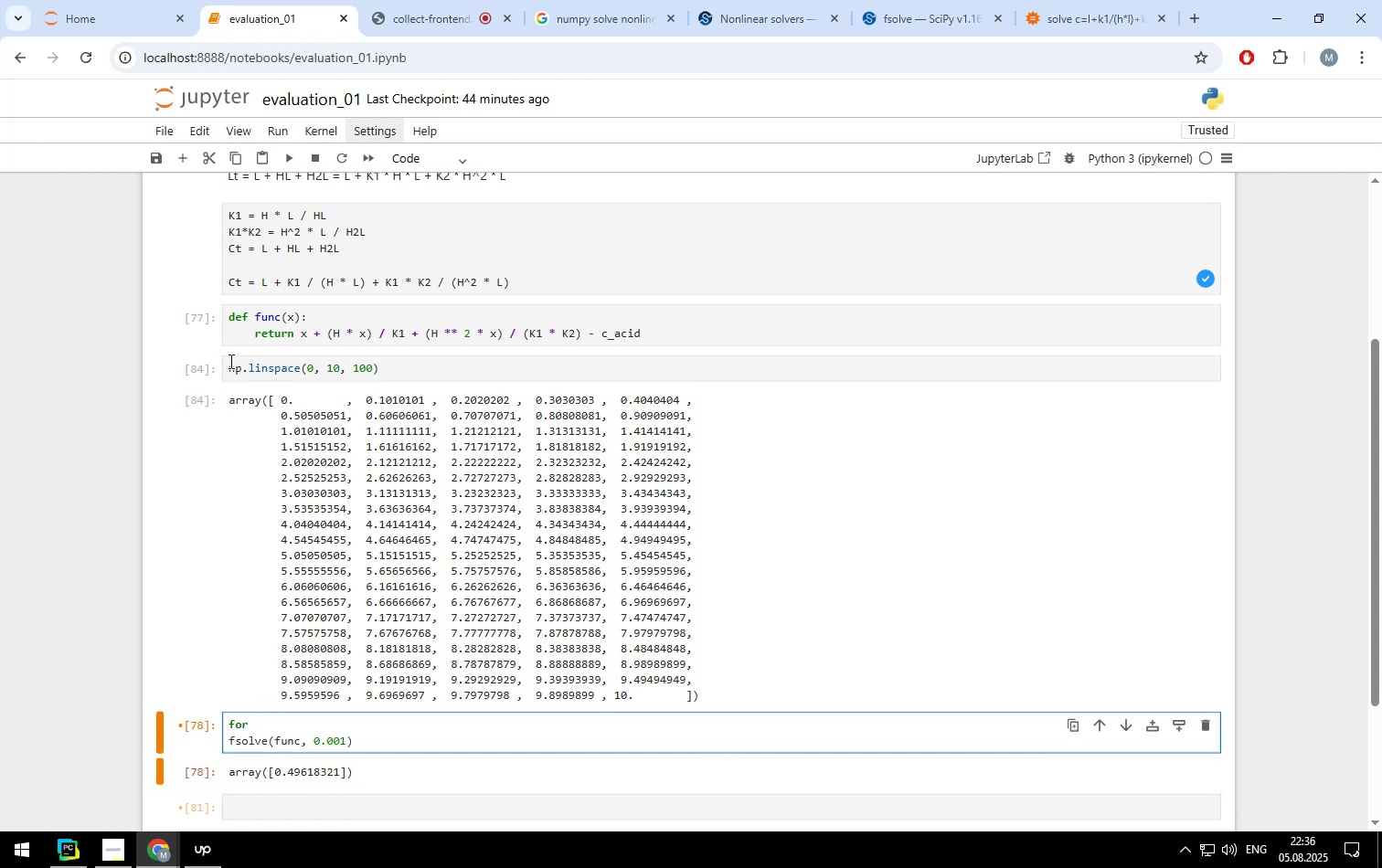 
left_click([228, 367])
 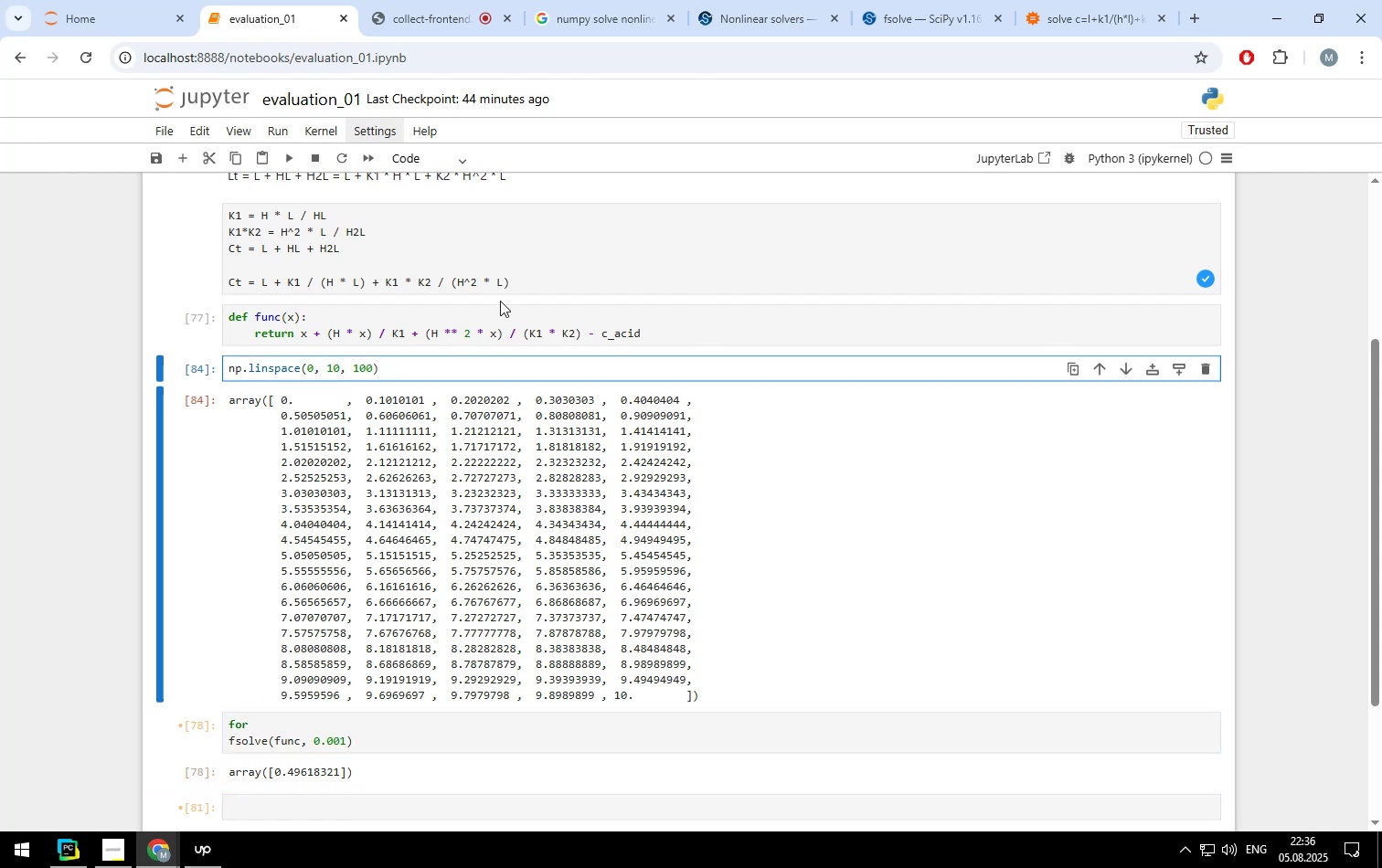 
type(ph)
key(Backspace)
type(H)
key(Backspace)
type(h_range = )
 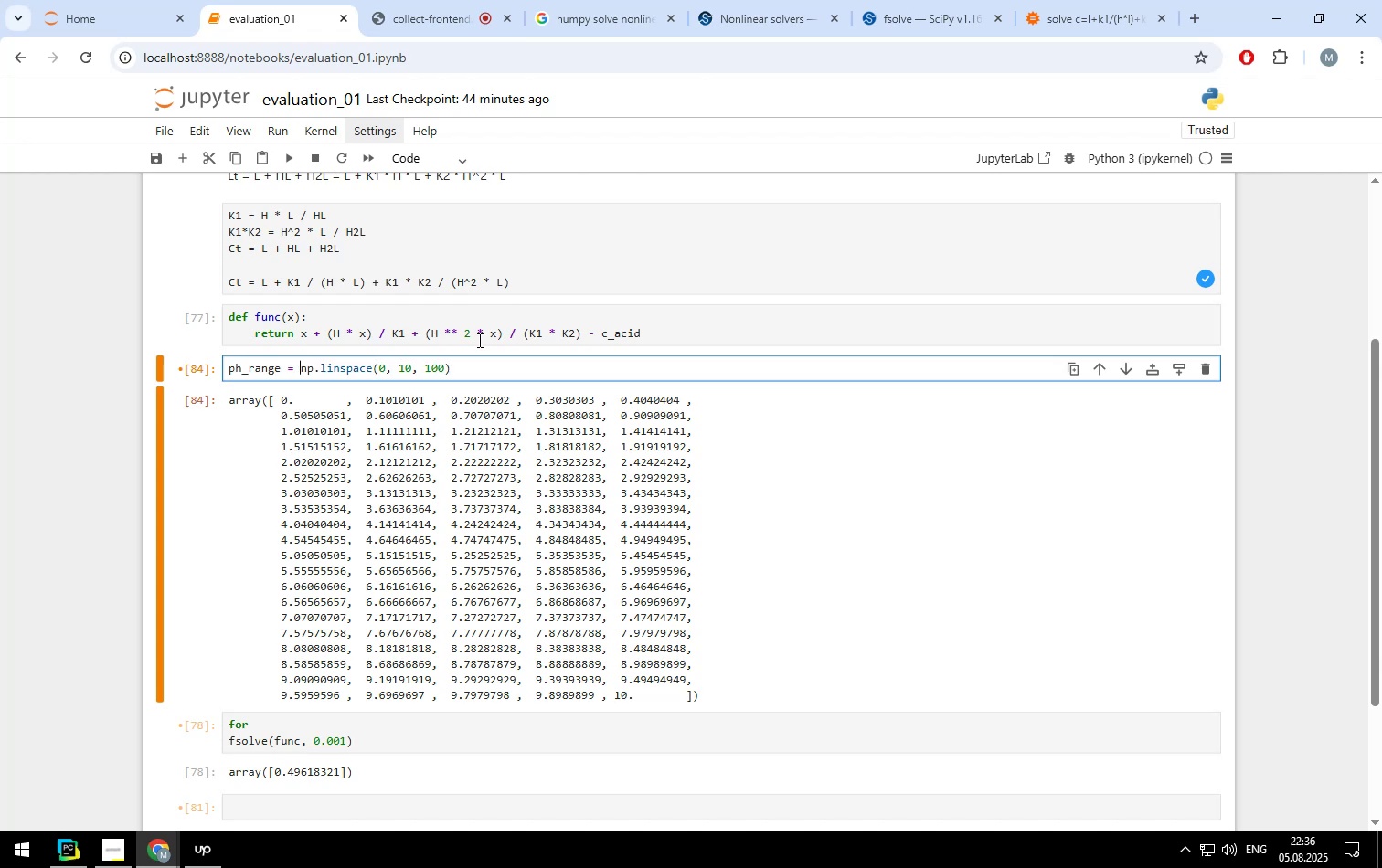 
key(Shift+Enter)
 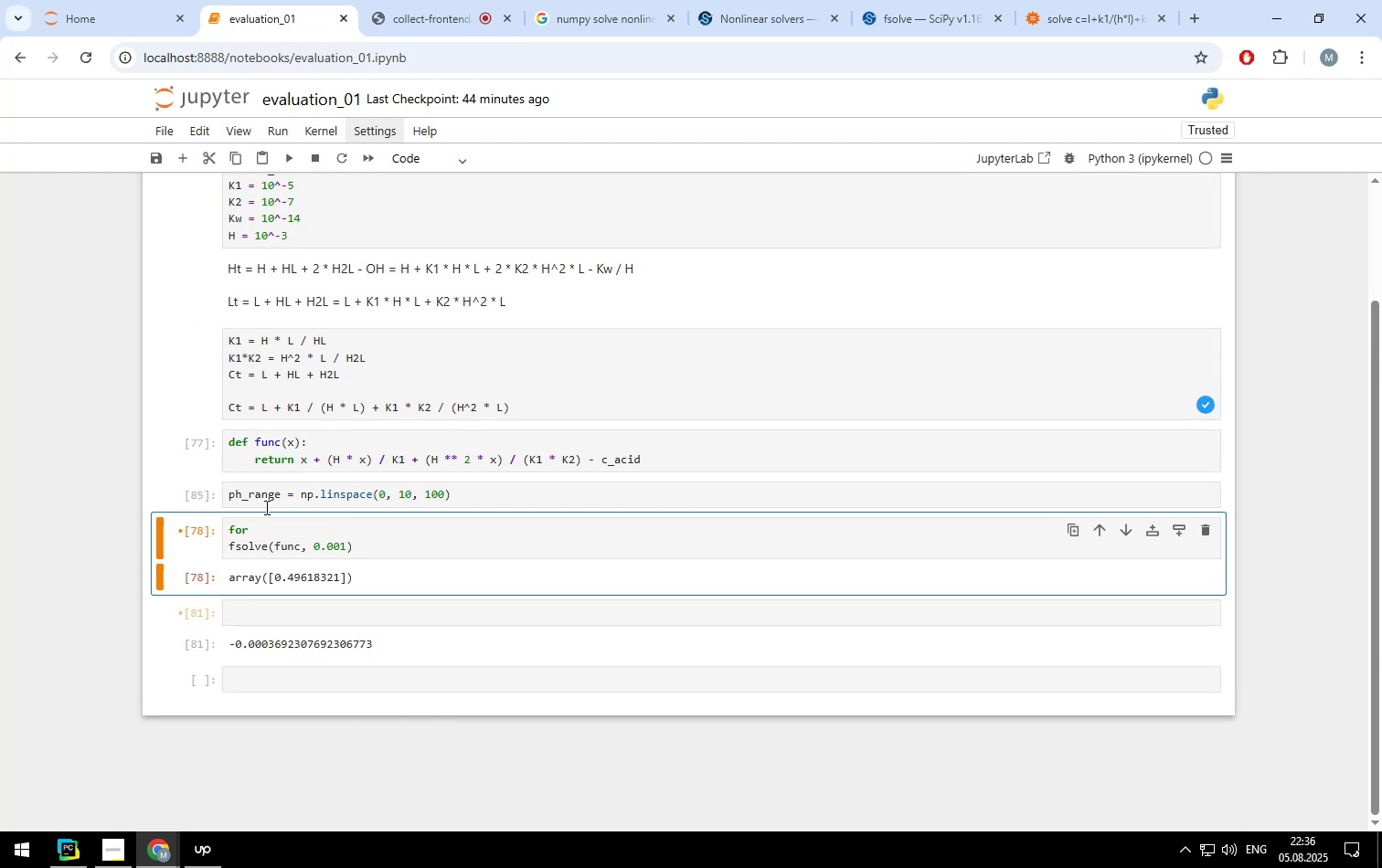 
left_click([259, 525])
 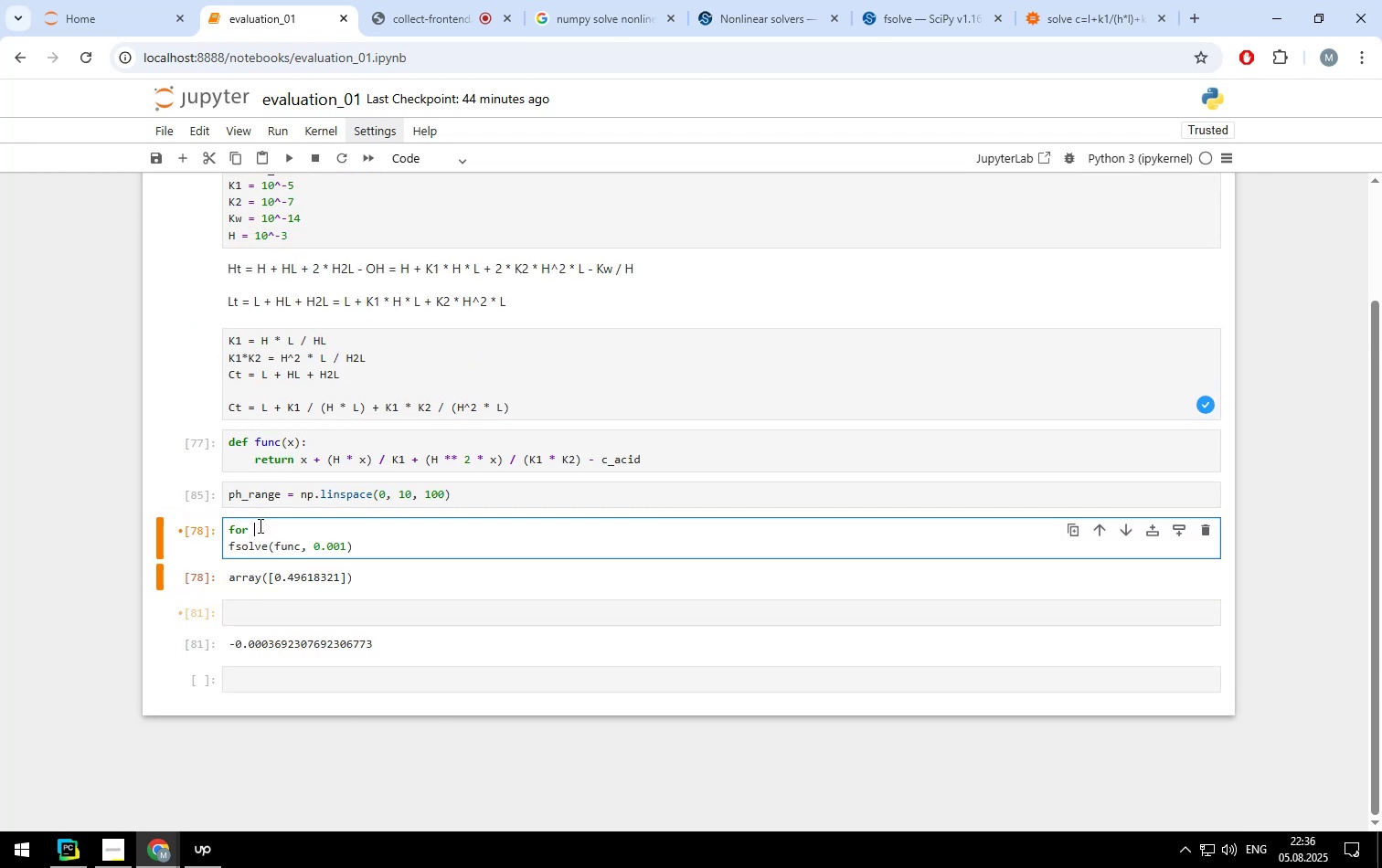 
type(ph in pH_range:)
 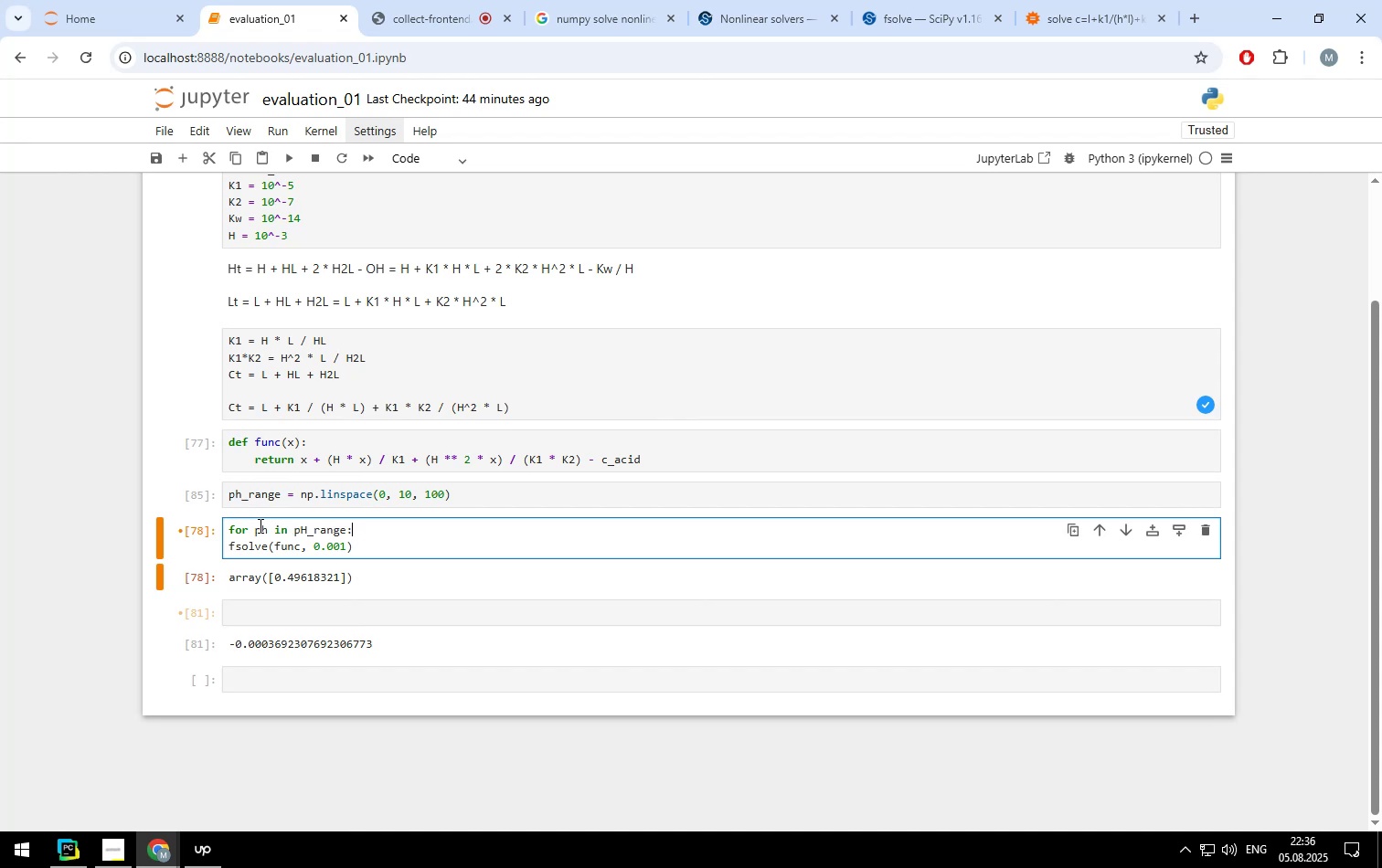 
key(ArrowLeft)
 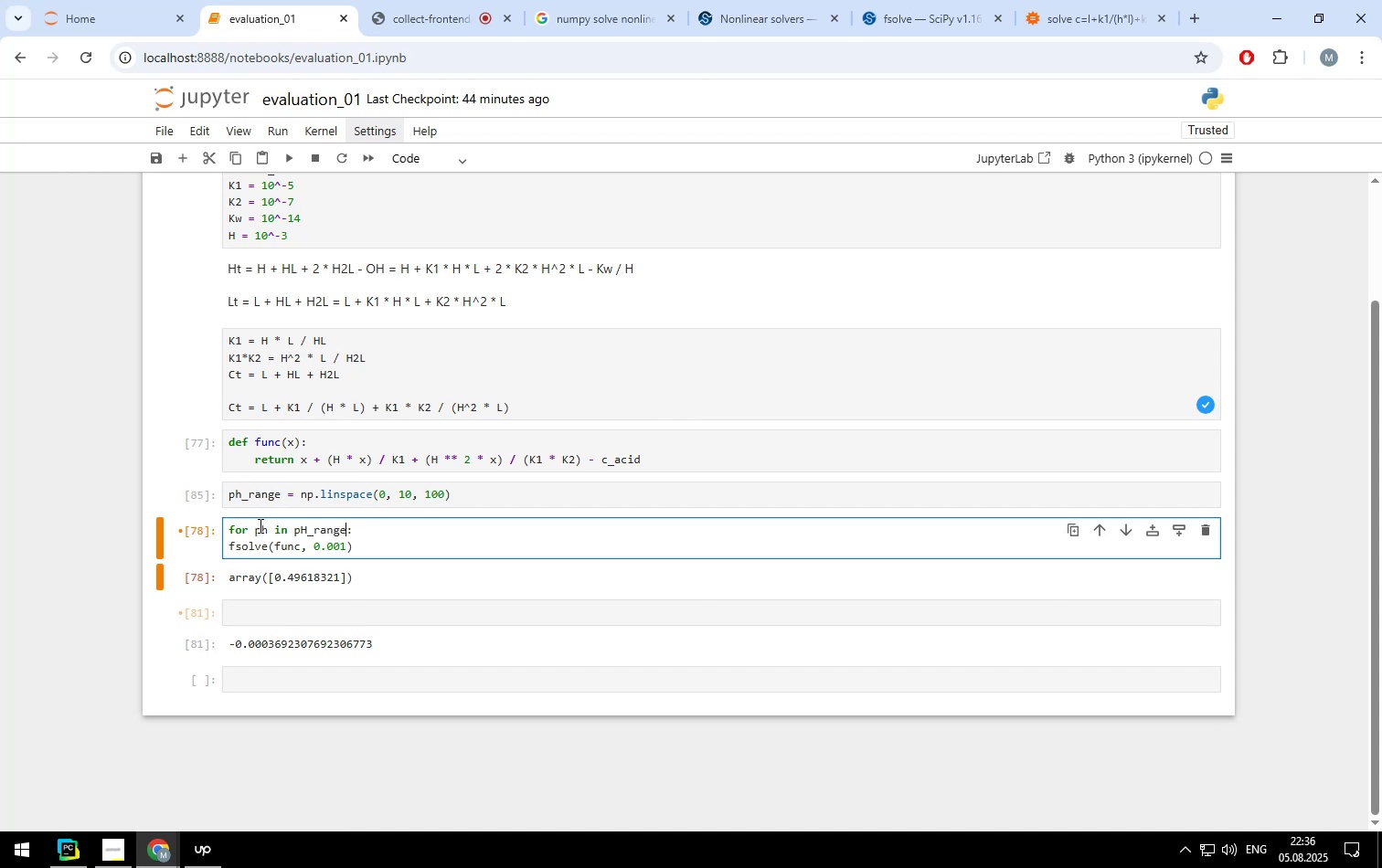 
key(ArrowLeft)
 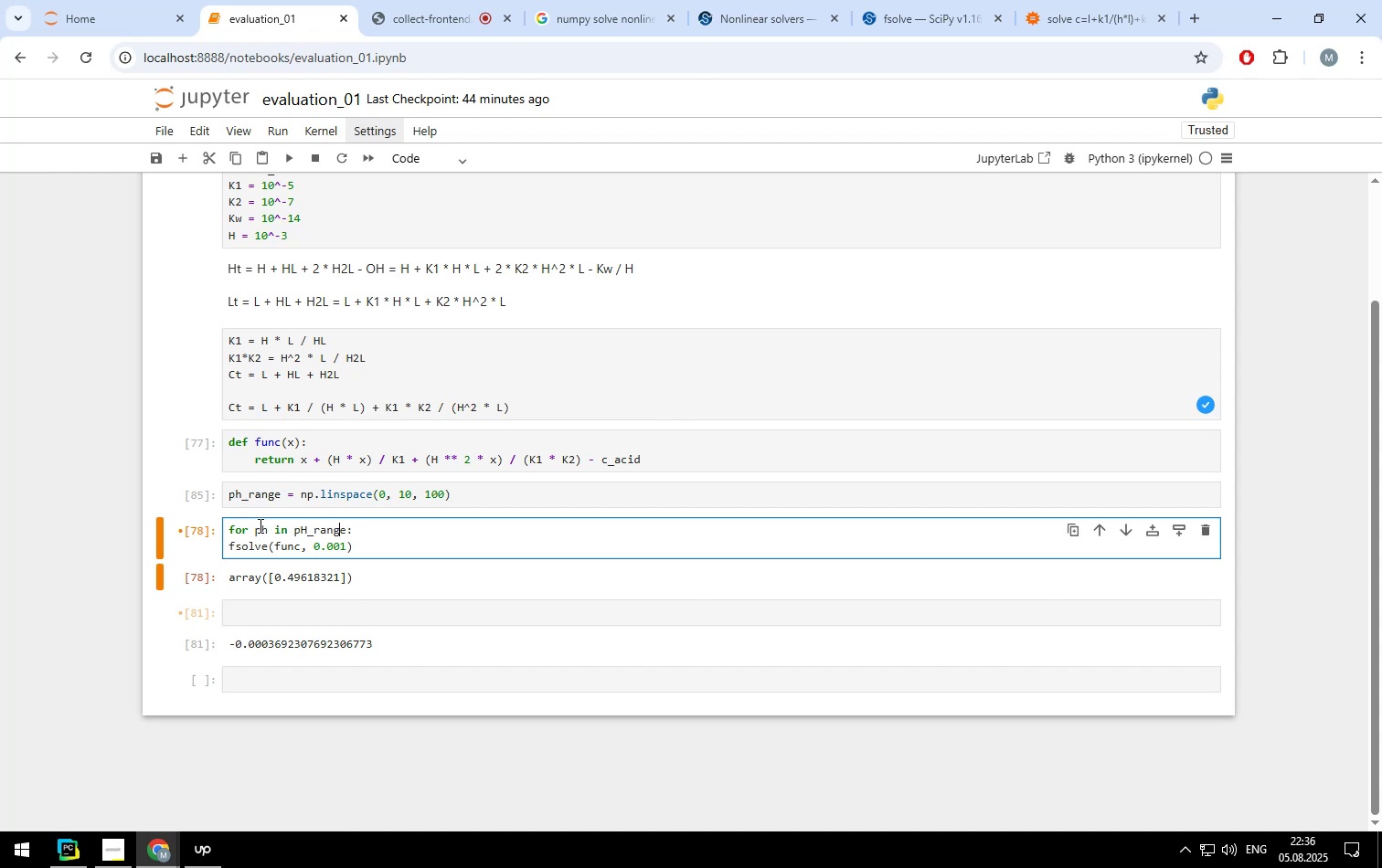 
key(ArrowLeft)
 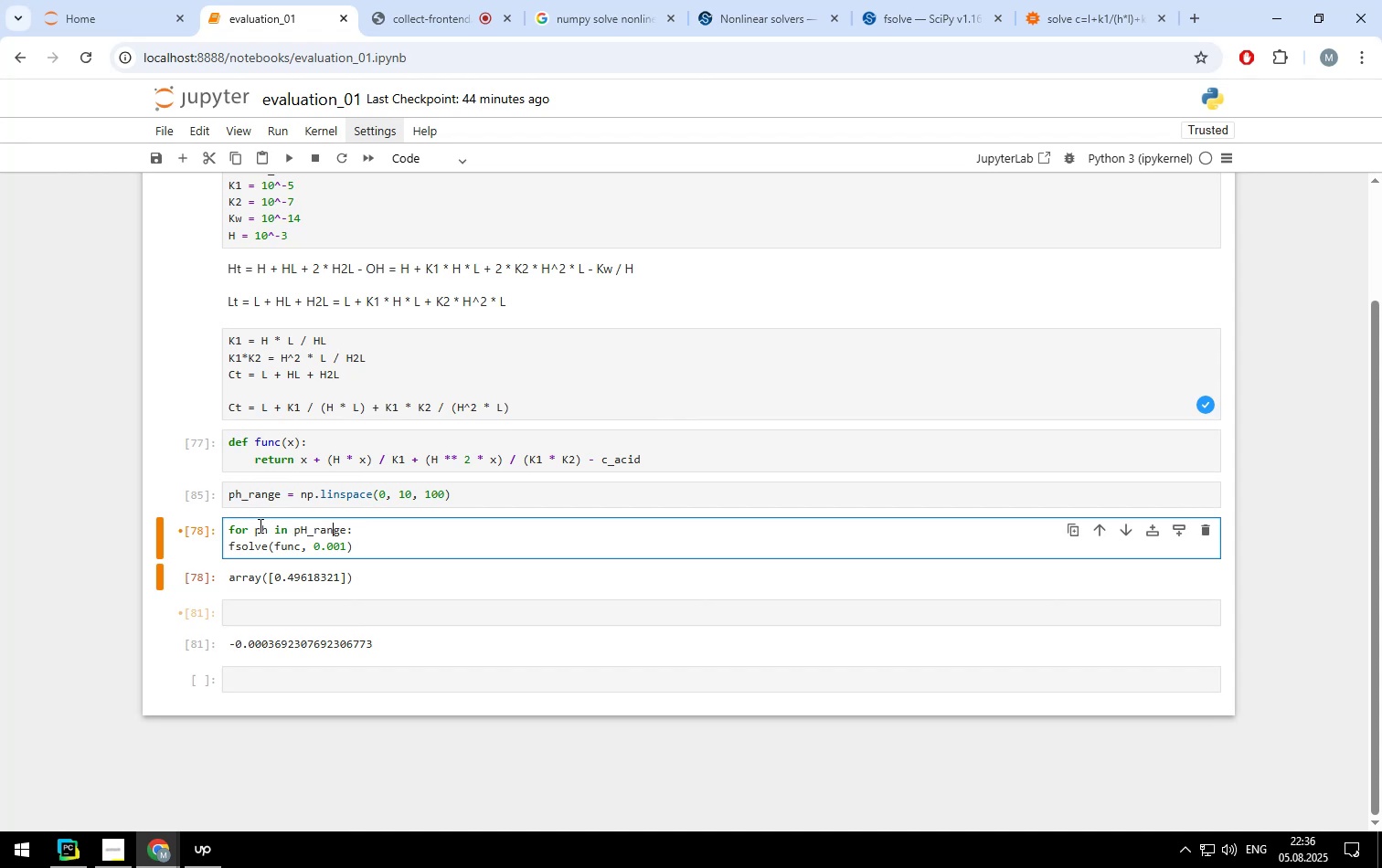 
key(ArrowLeft)
 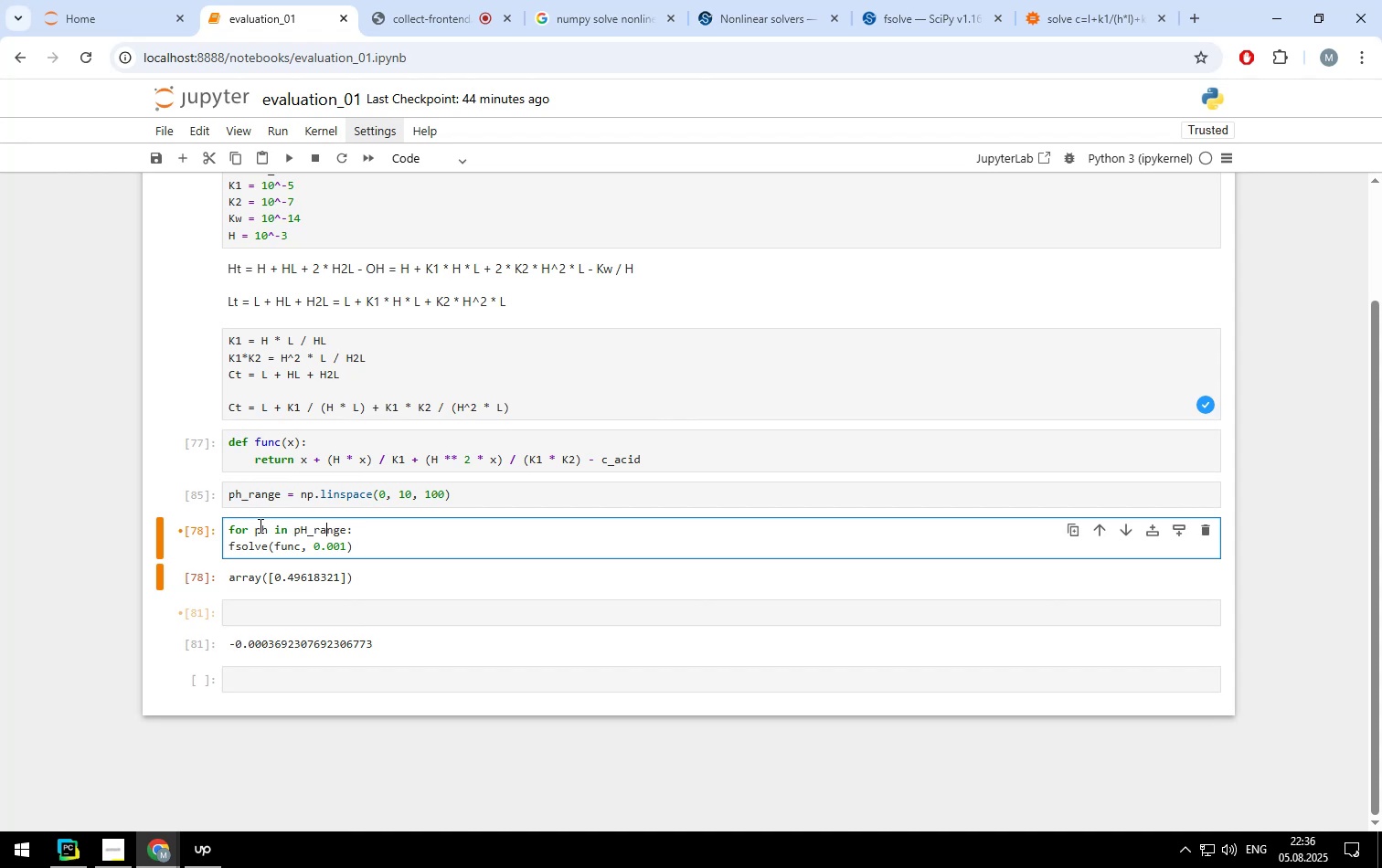 
key(ArrowLeft)
 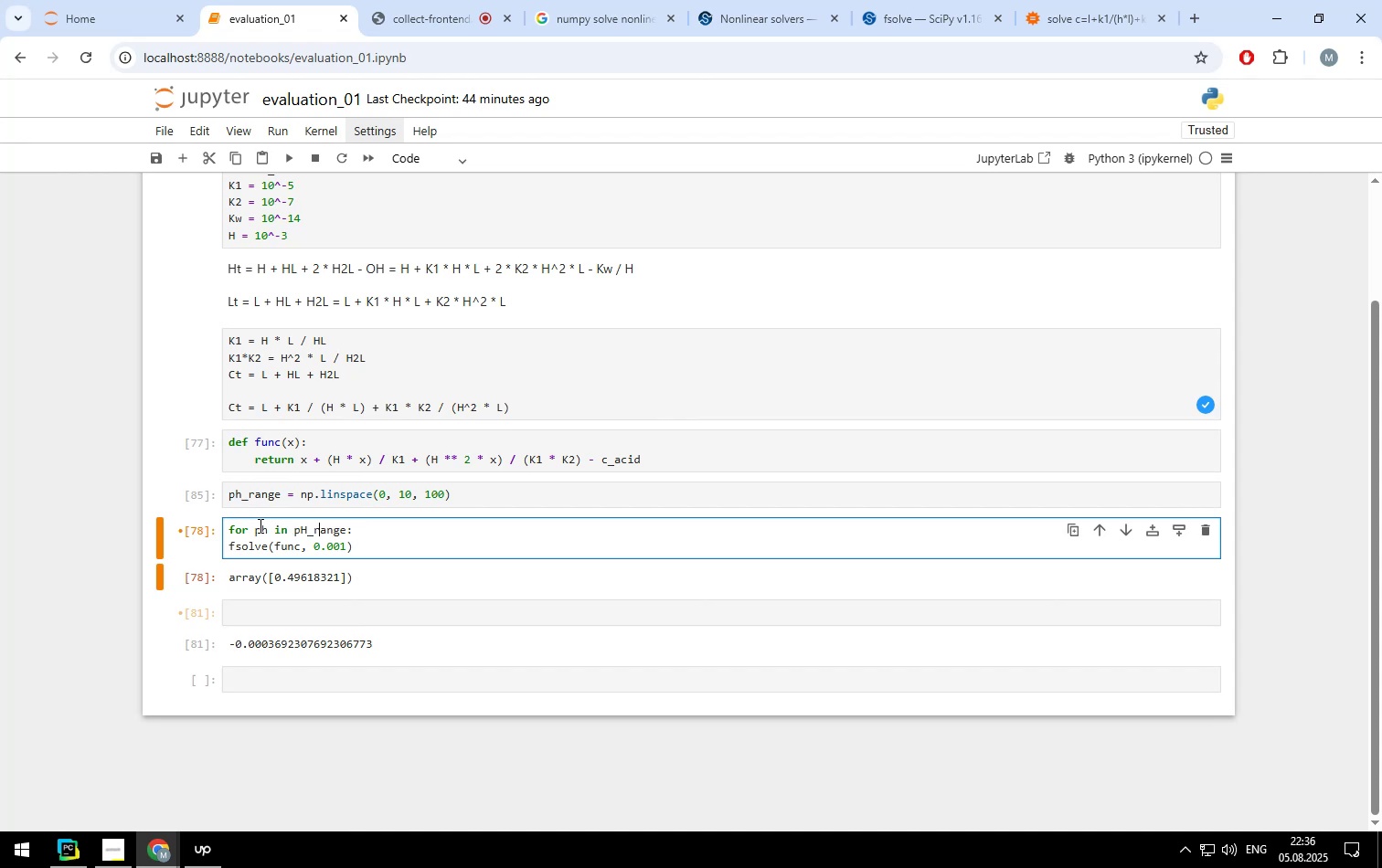 
key(ArrowLeft)
 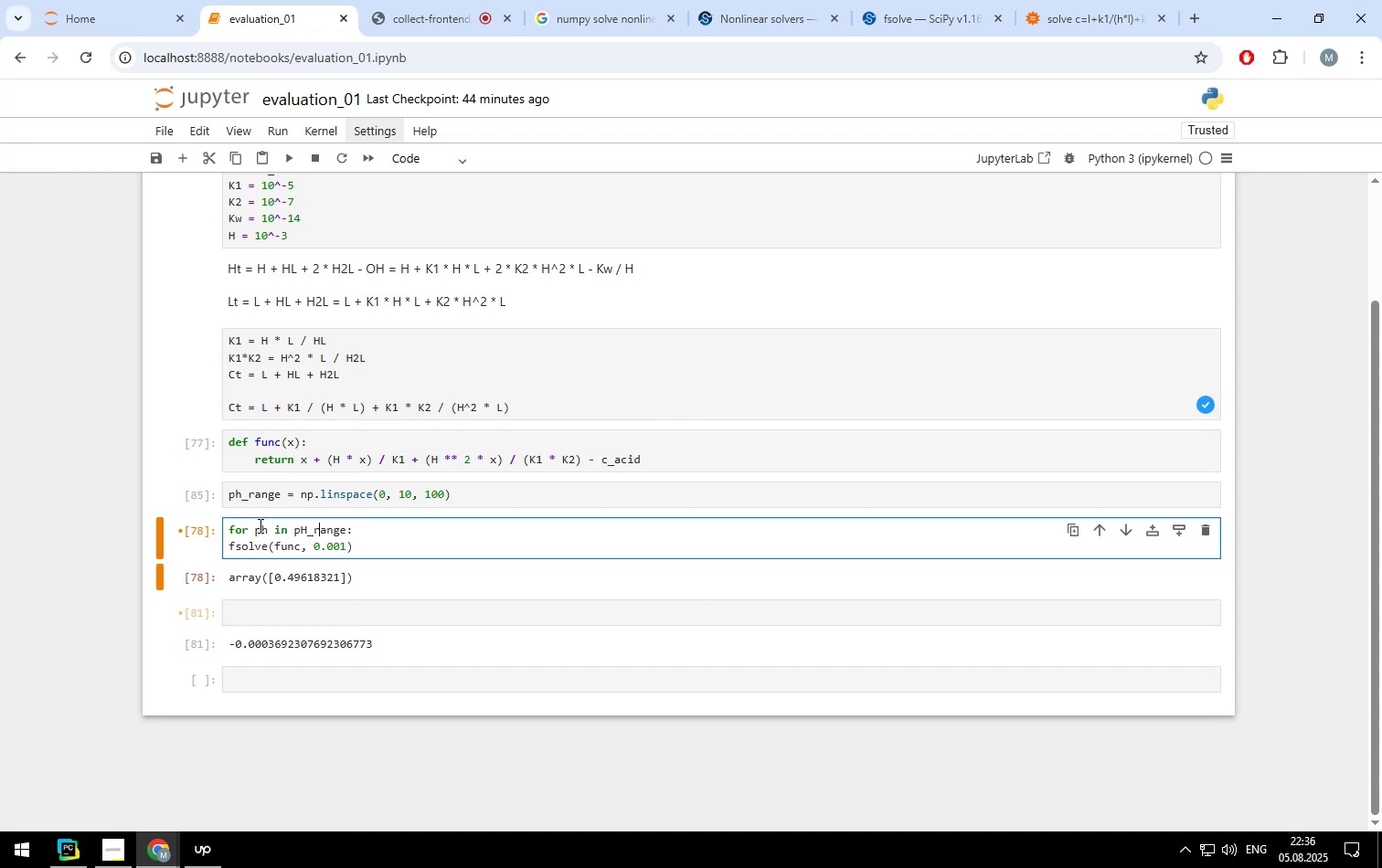 
key(ArrowLeft)
 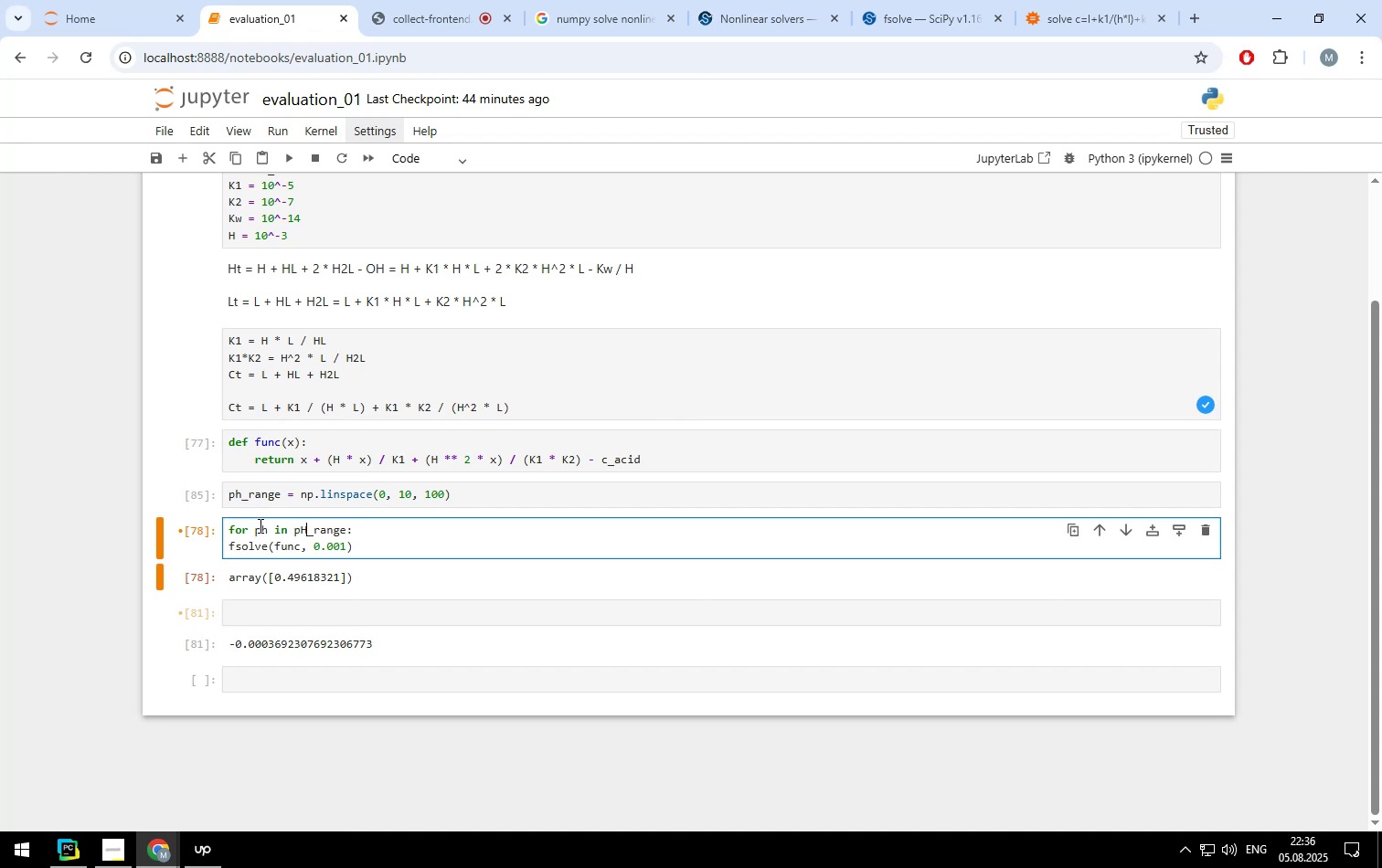 
key(ArrowLeft)
 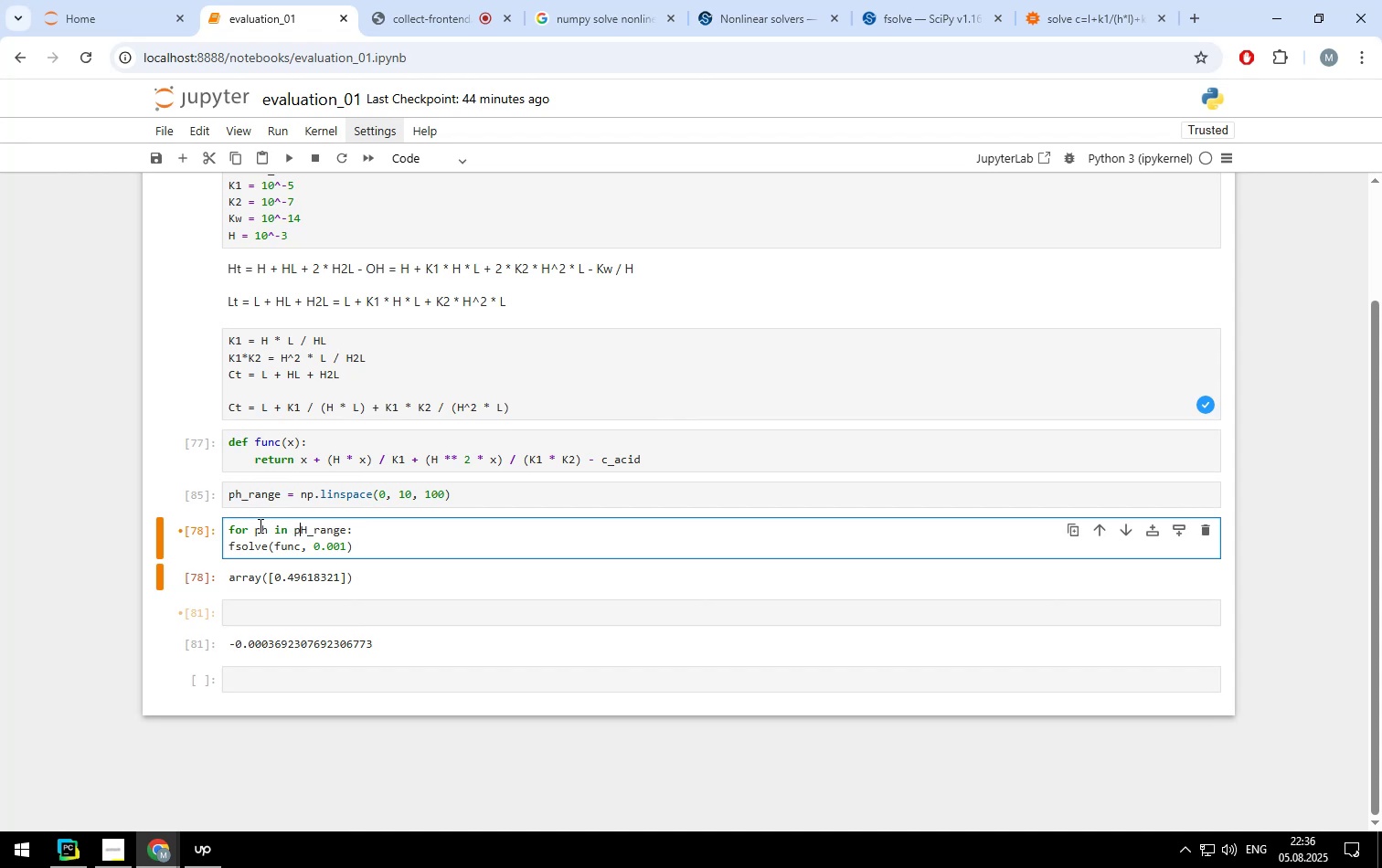 
key(ArrowRight)
 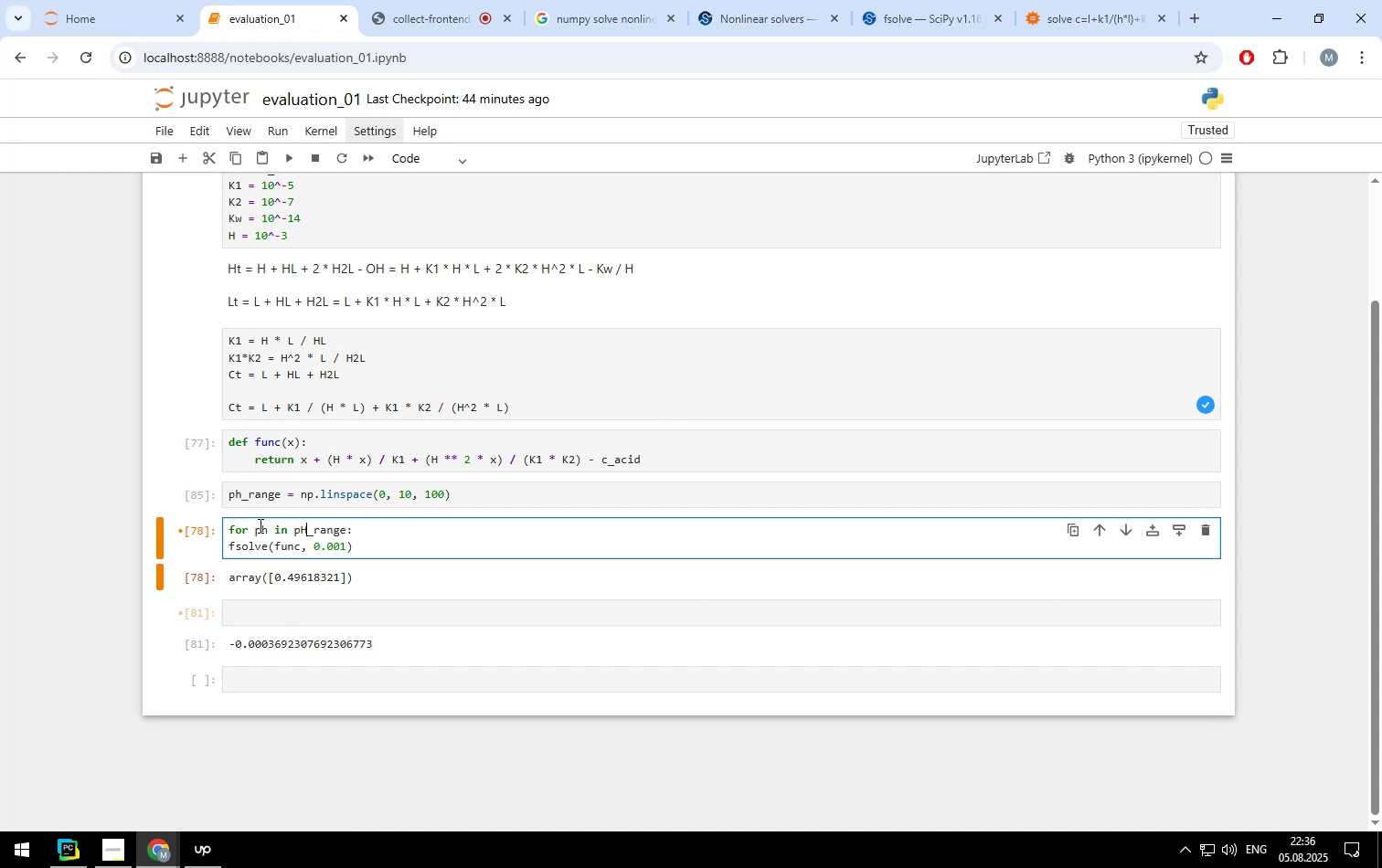 
key(Backspace)
 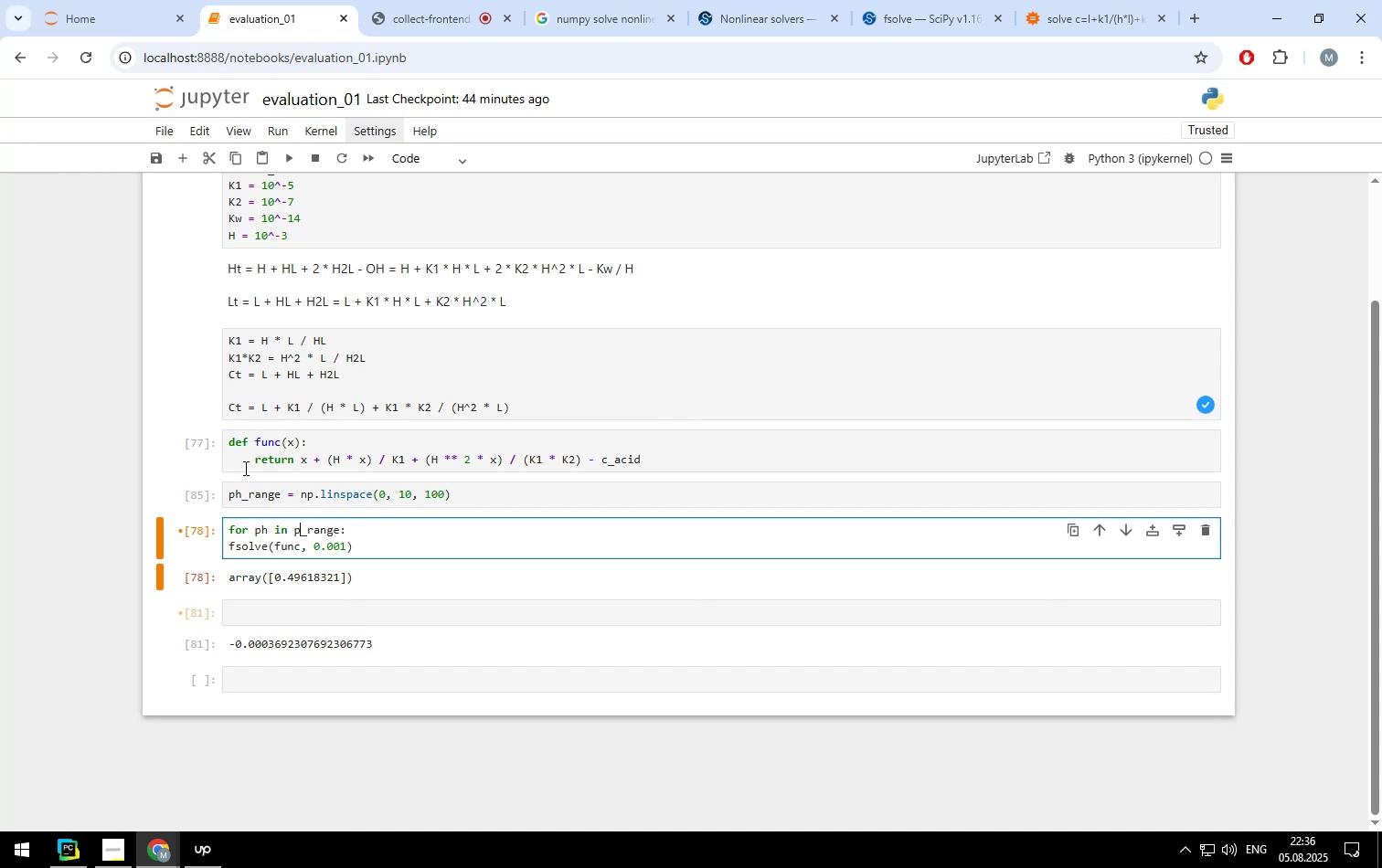 
key(H)
 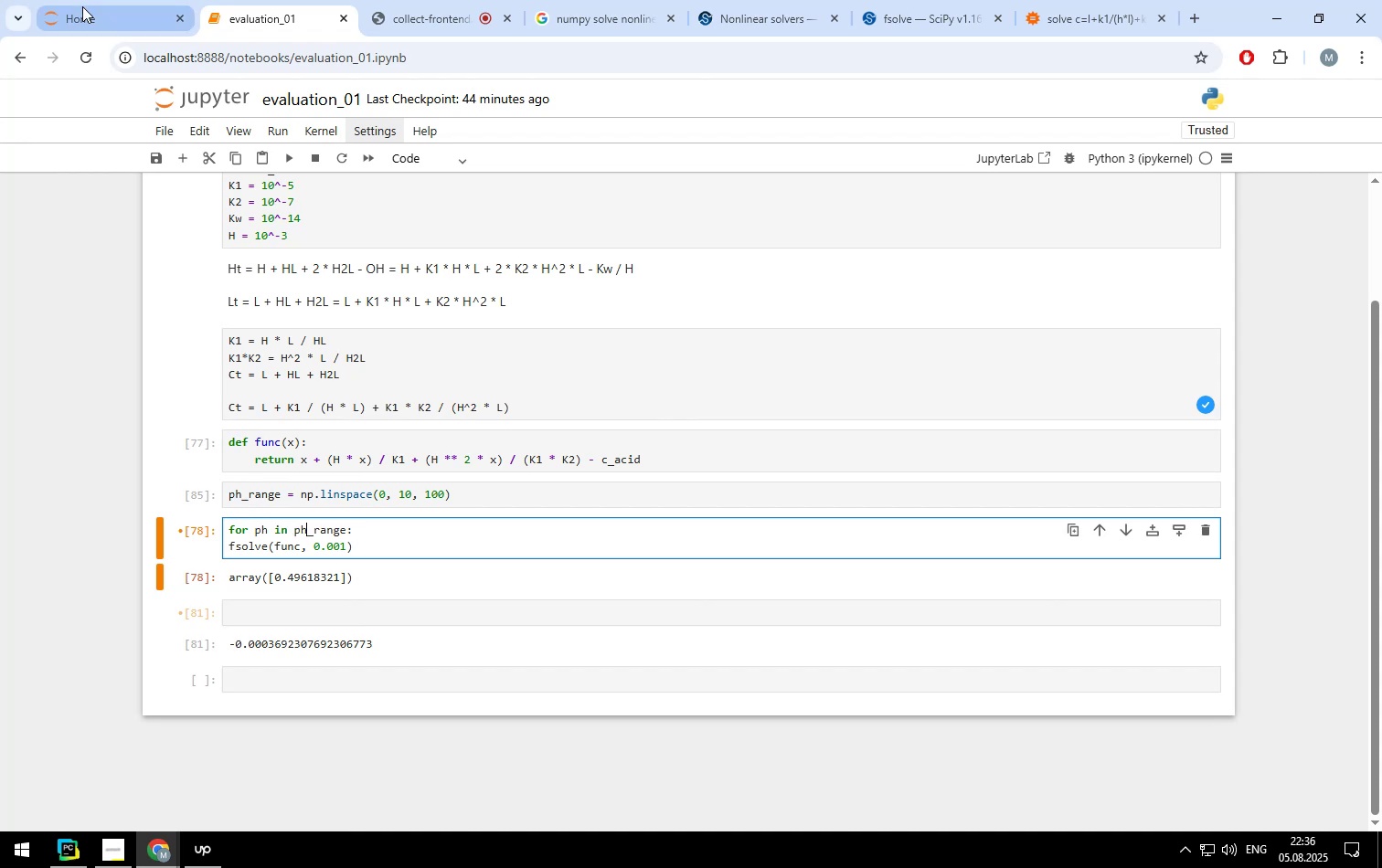 
hold_key(key=ArrowRight, duration=1.1)
 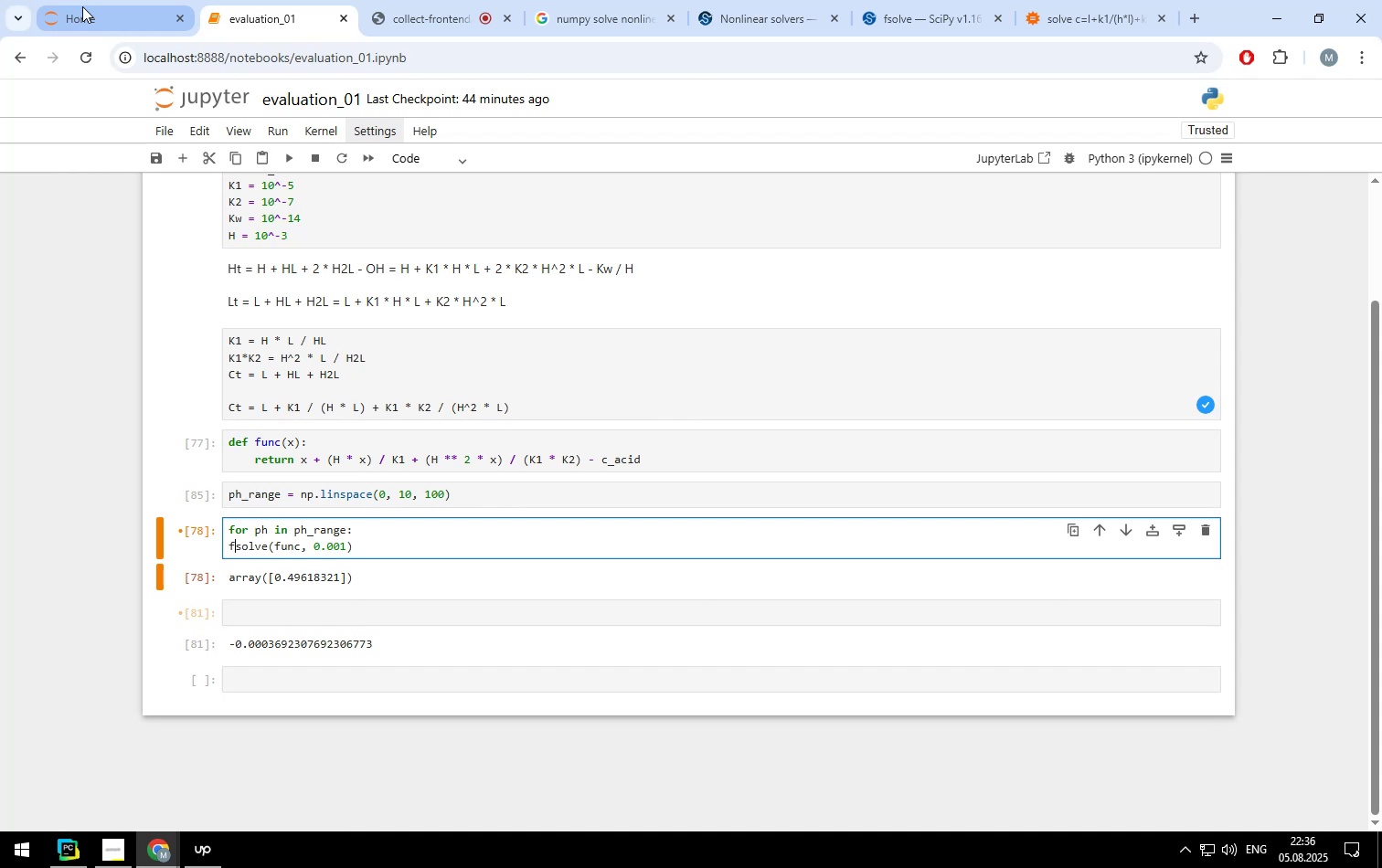 
key(ArrowRight)
 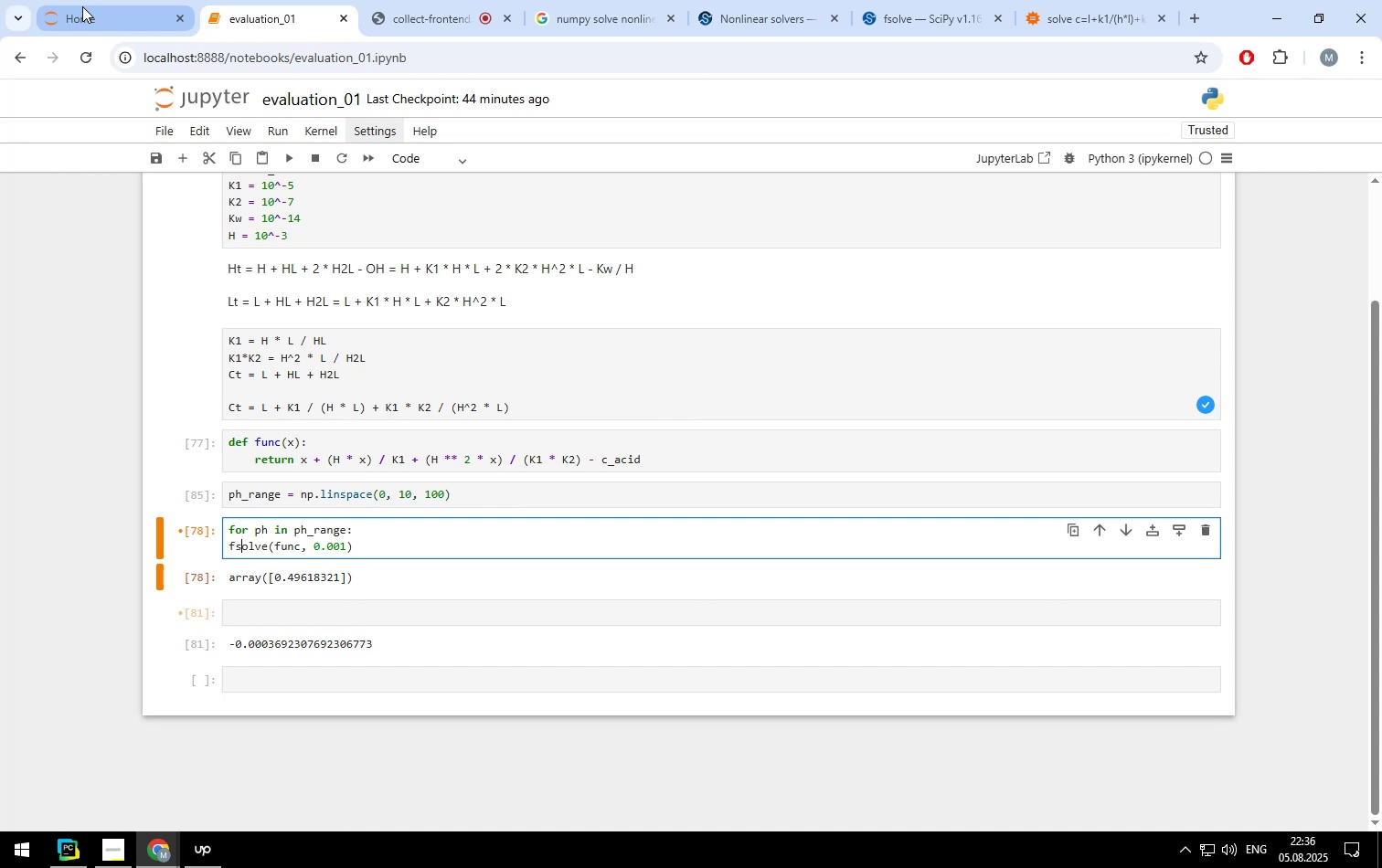 
key(ArrowLeft)
 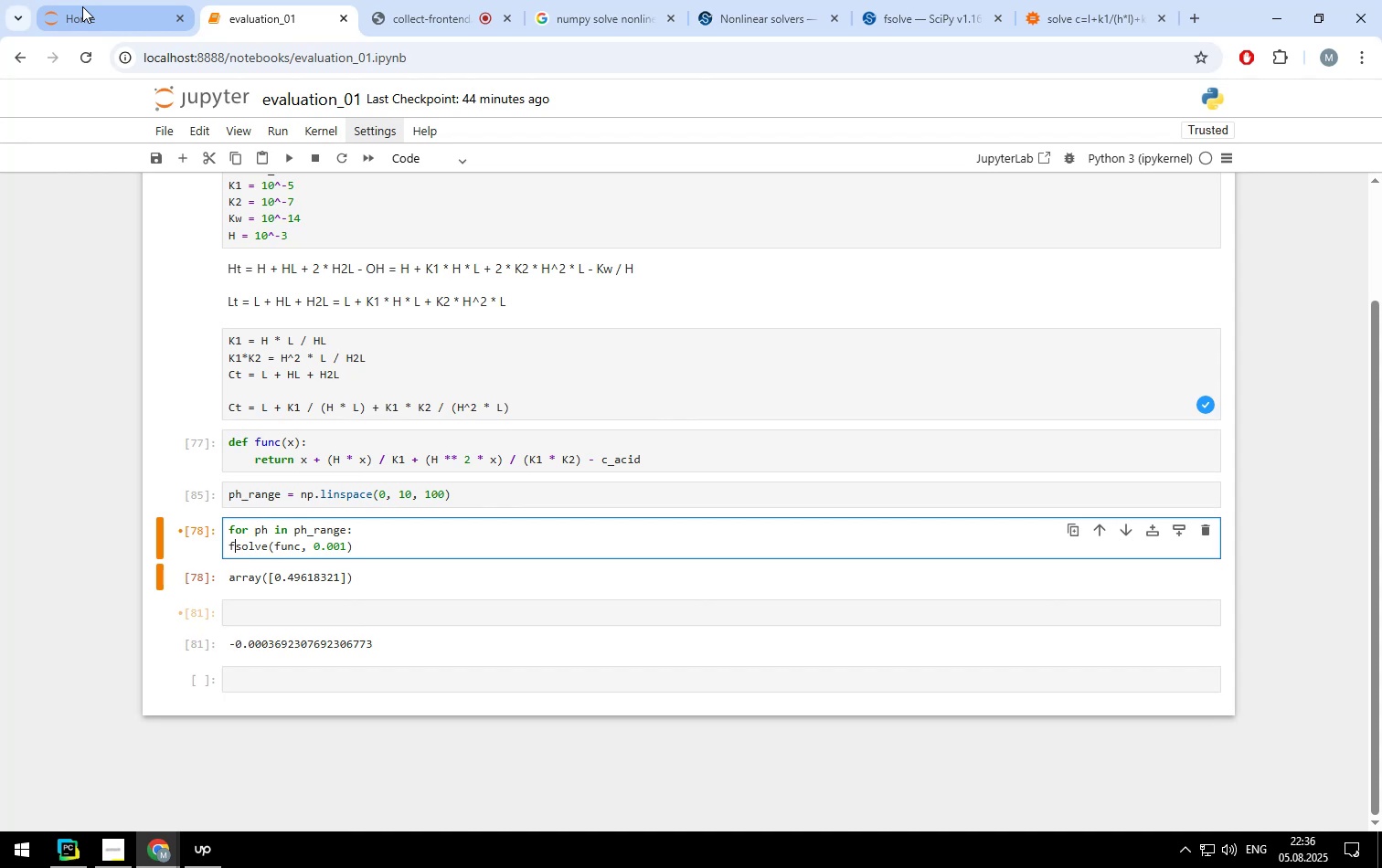 
key(ArrowLeft)
 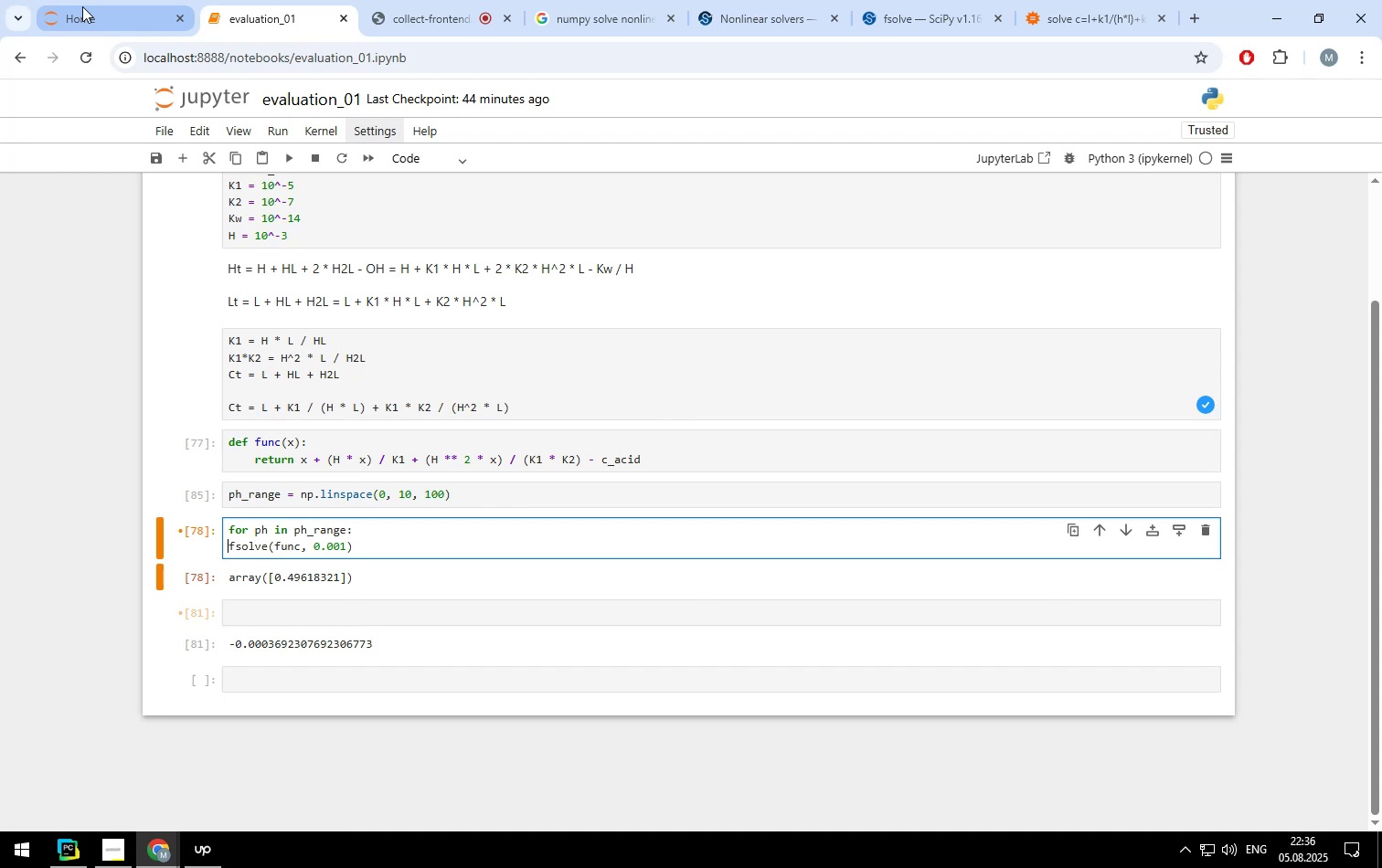 
key(ArrowLeft)
 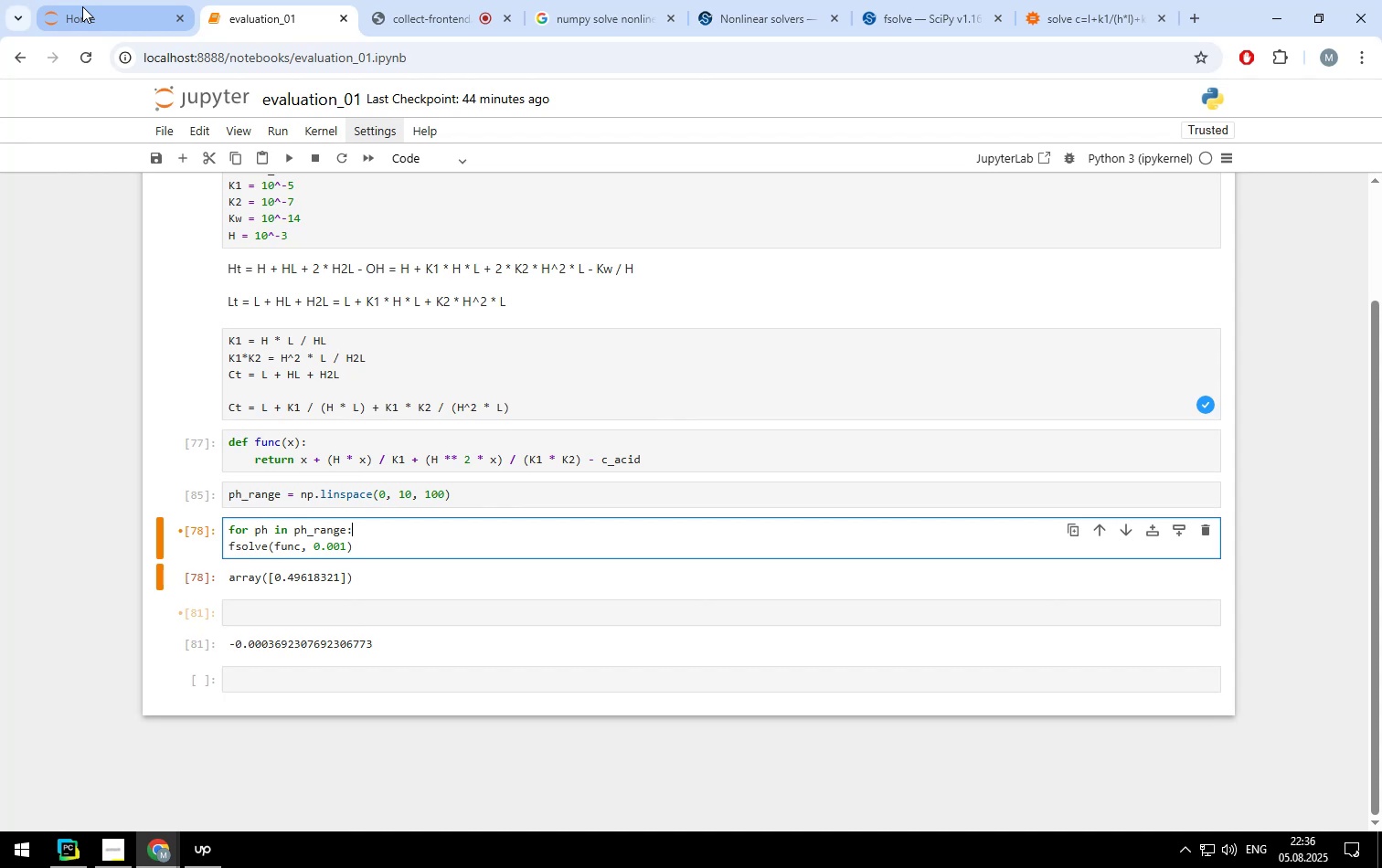 
key(ArrowRight)
 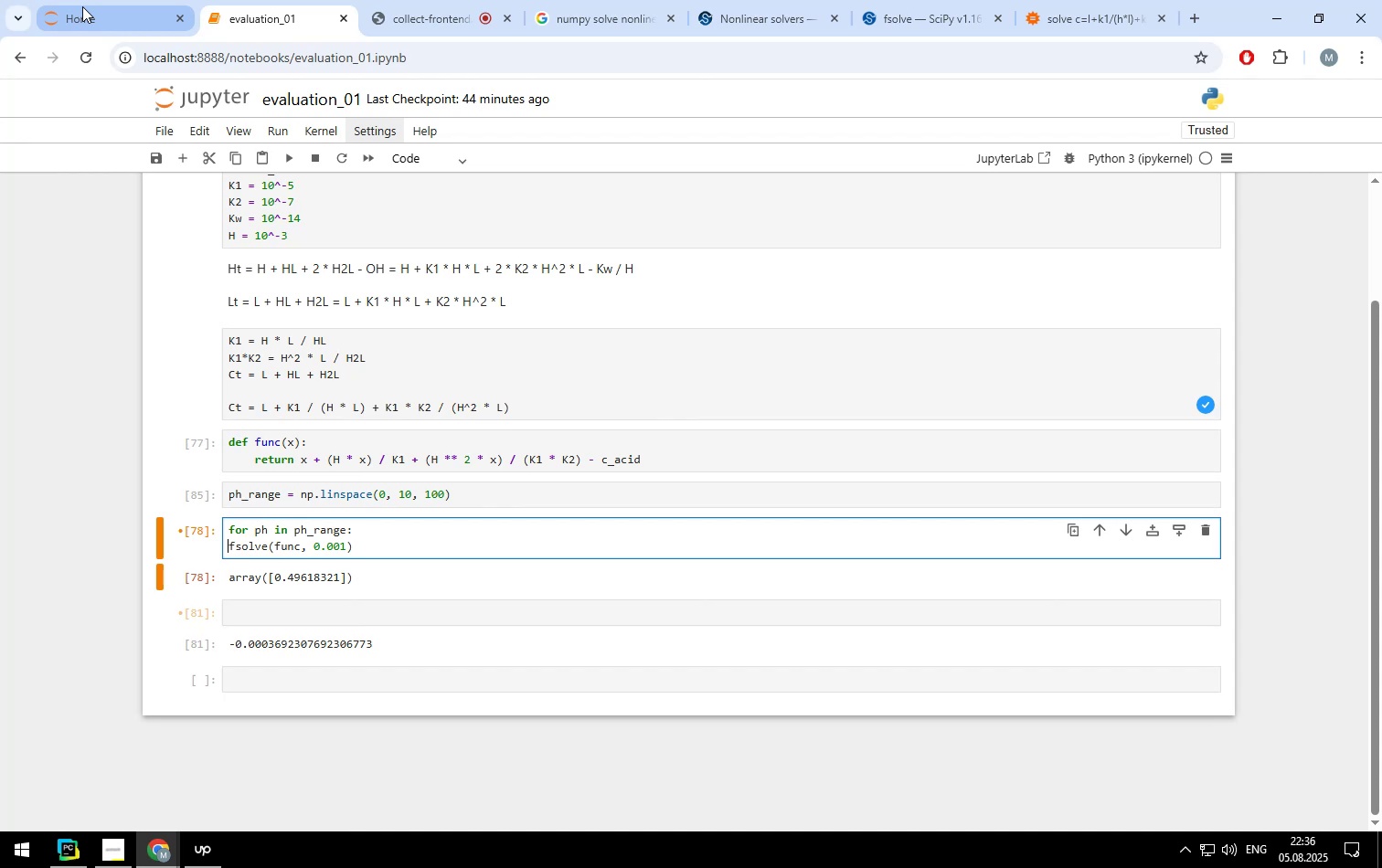 
key(Tab)
 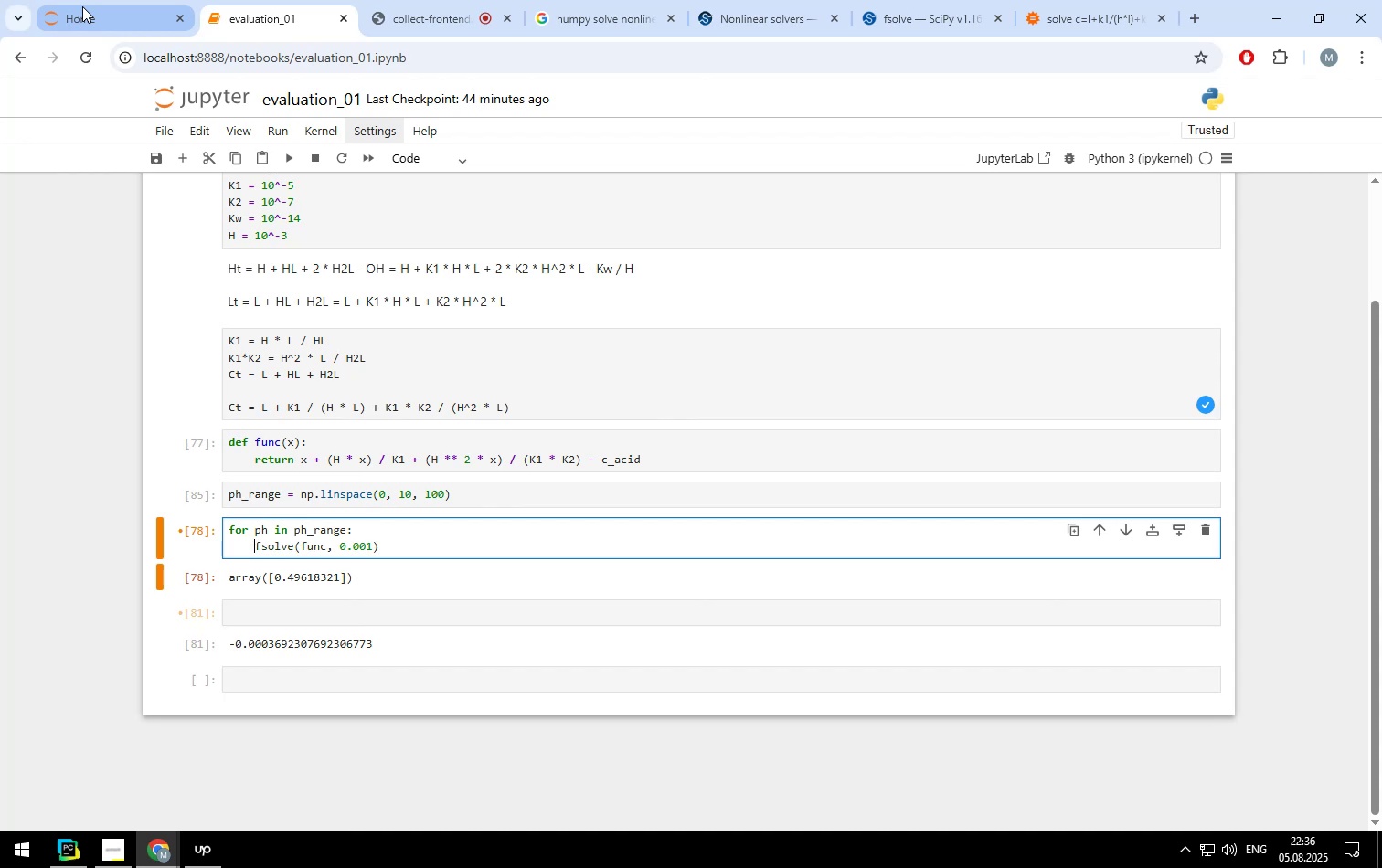 
key(ArrowUp)
 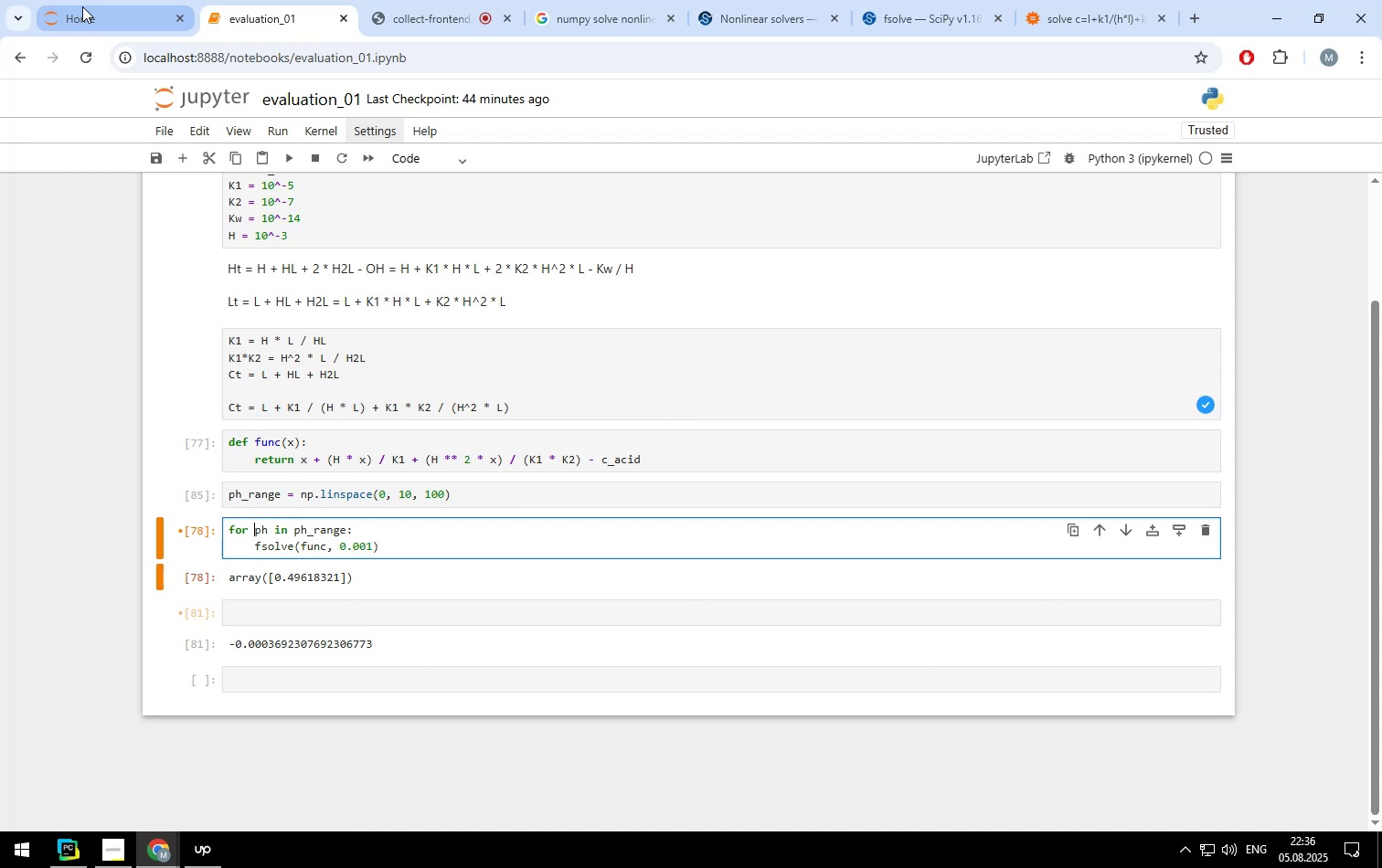 
hold_key(key=ArrowRight, duration=1.51)
 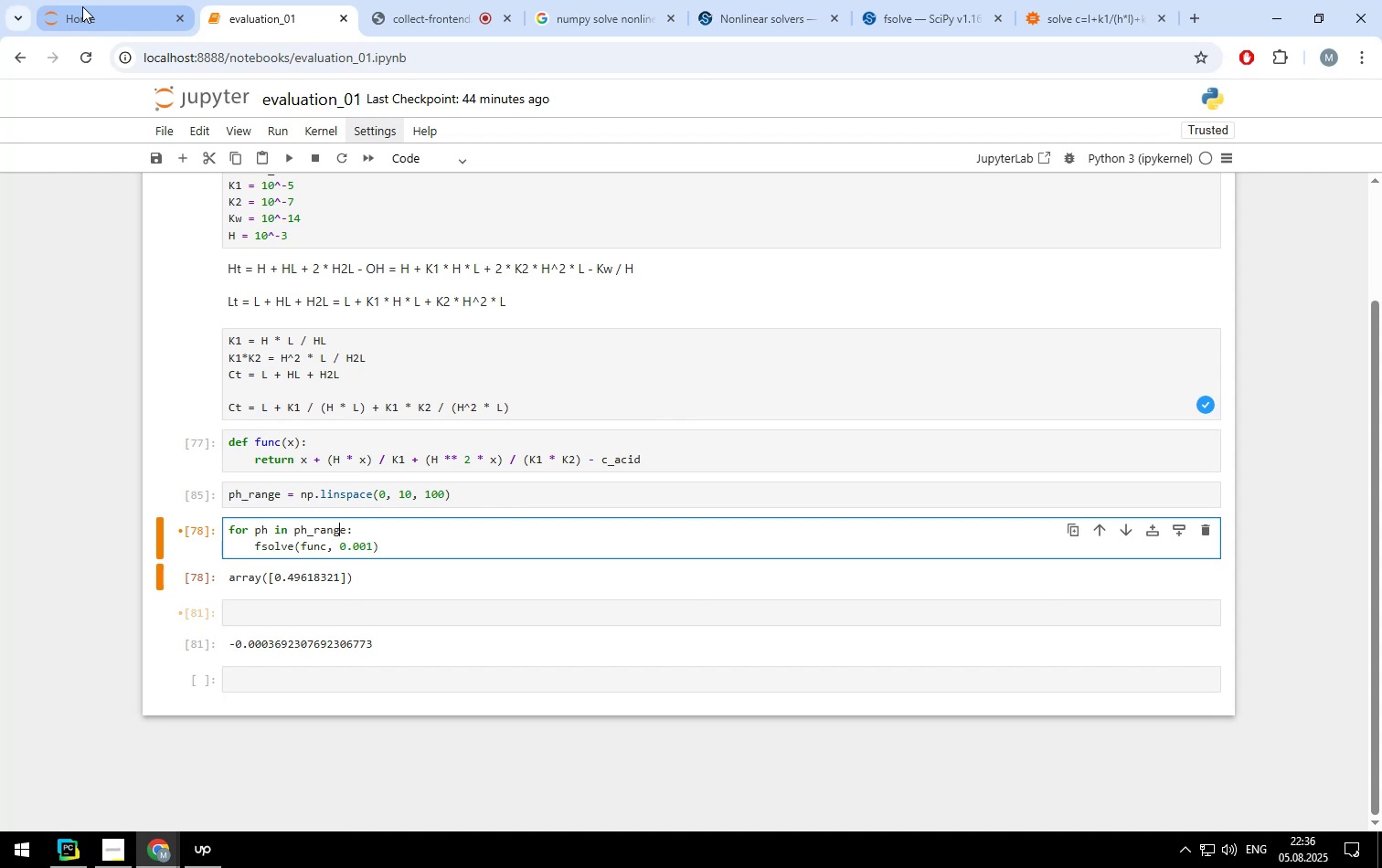 
key(ArrowRight)
 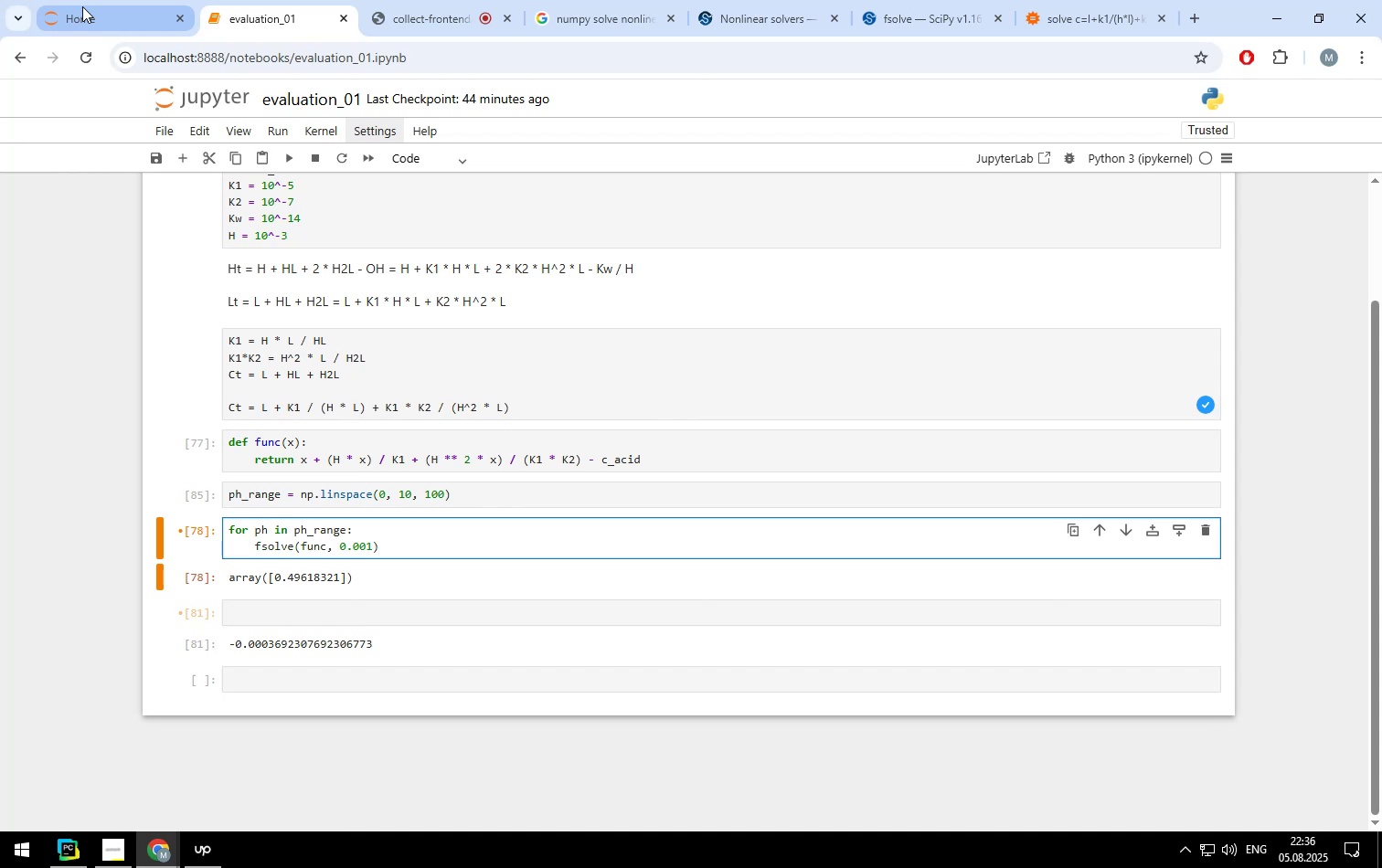 
key(Enter)
 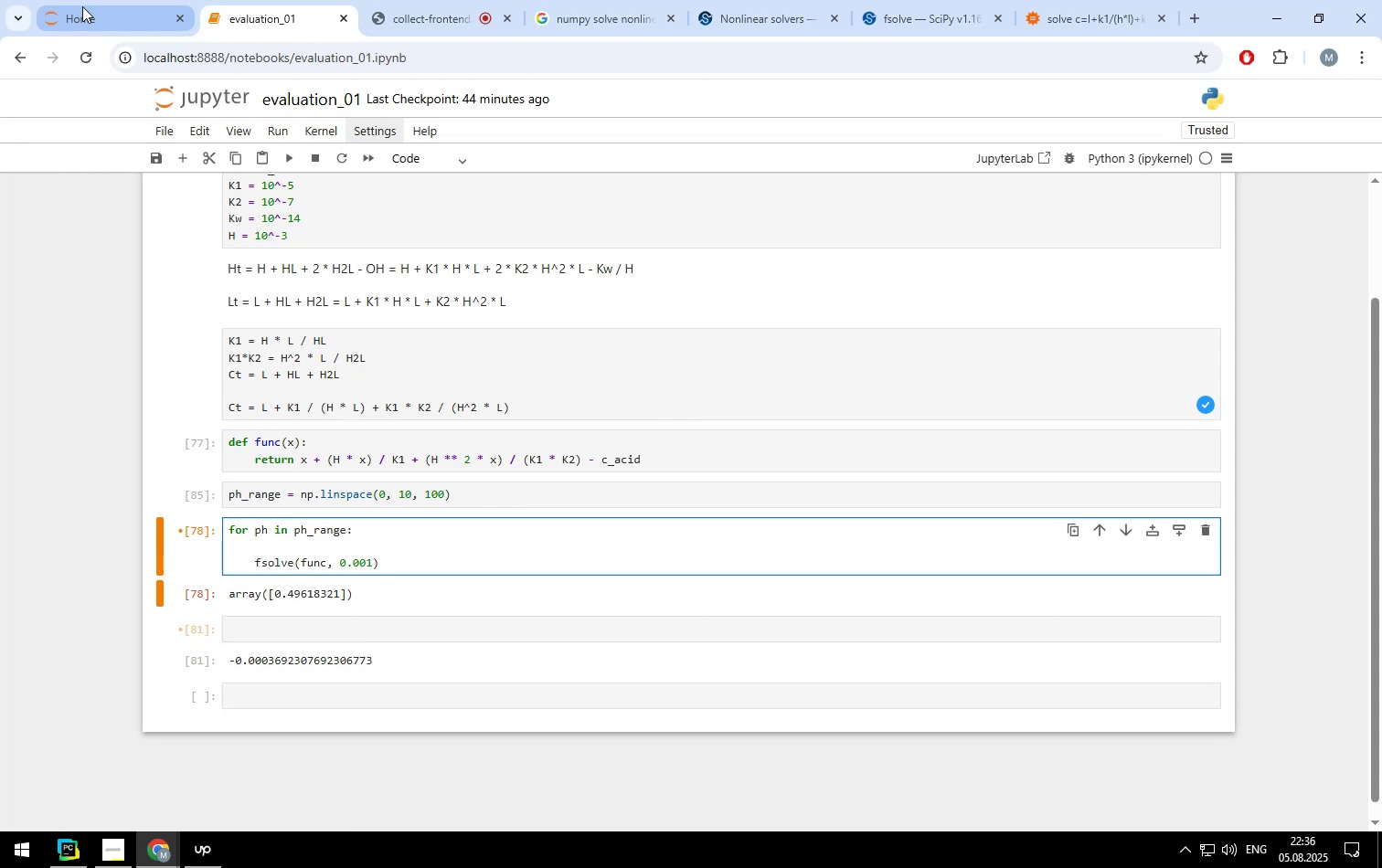 
type(H = 10^-ph)
 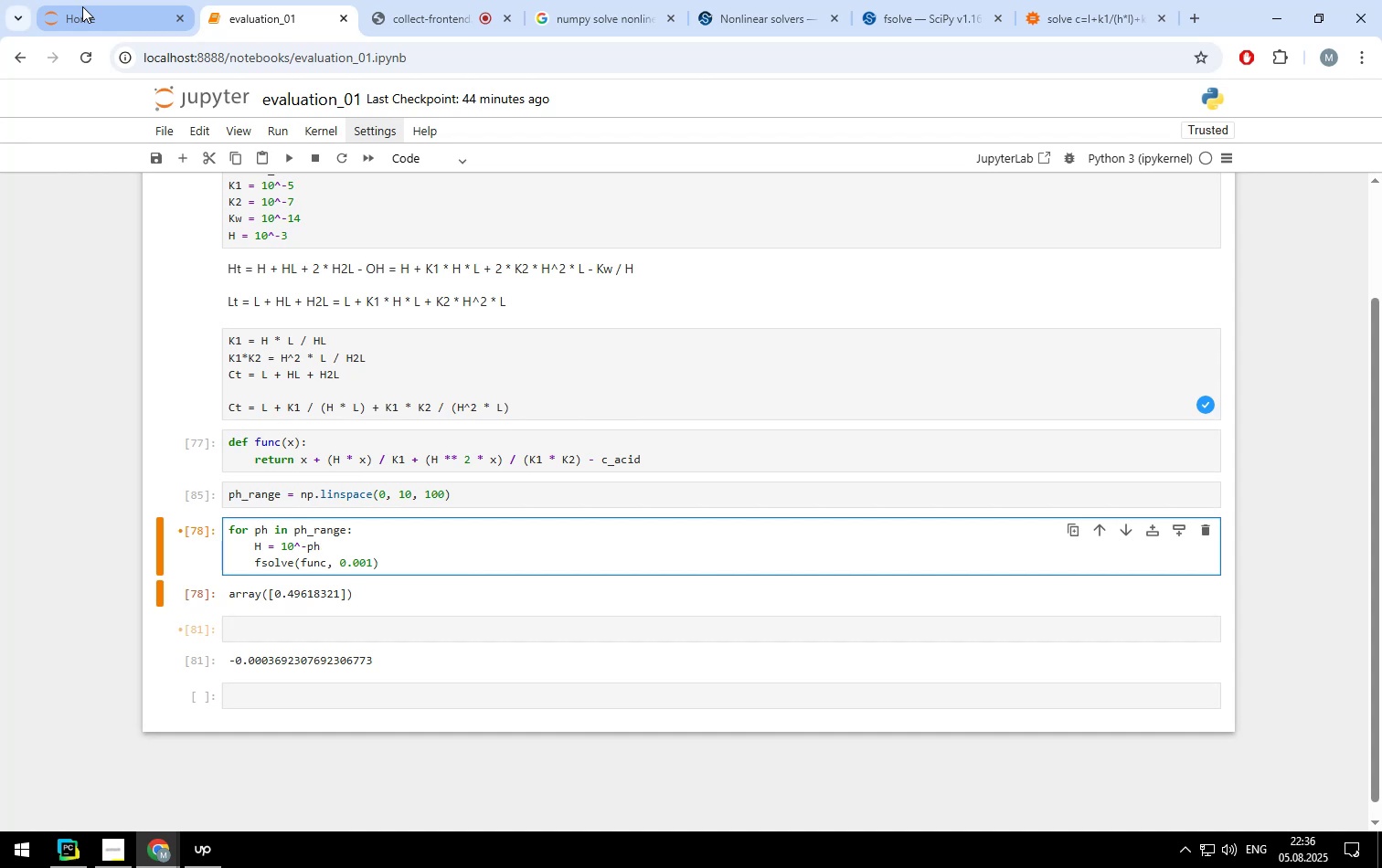 
key(ArrowDown)
 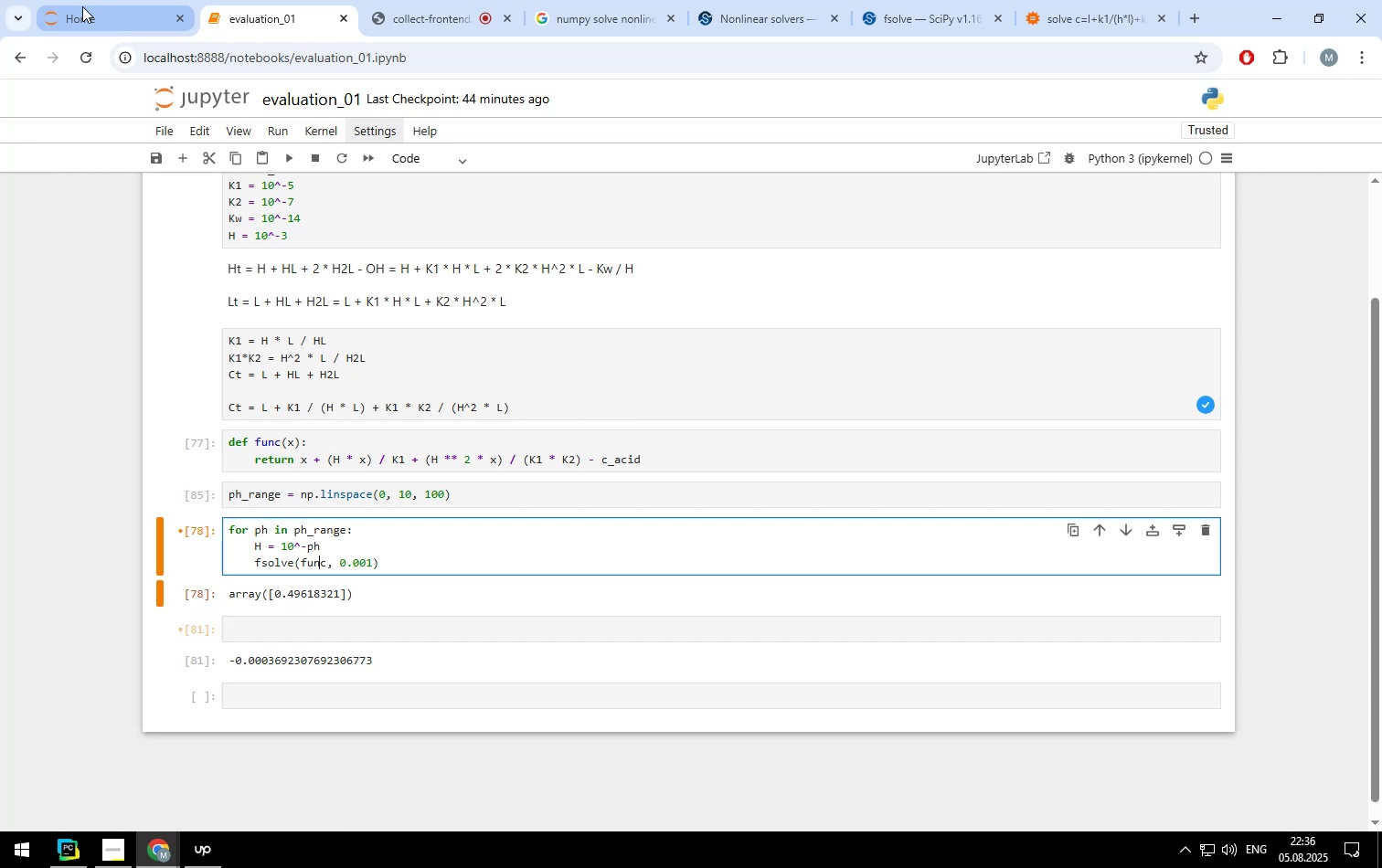 
key(ArrowRight)
 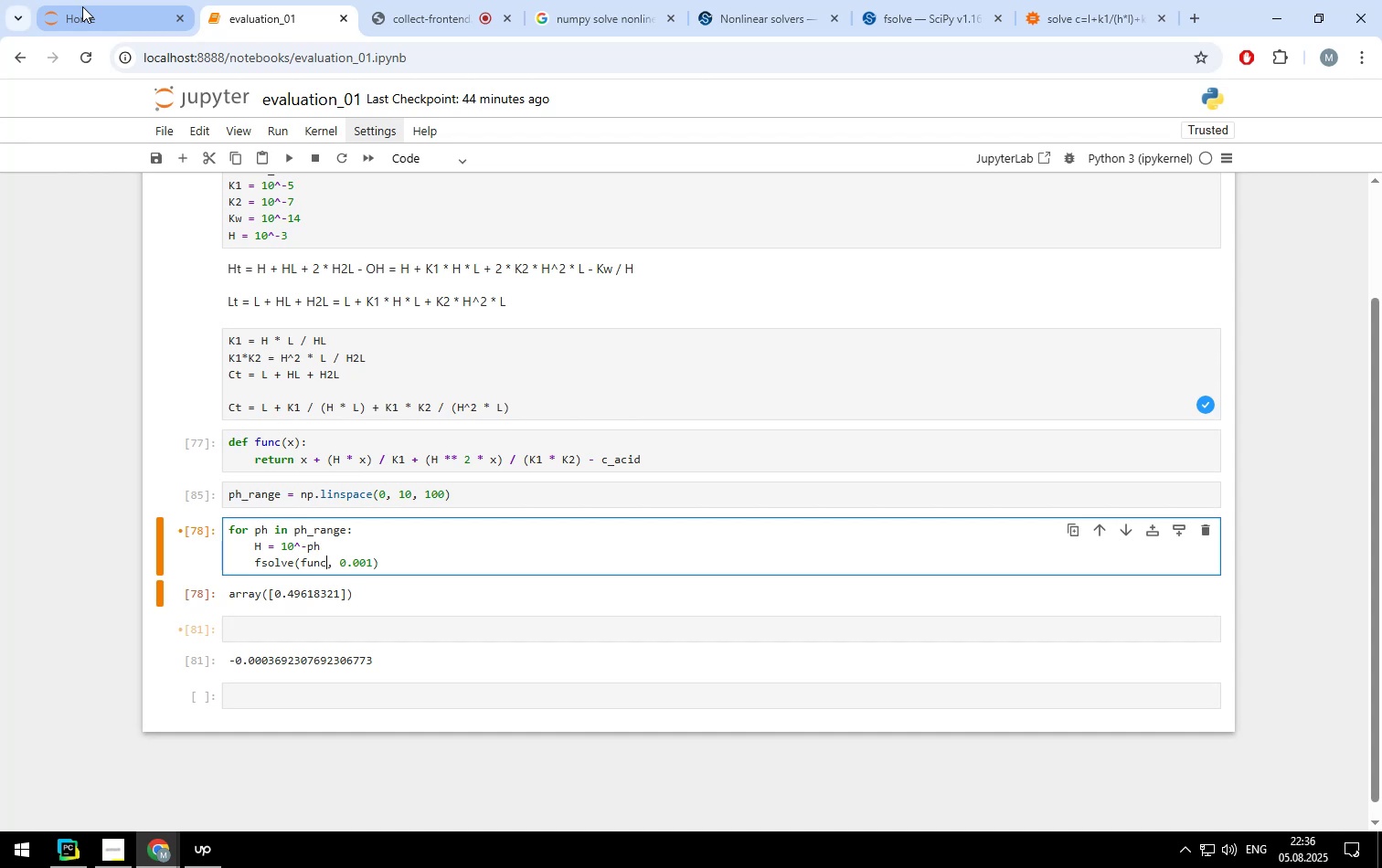 
key(ArrowRight)
 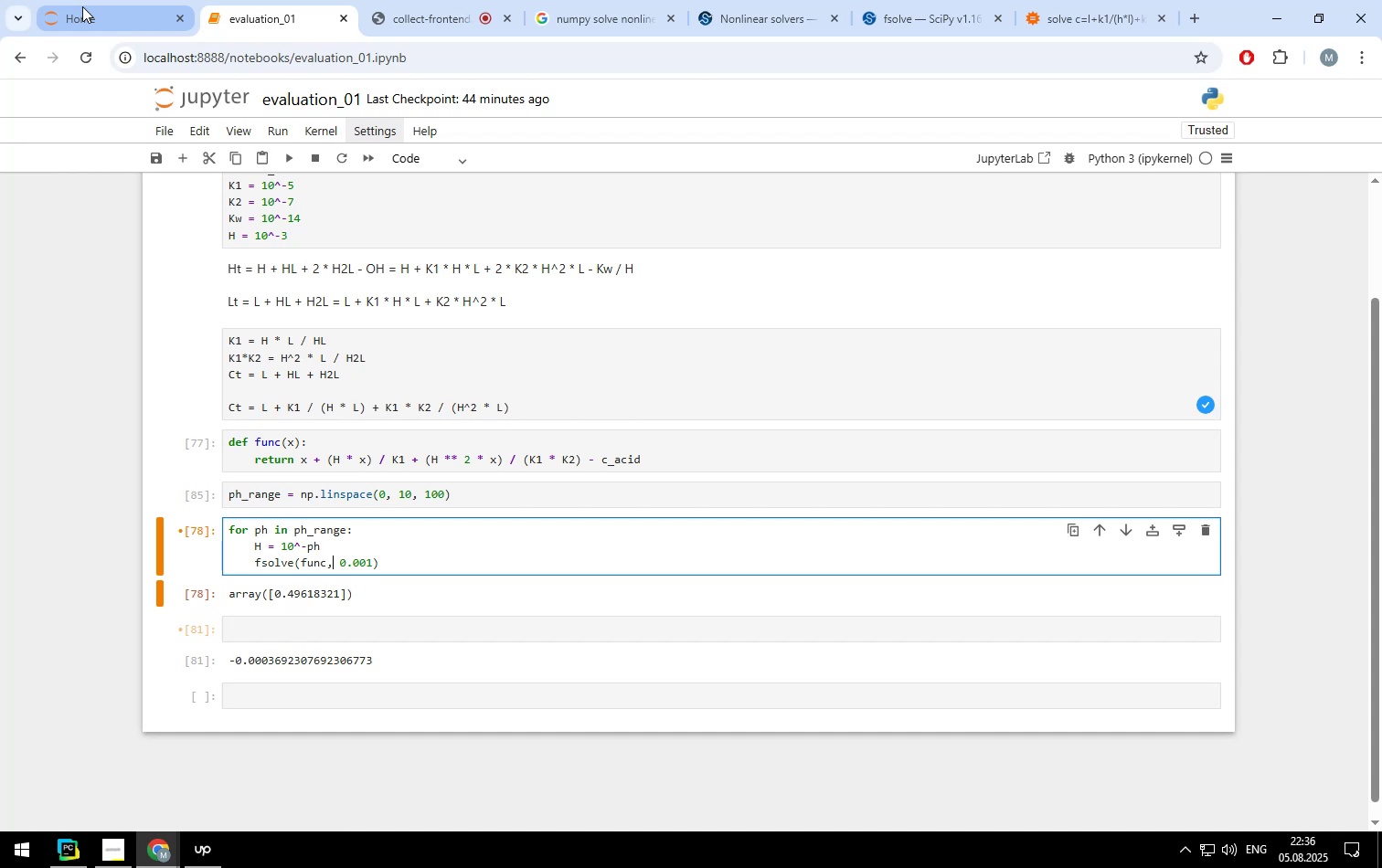 
key(ArrowRight)
 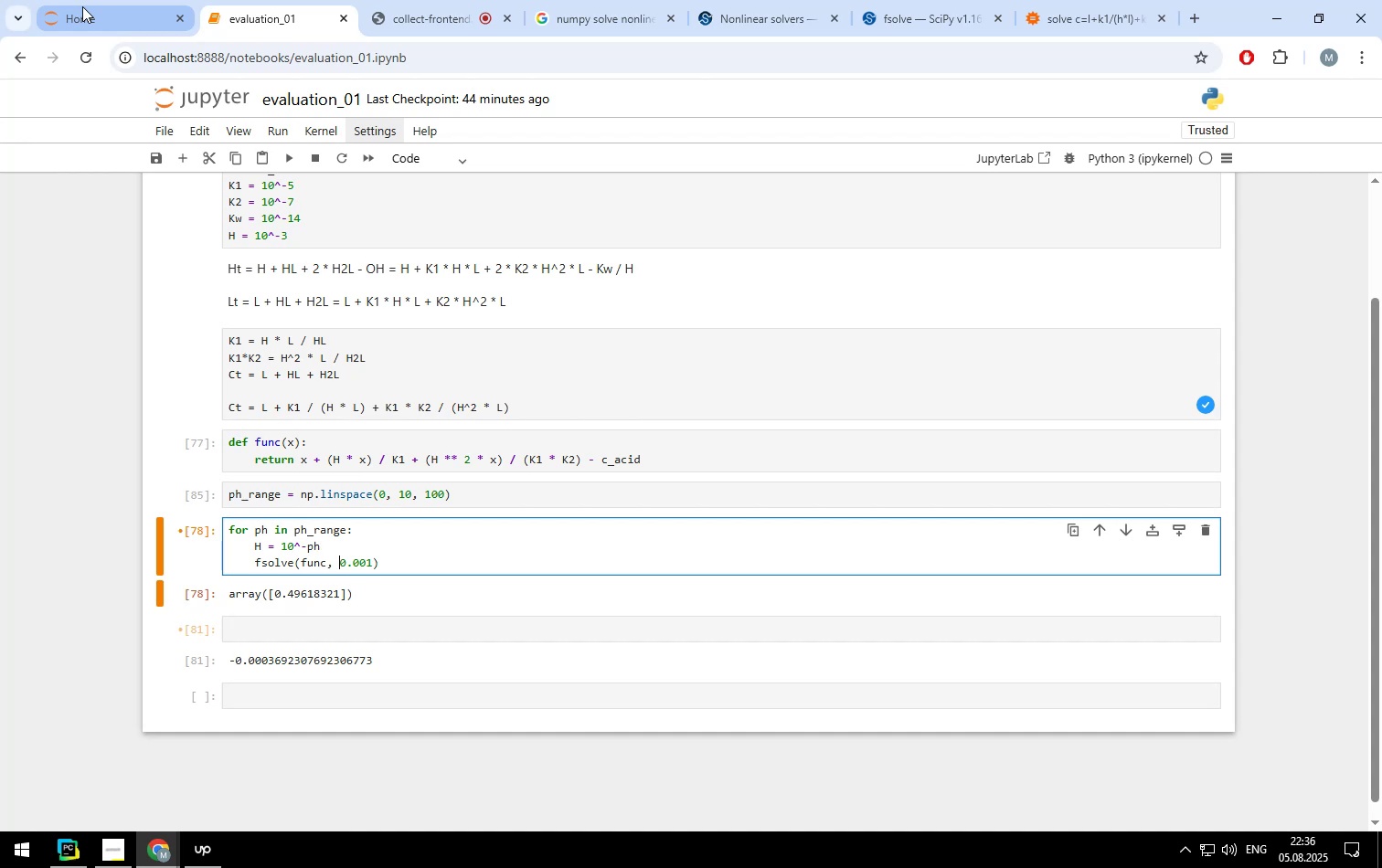 
key(ArrowRight)
 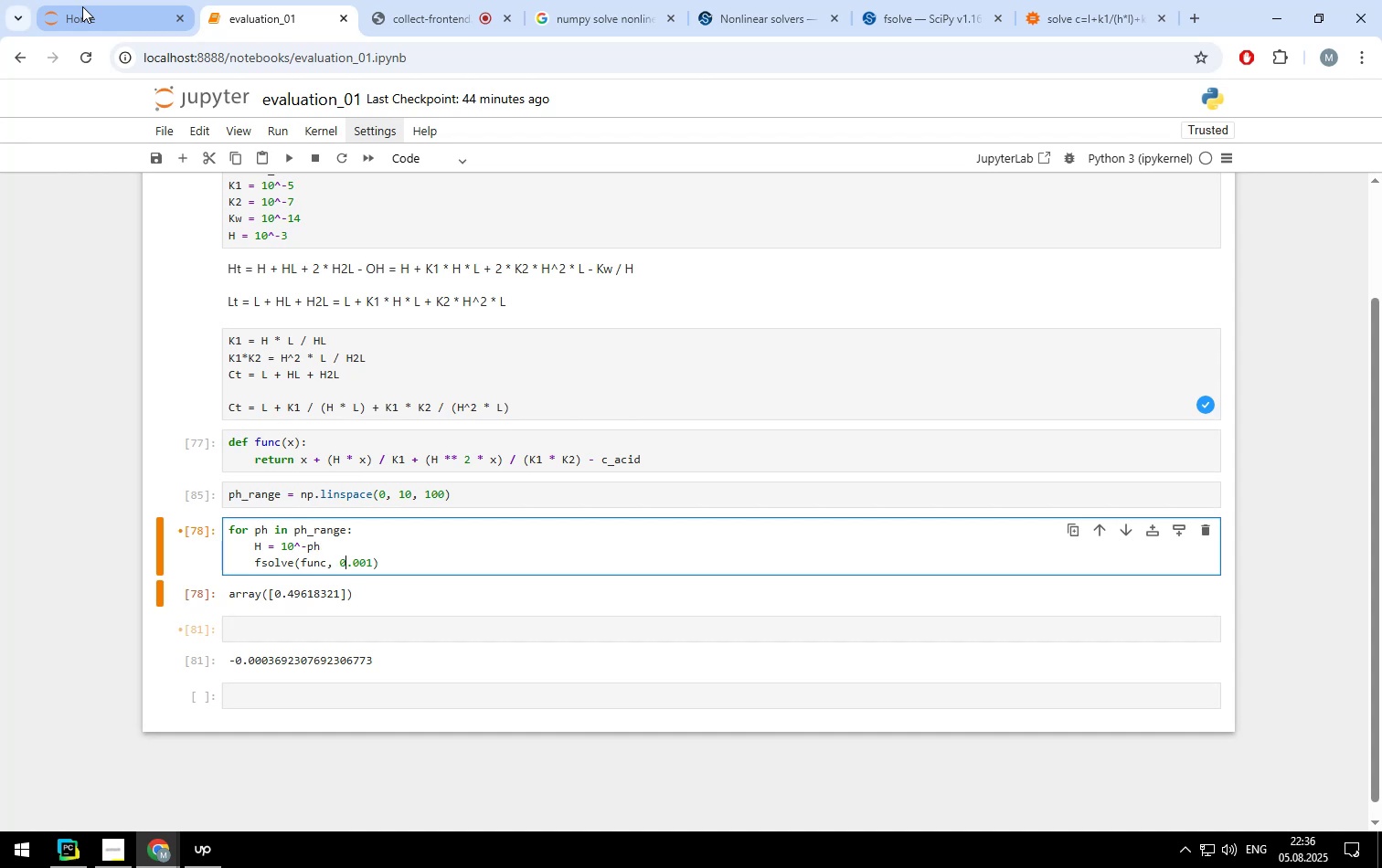 
key(ArrowRight)
 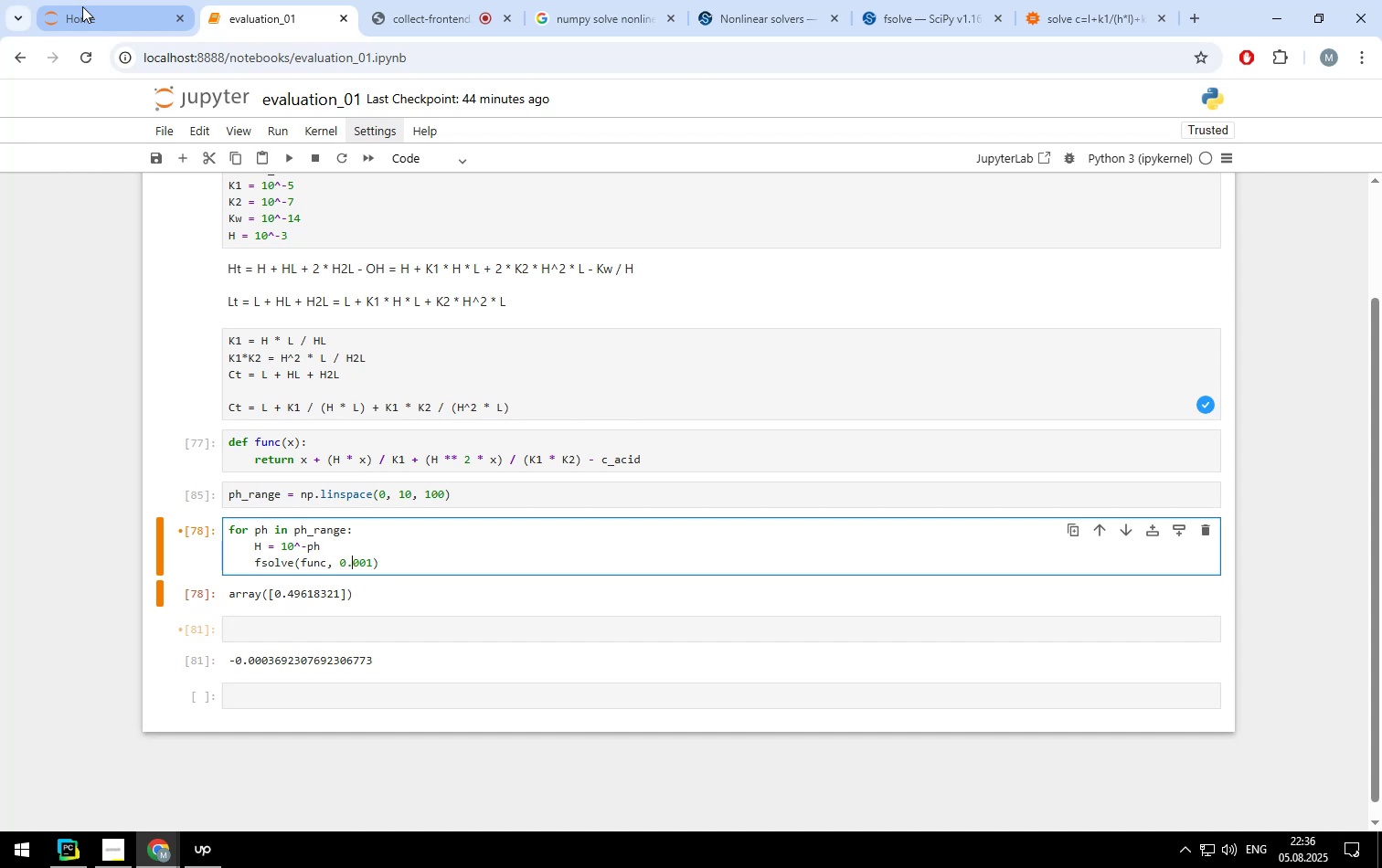 
key(ArrowRight)
 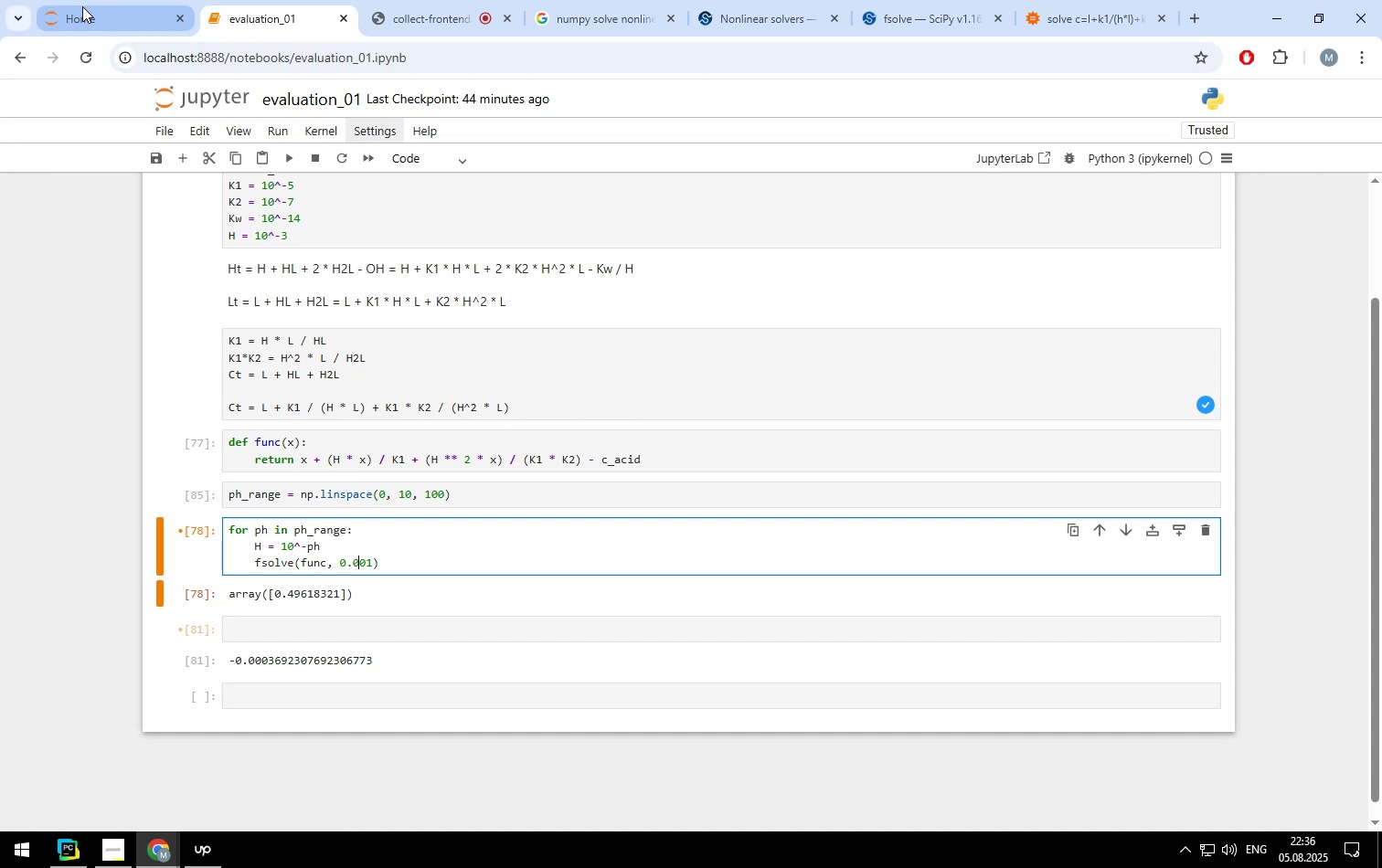 
key(ArrowRight)
 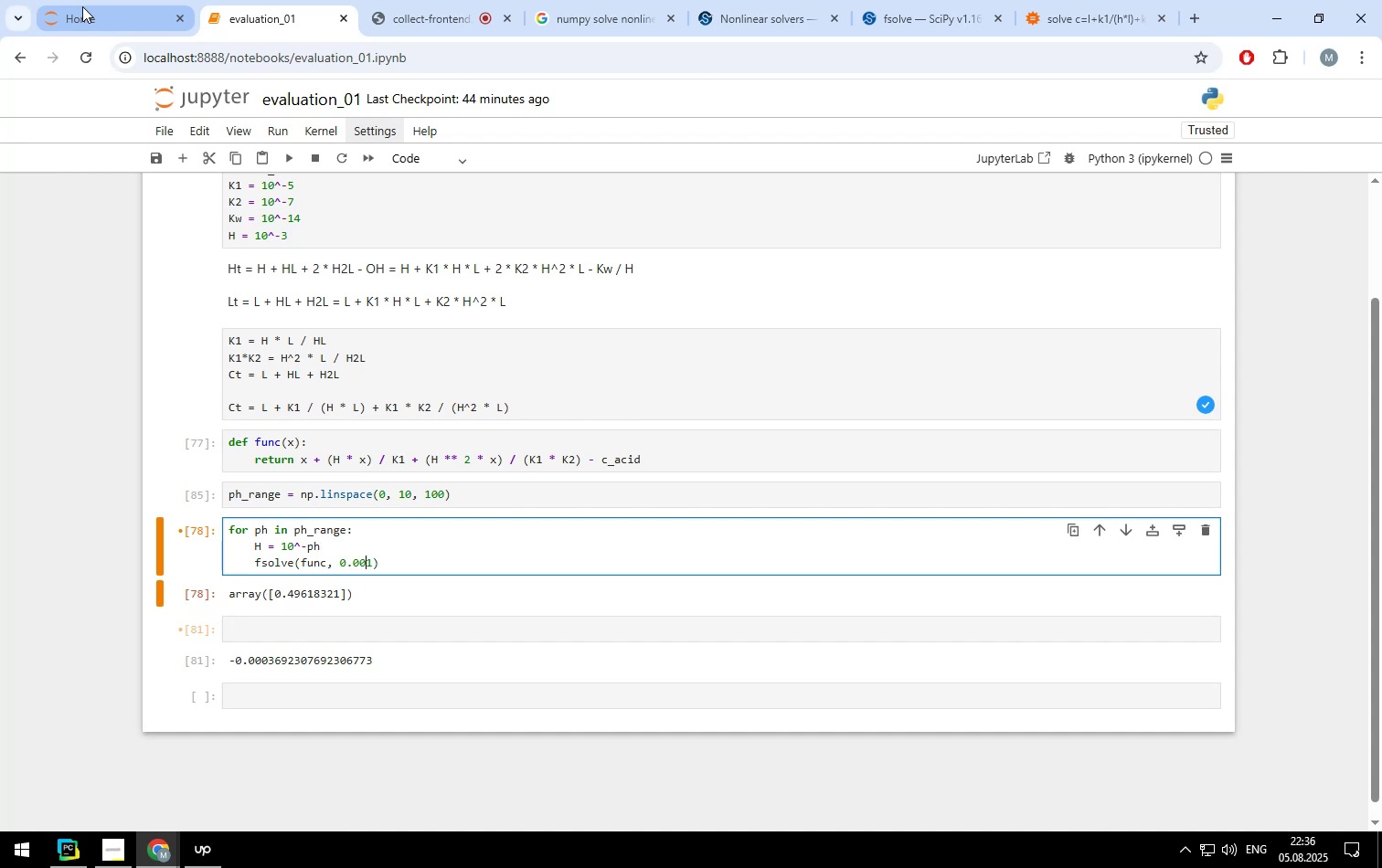 
key(ArrowRight)
 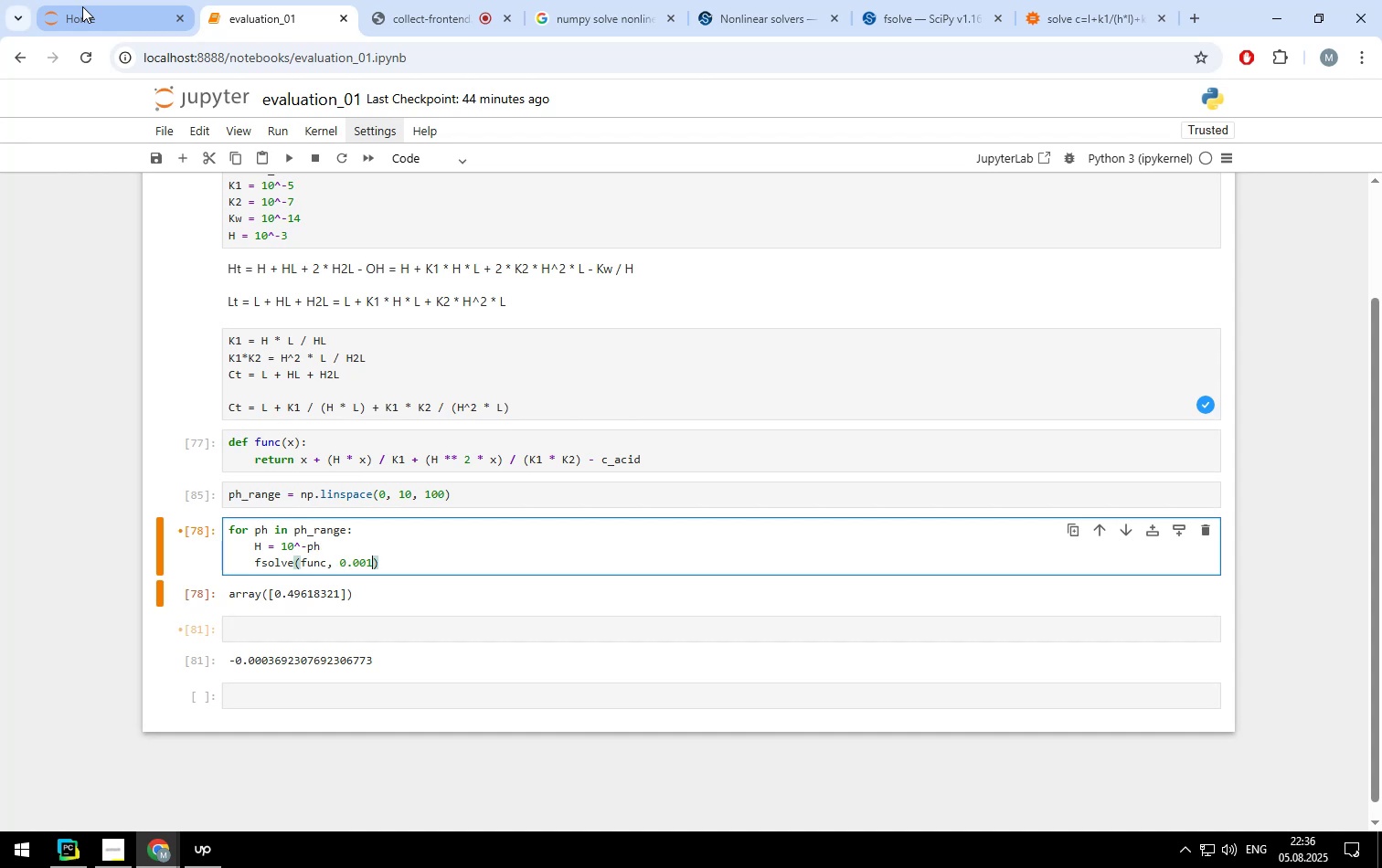 
key(ArrowLeft)
 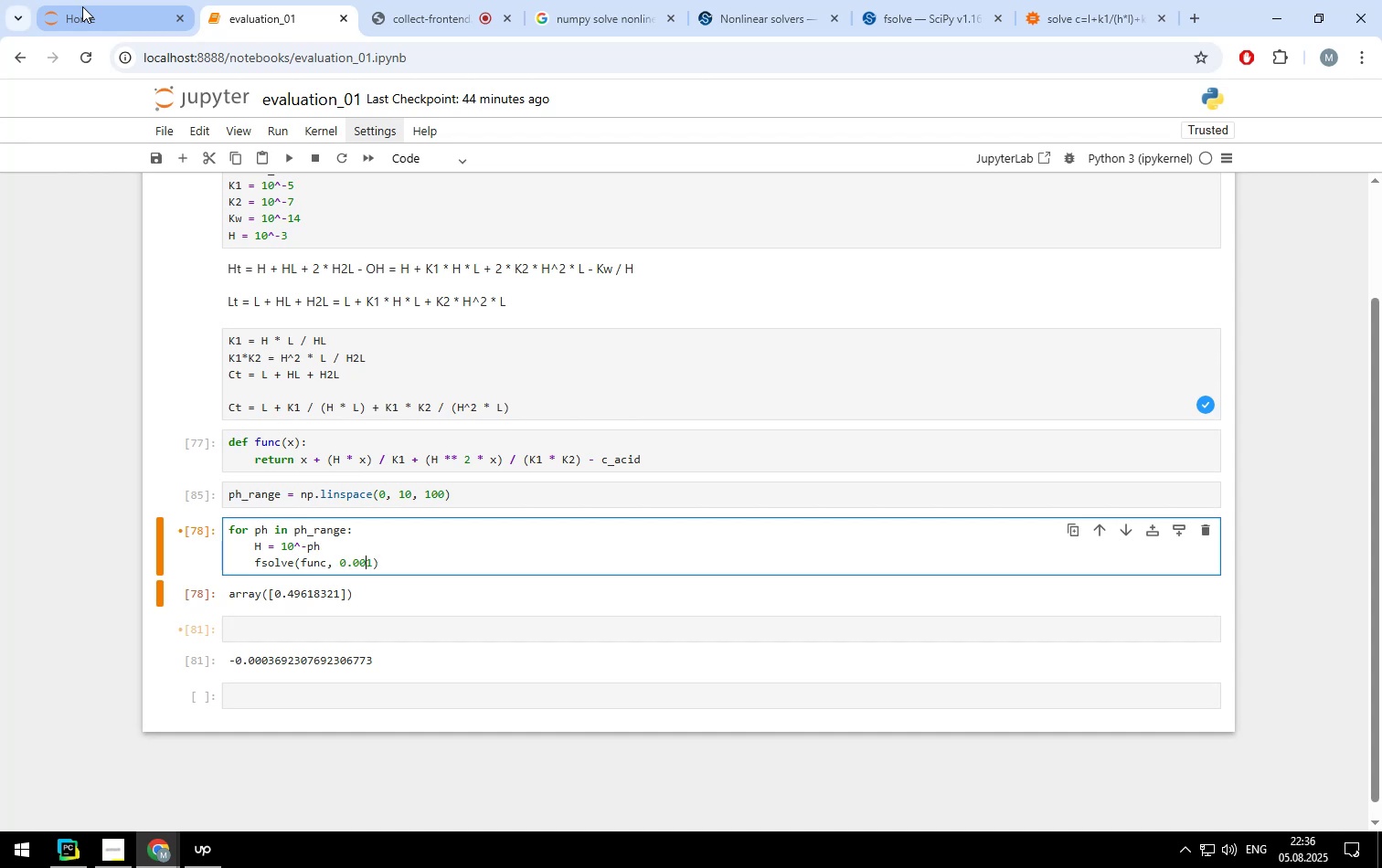 
key(Backspace)
 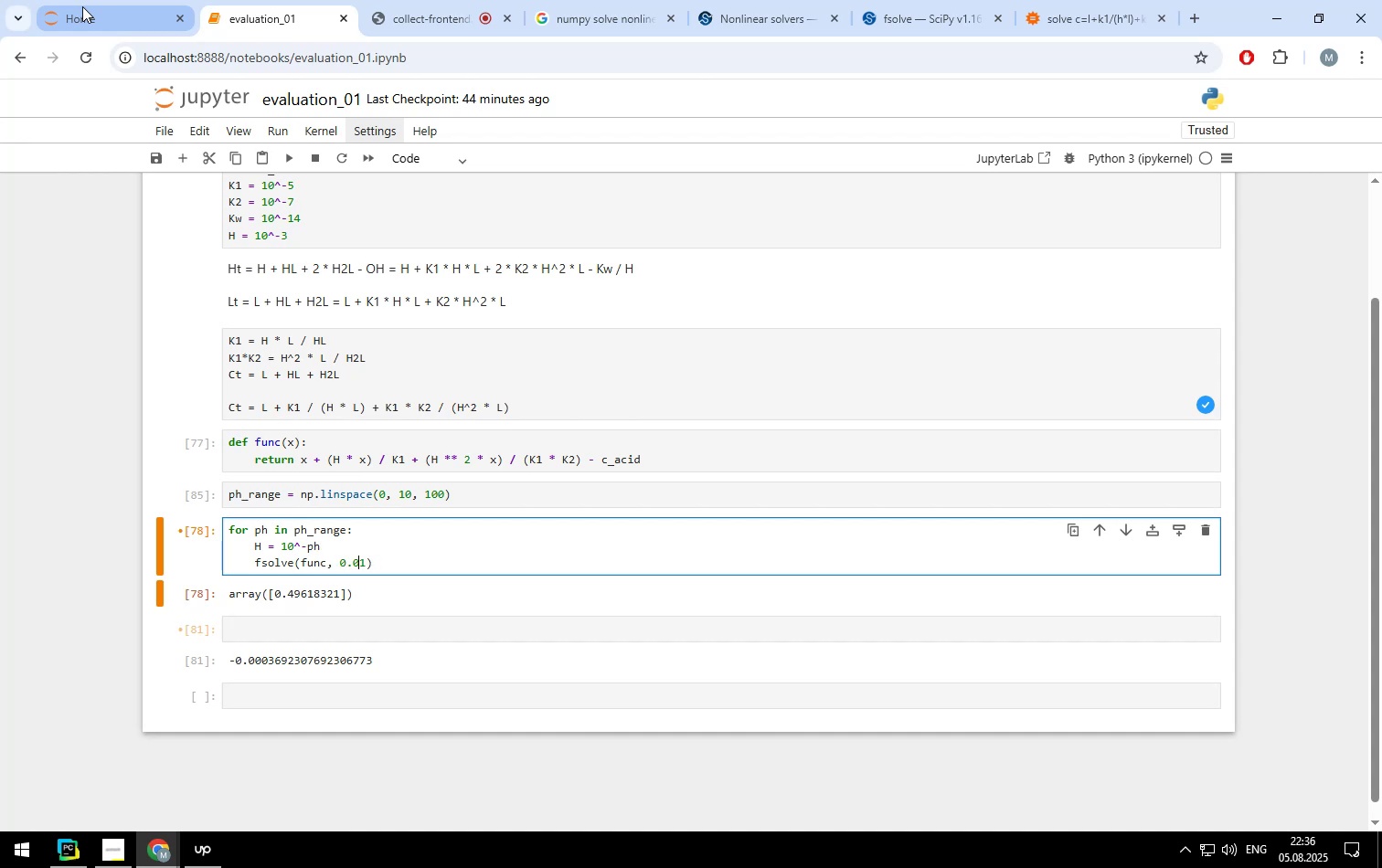 
key(Backspace)
 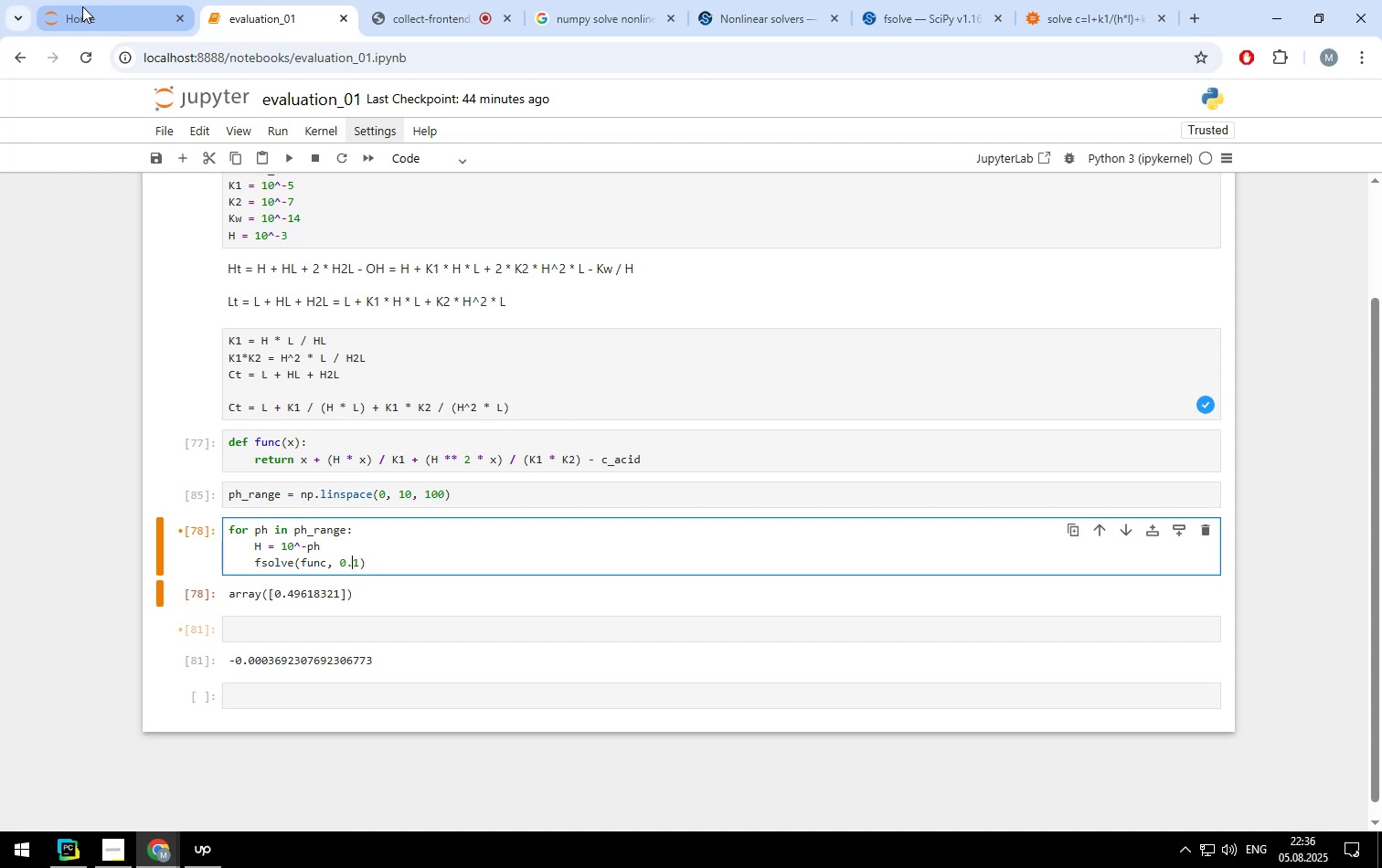 
key(ArrowRight)
 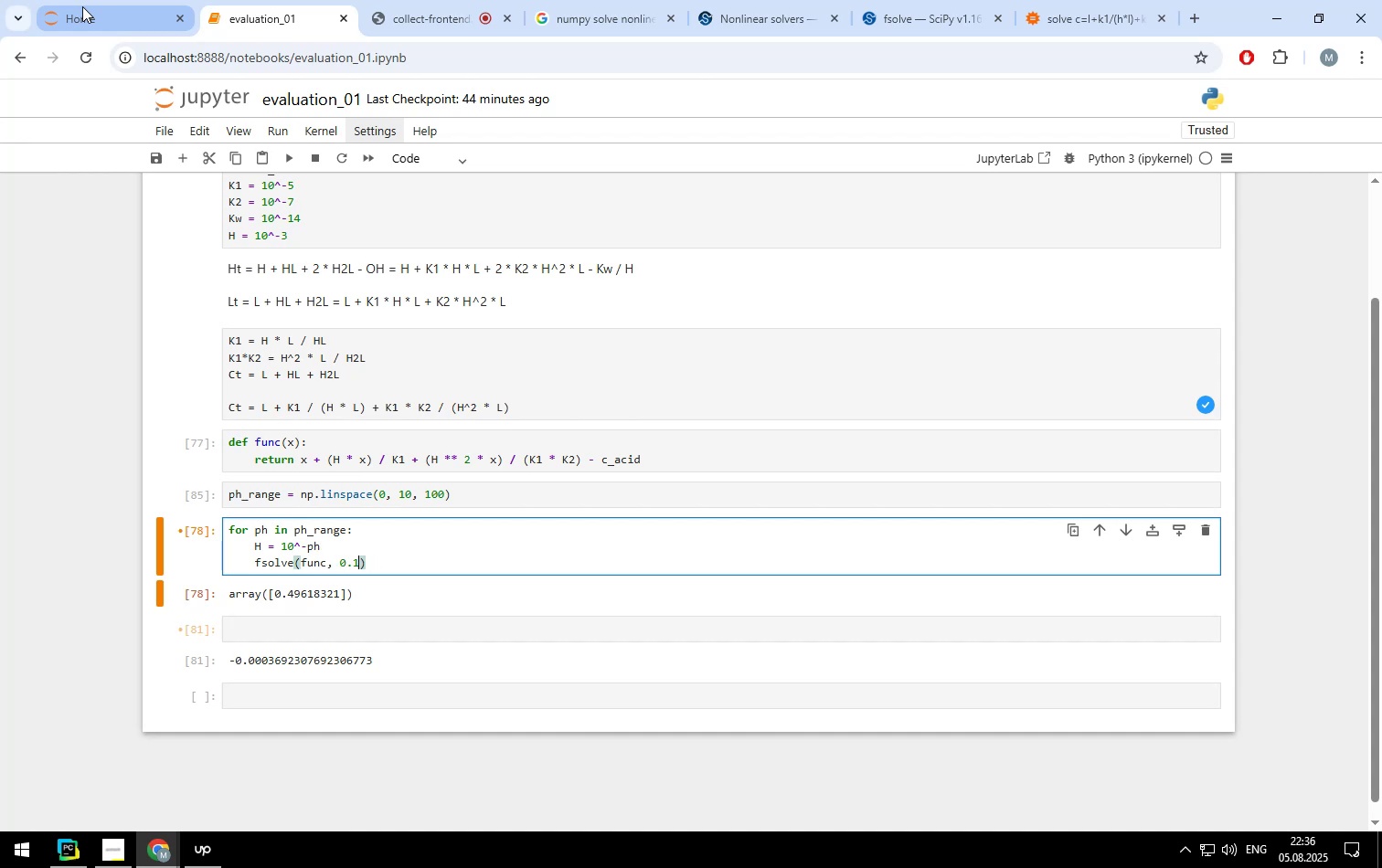 
key(Backspace)
 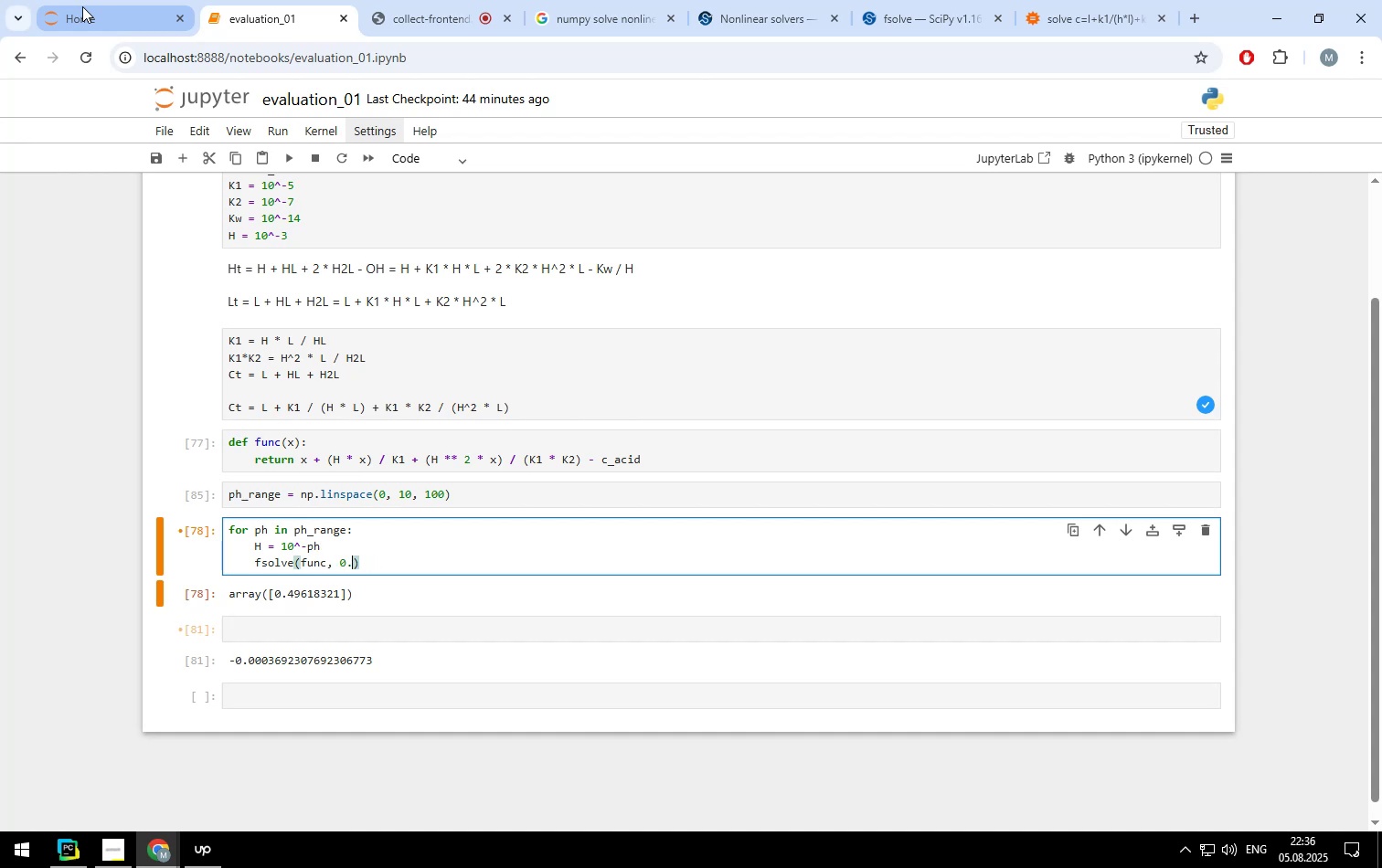 
key(Backspace)
 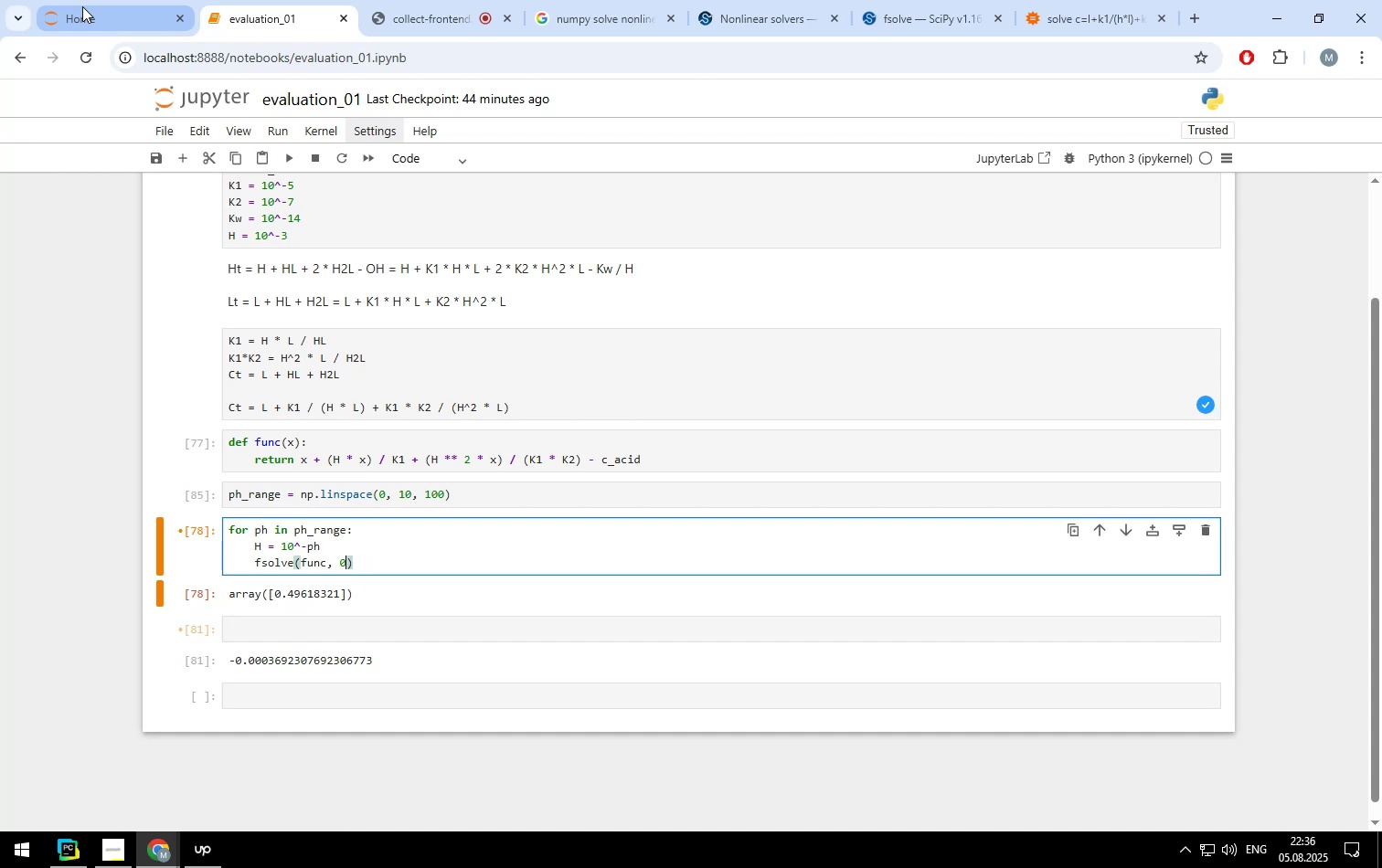 
key(Backspace)
 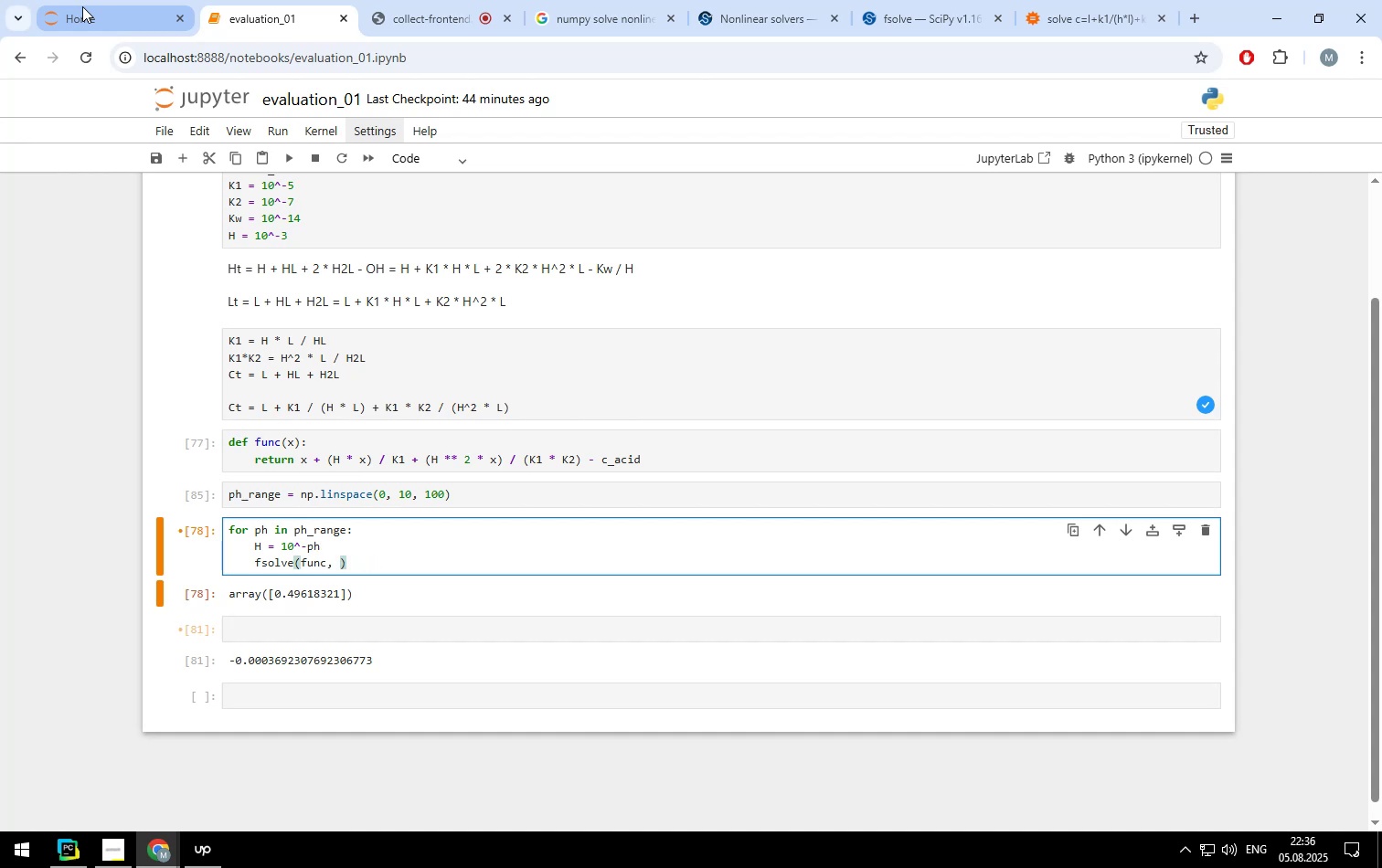 
scroll: coordinate [378, 388], scroll_direction: up, amount: 1.0
 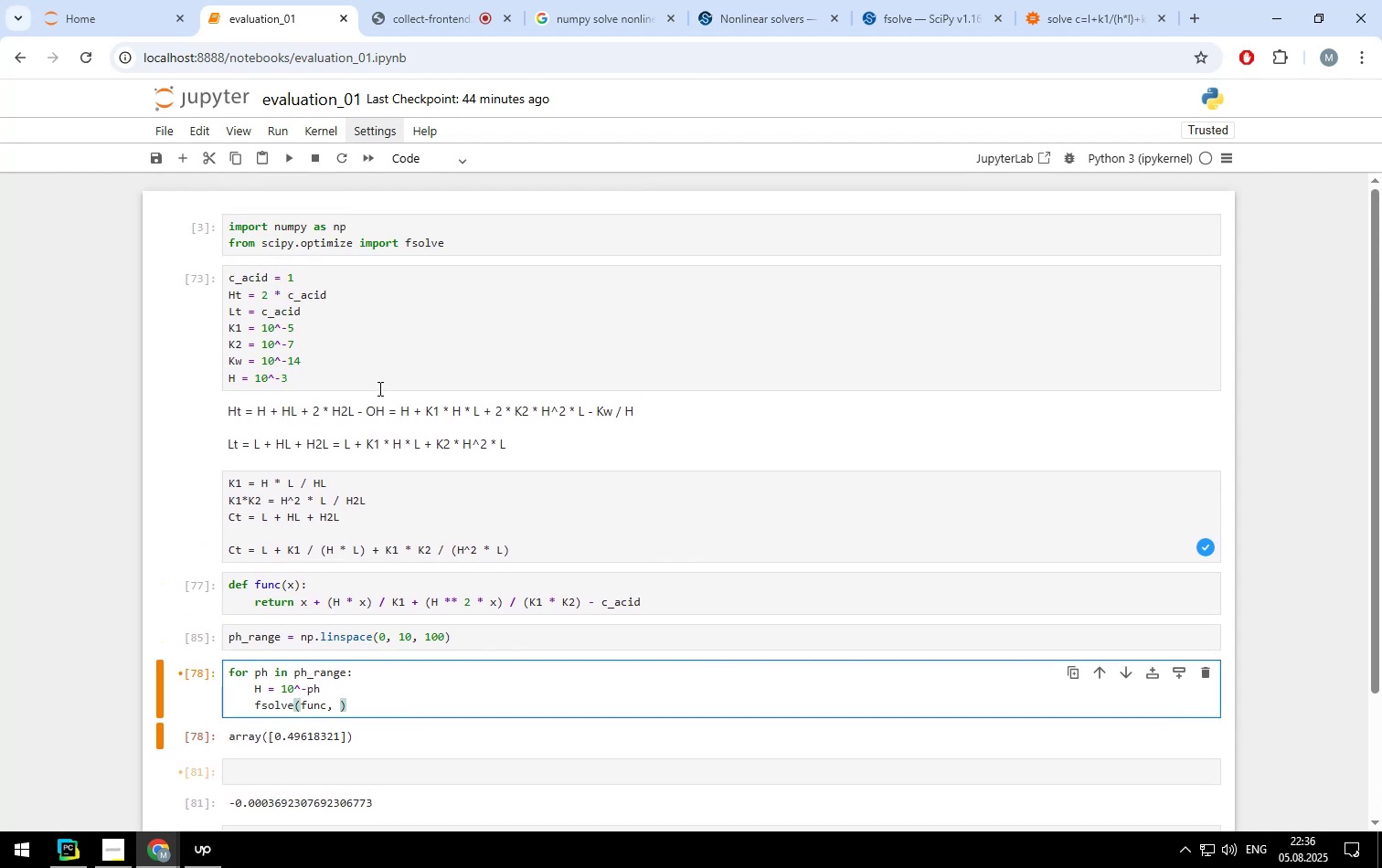 
scroll: coordinate [378, 388], scroll_direction: none, amount: 0.0
 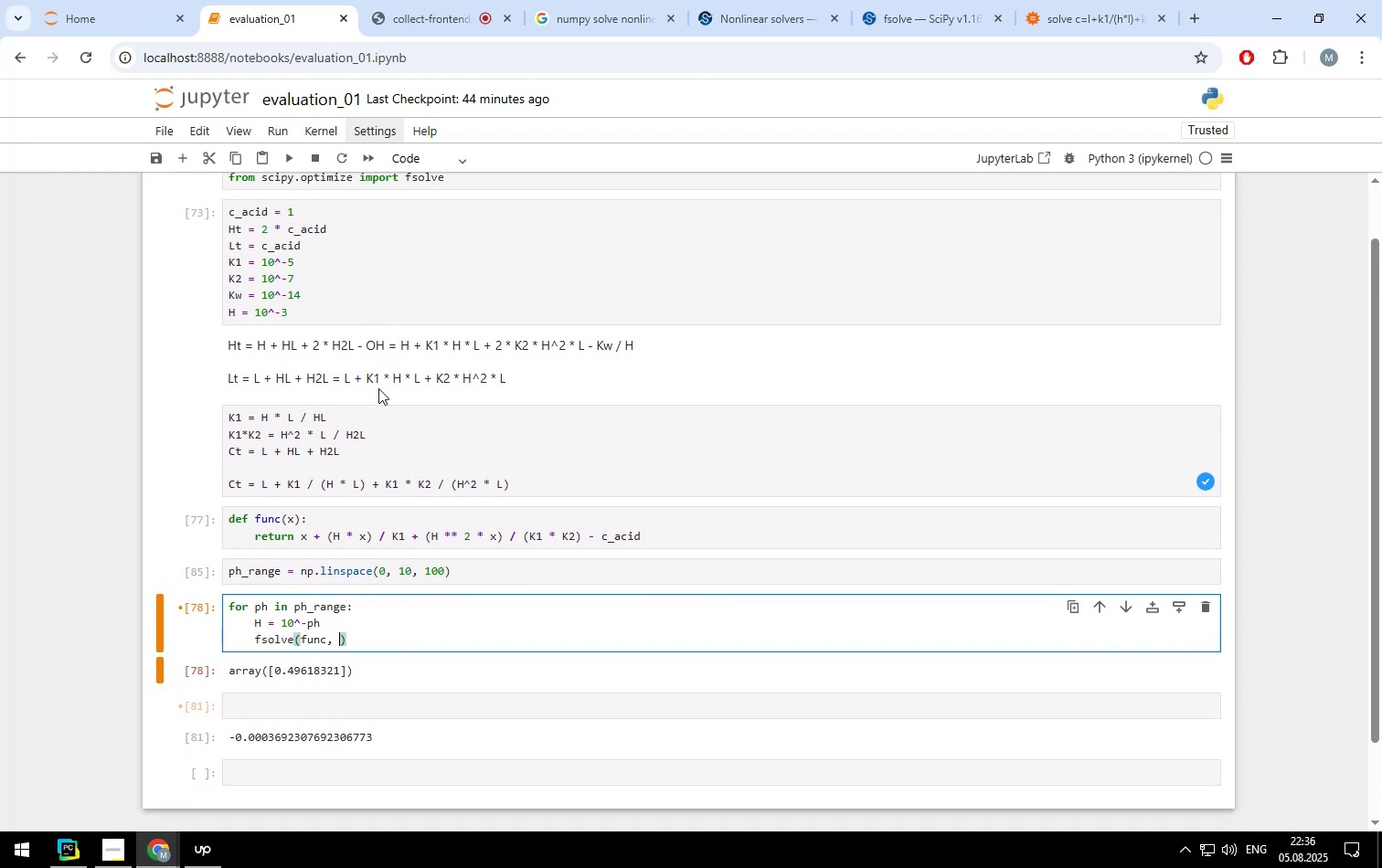 
type(c_acid)
 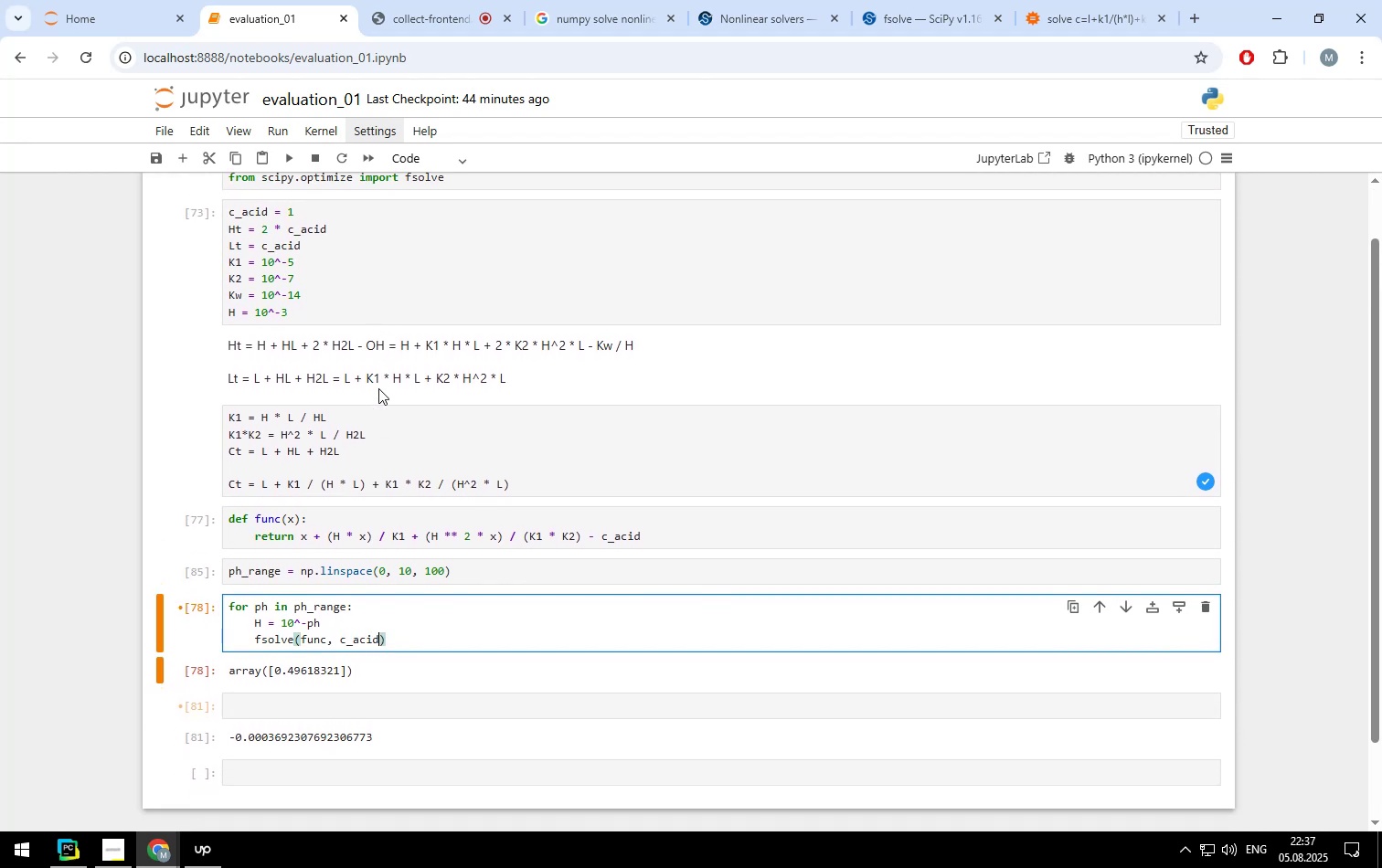 
key(ArrowRight)
 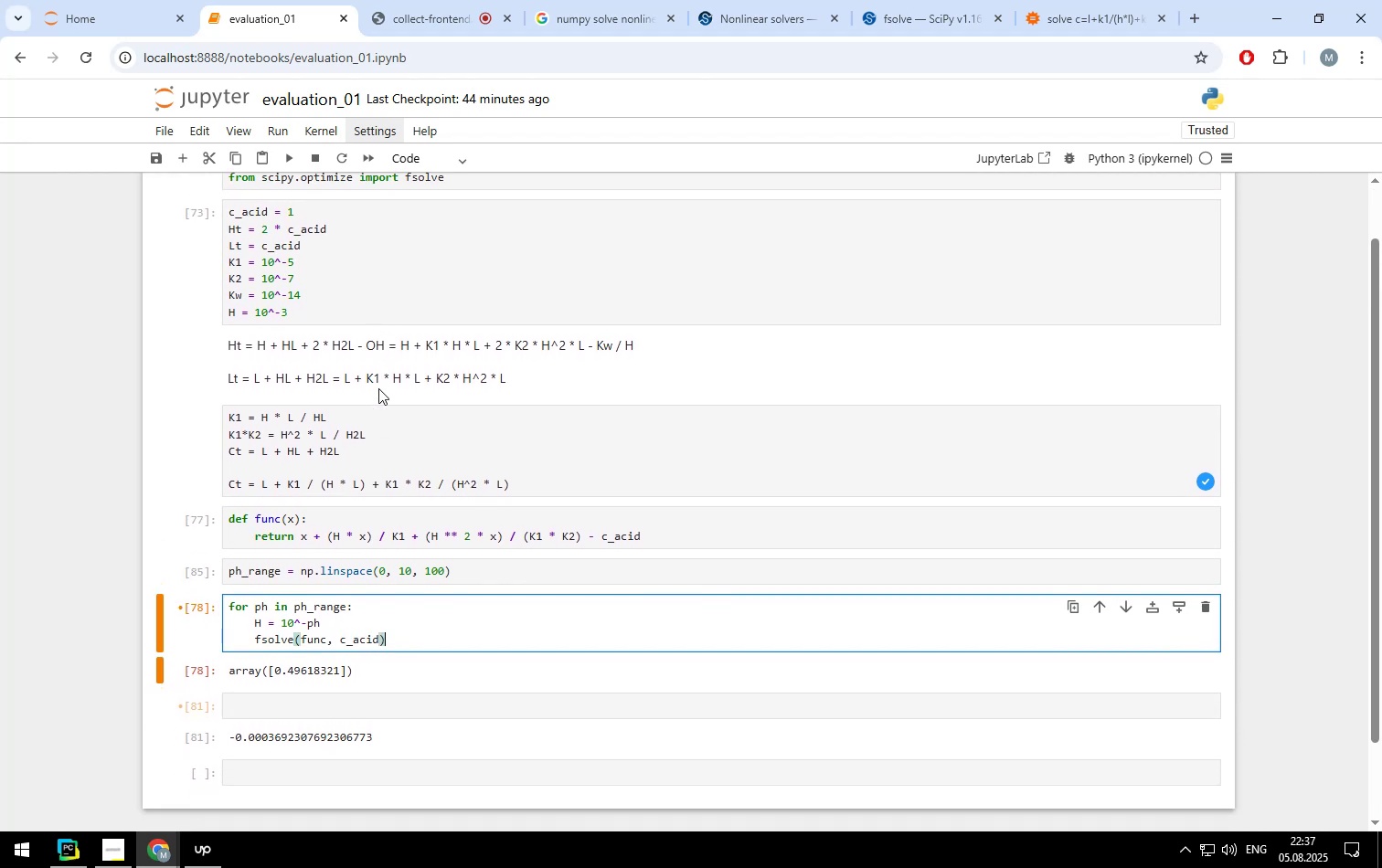 
key(Shift+ShiftLeft)
 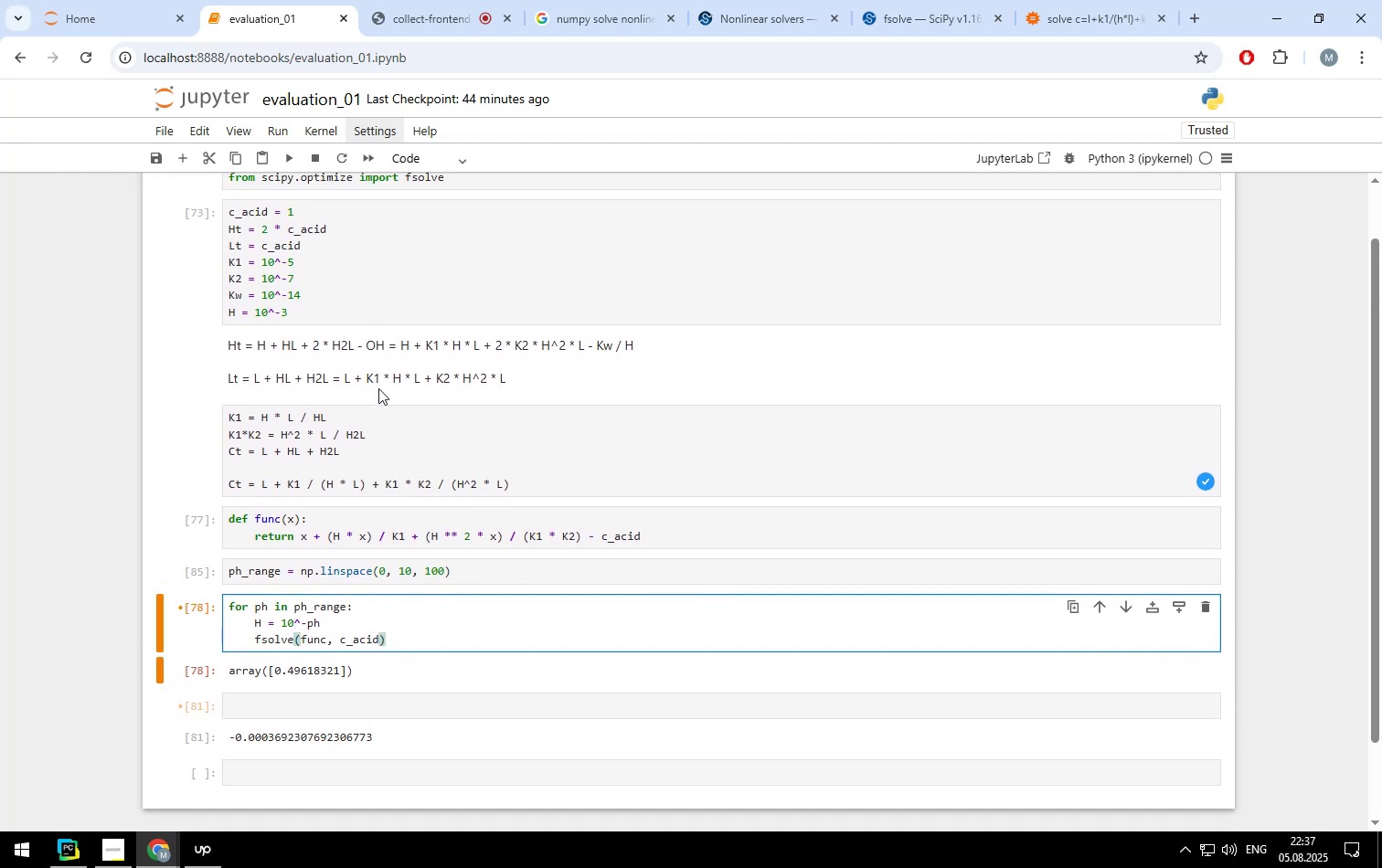 
key(Shift+Enter)
 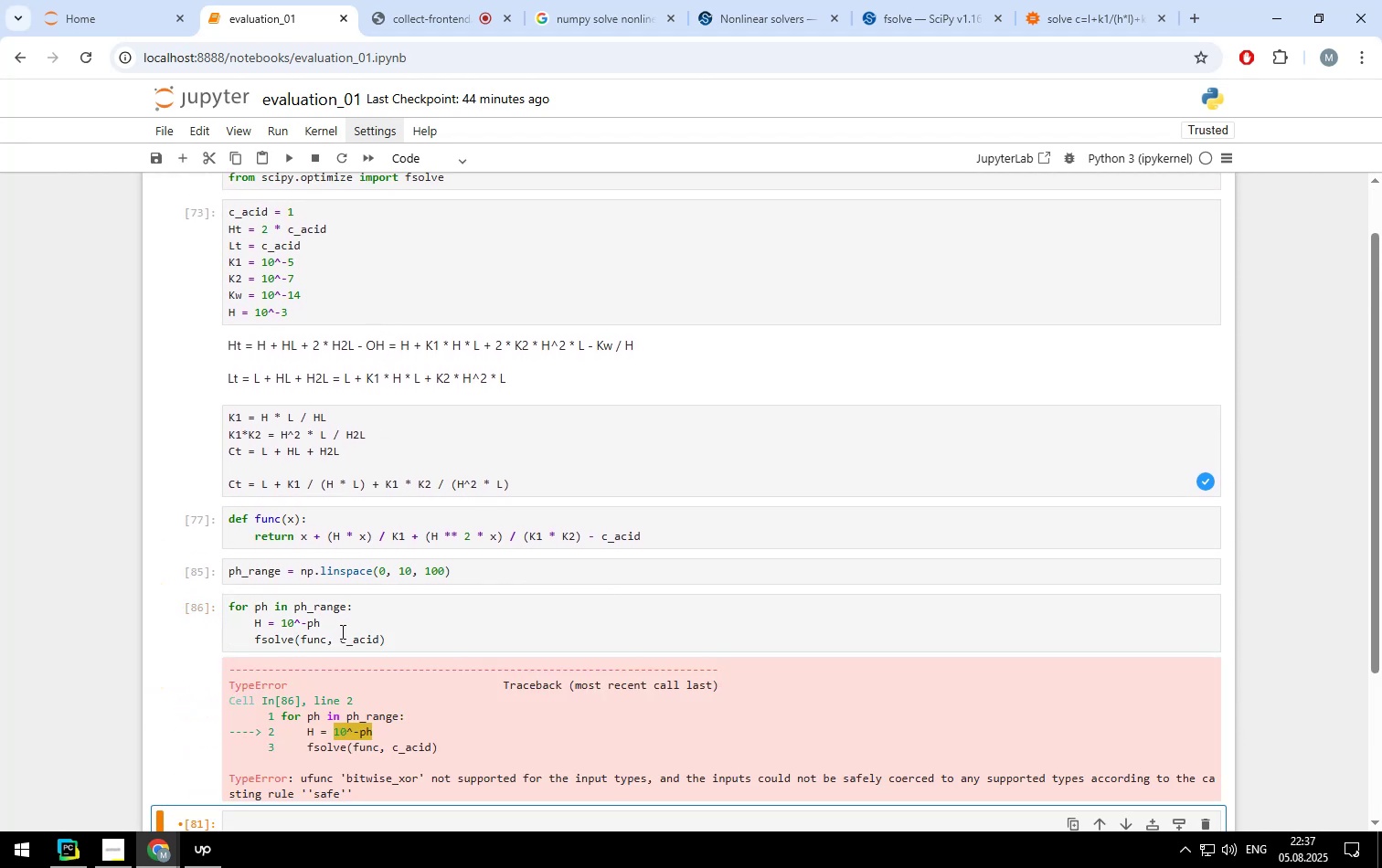 
scroll: coordinate [341, 631], scroll_direction: none, amount: 0.0
 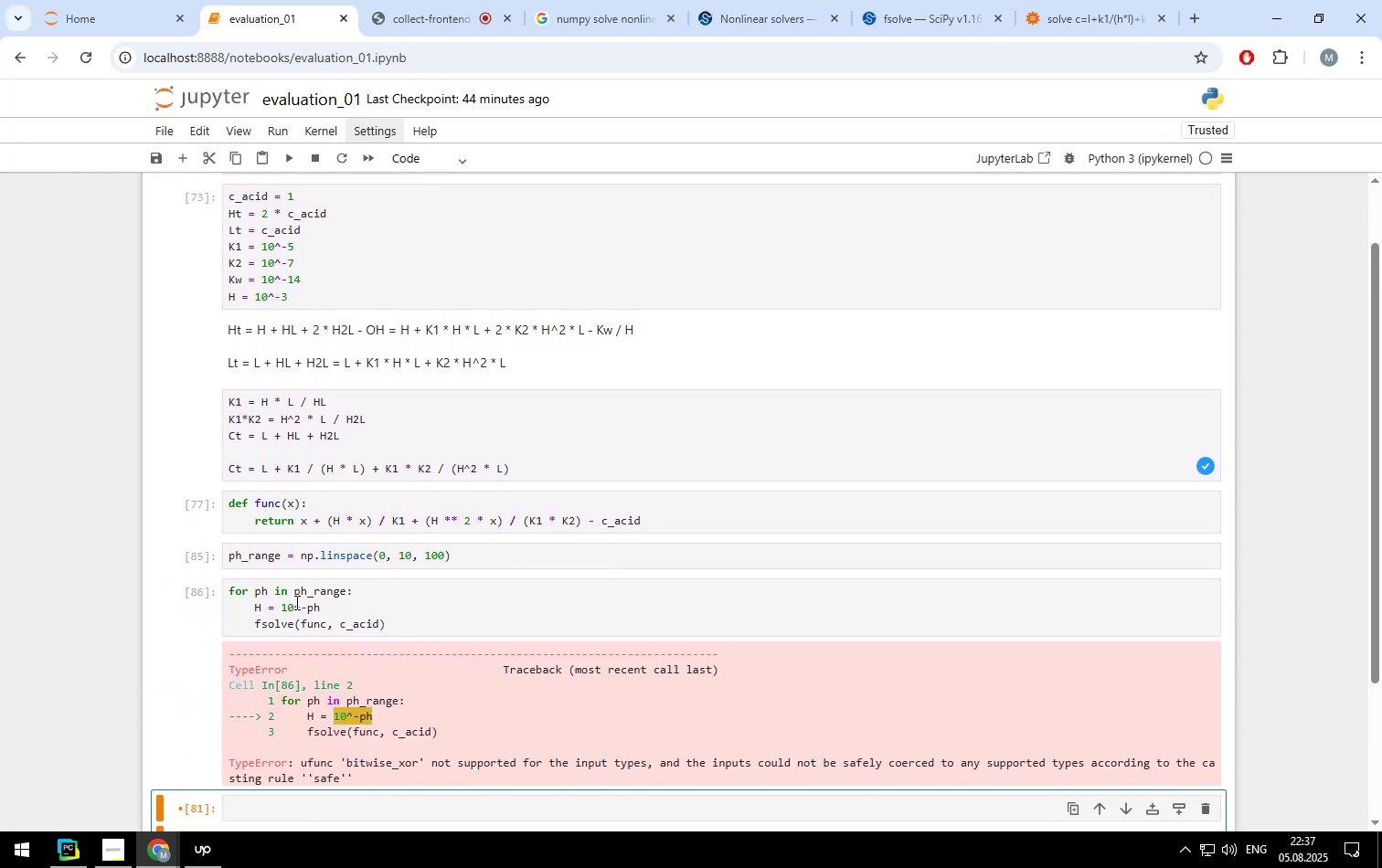 
left_click([295, 602])
 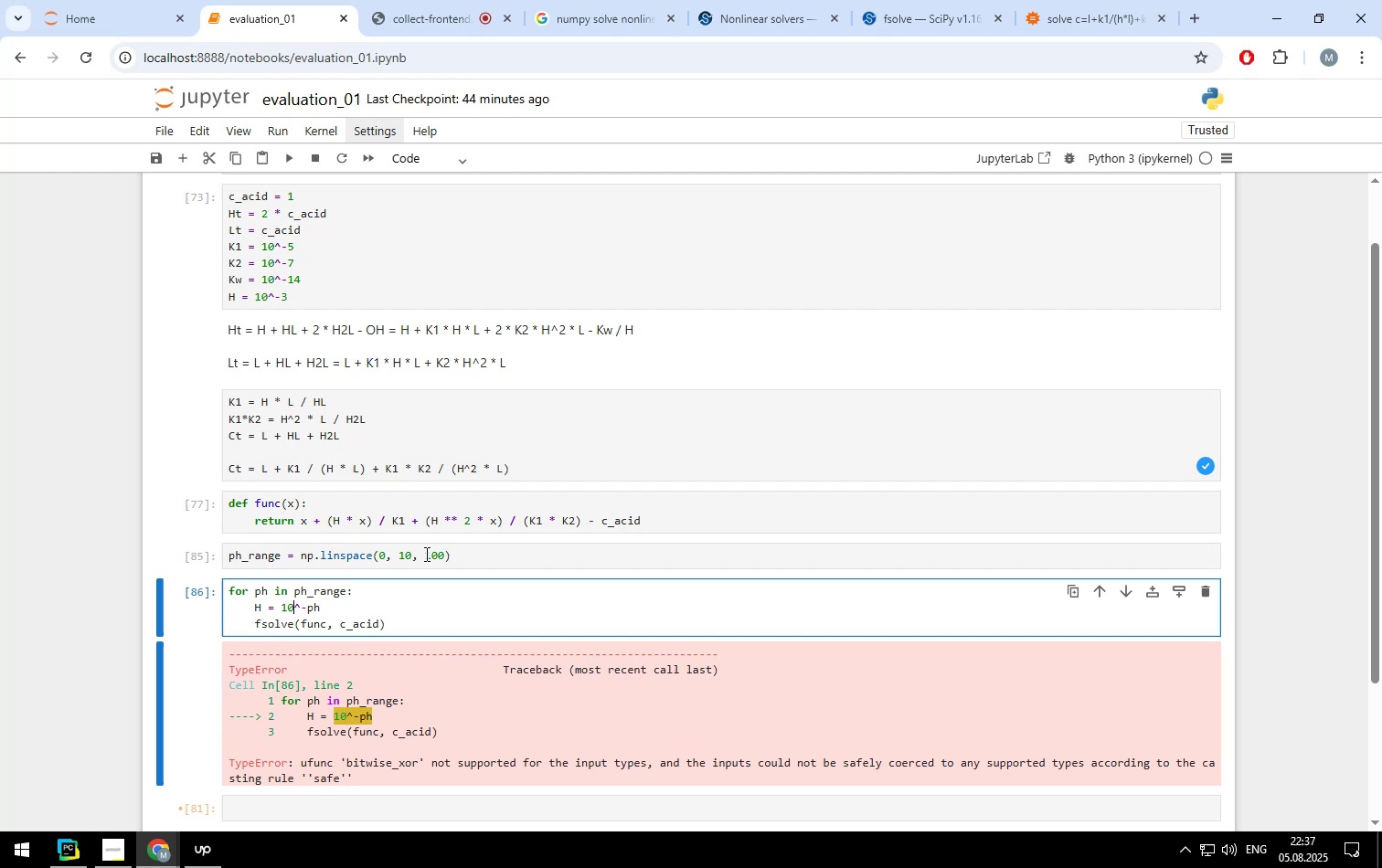 
key(ArrowRight)
 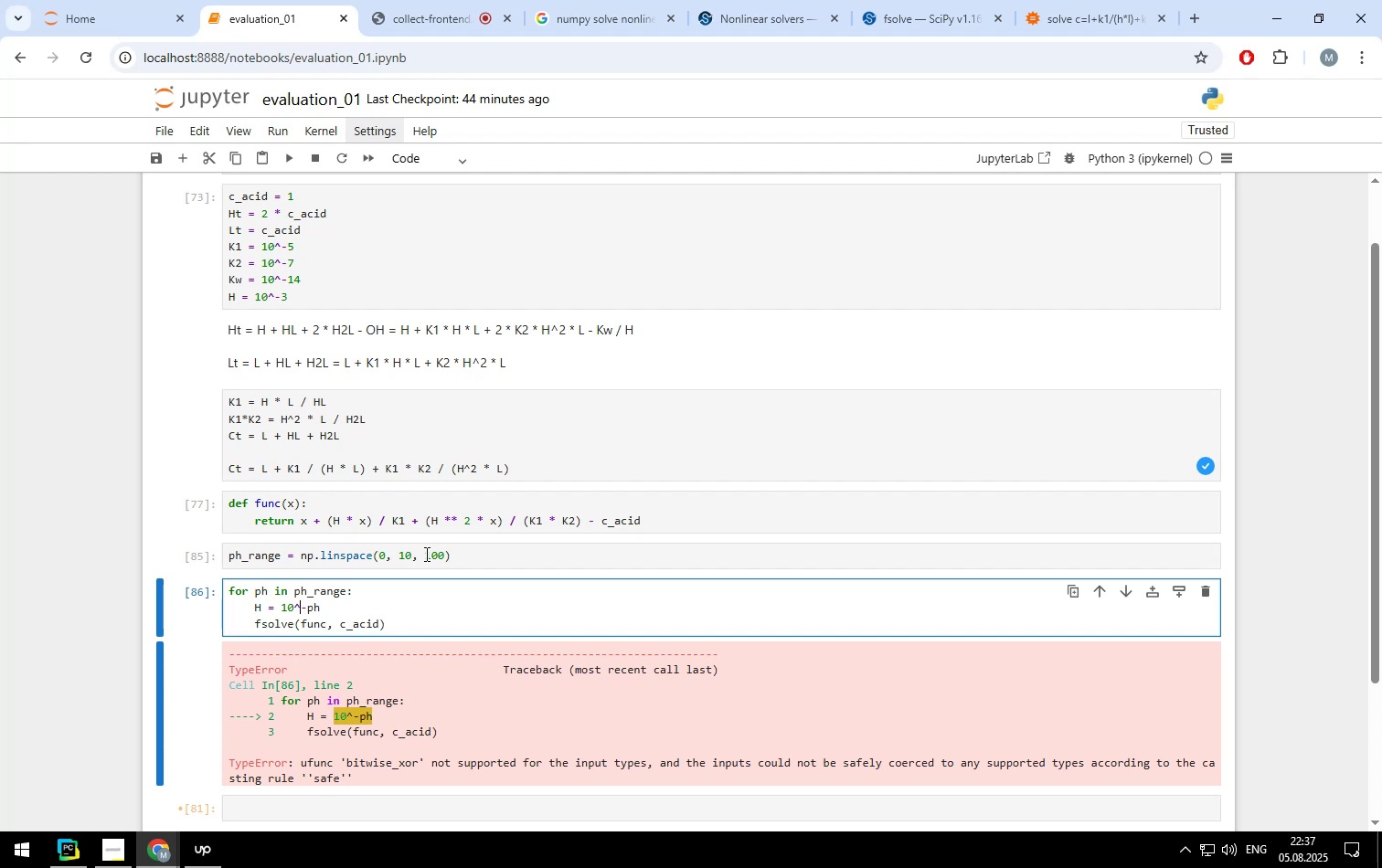 
key(Backspace)
type(**)
 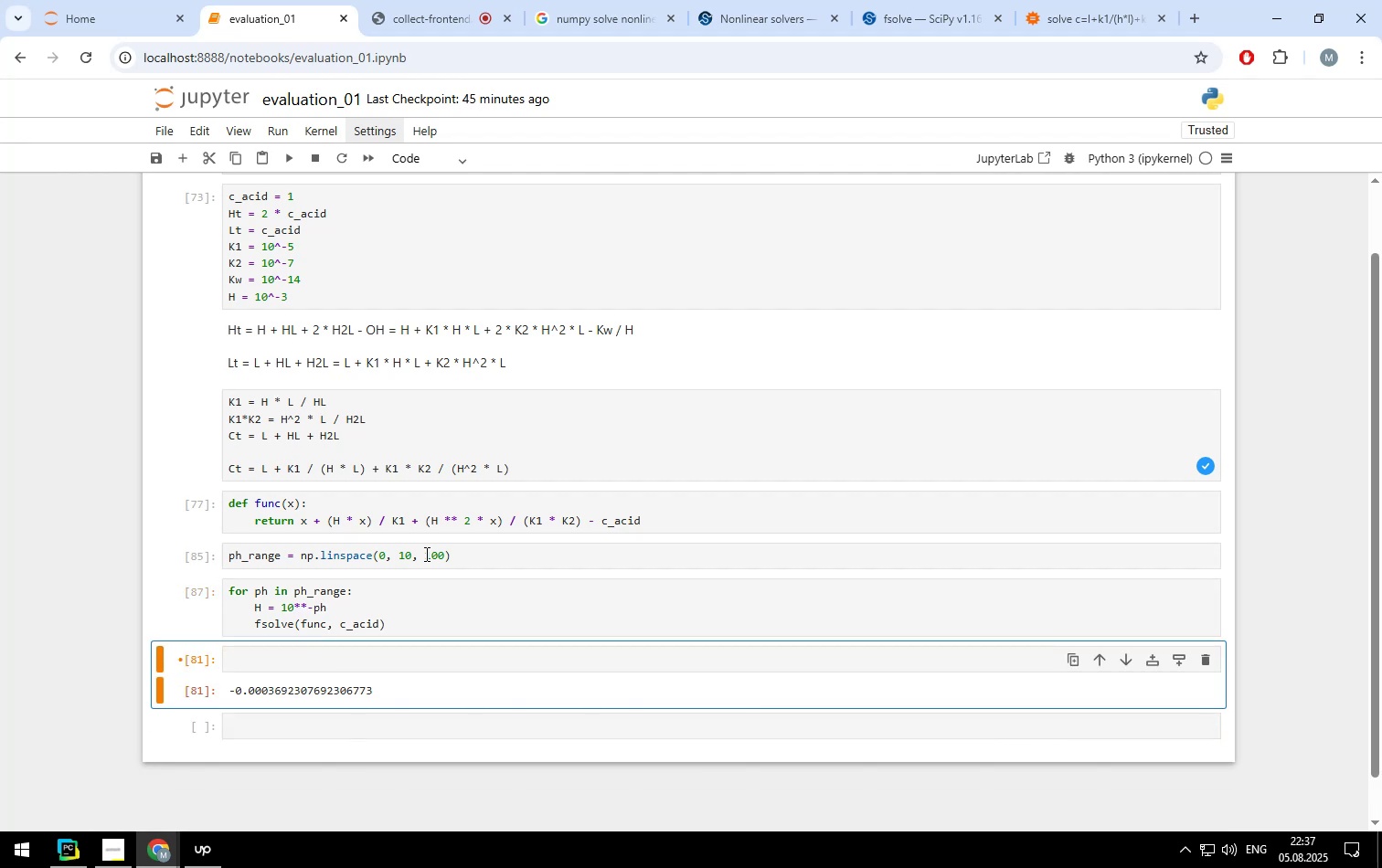 
 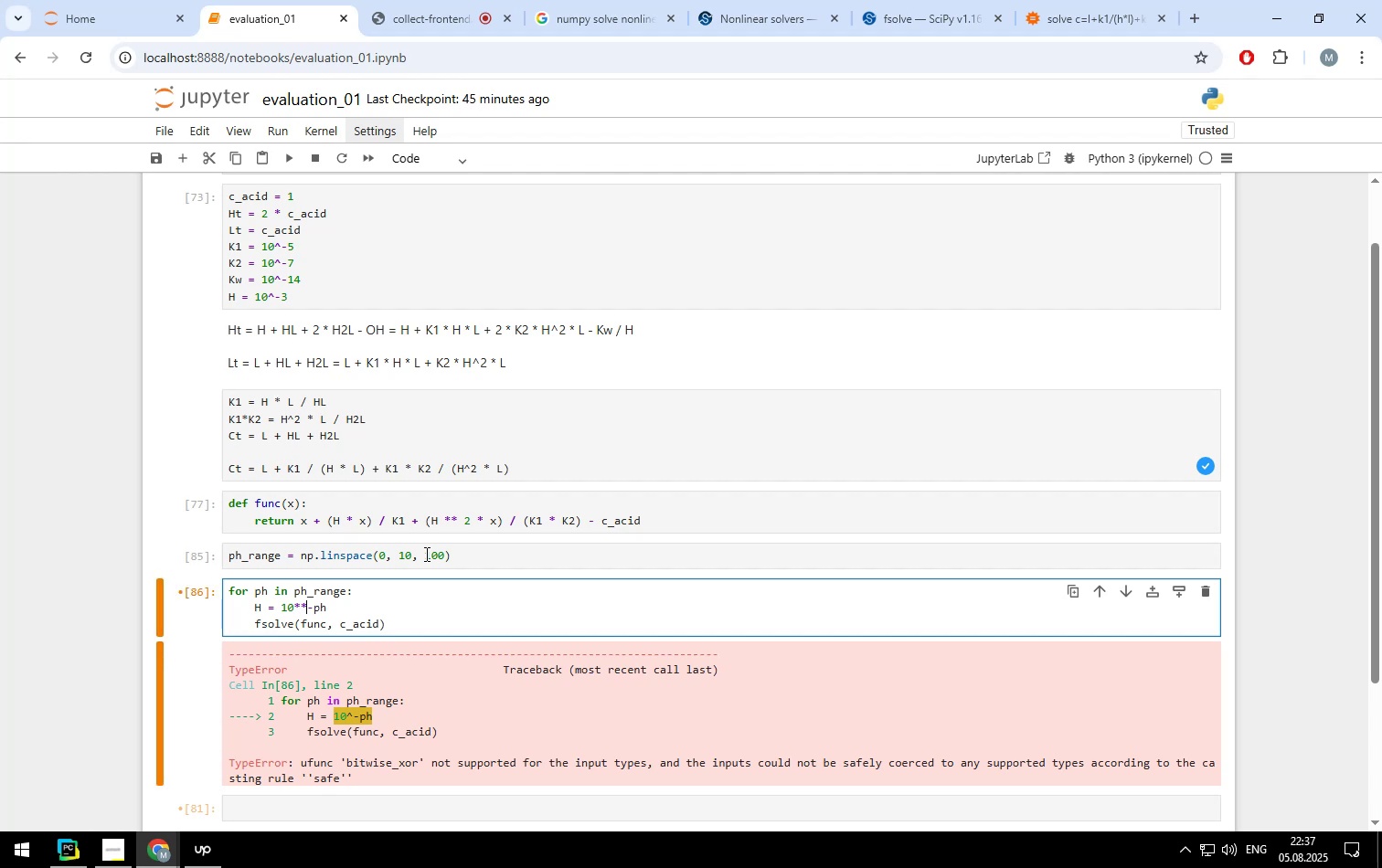 
key(Shift+Enter)
 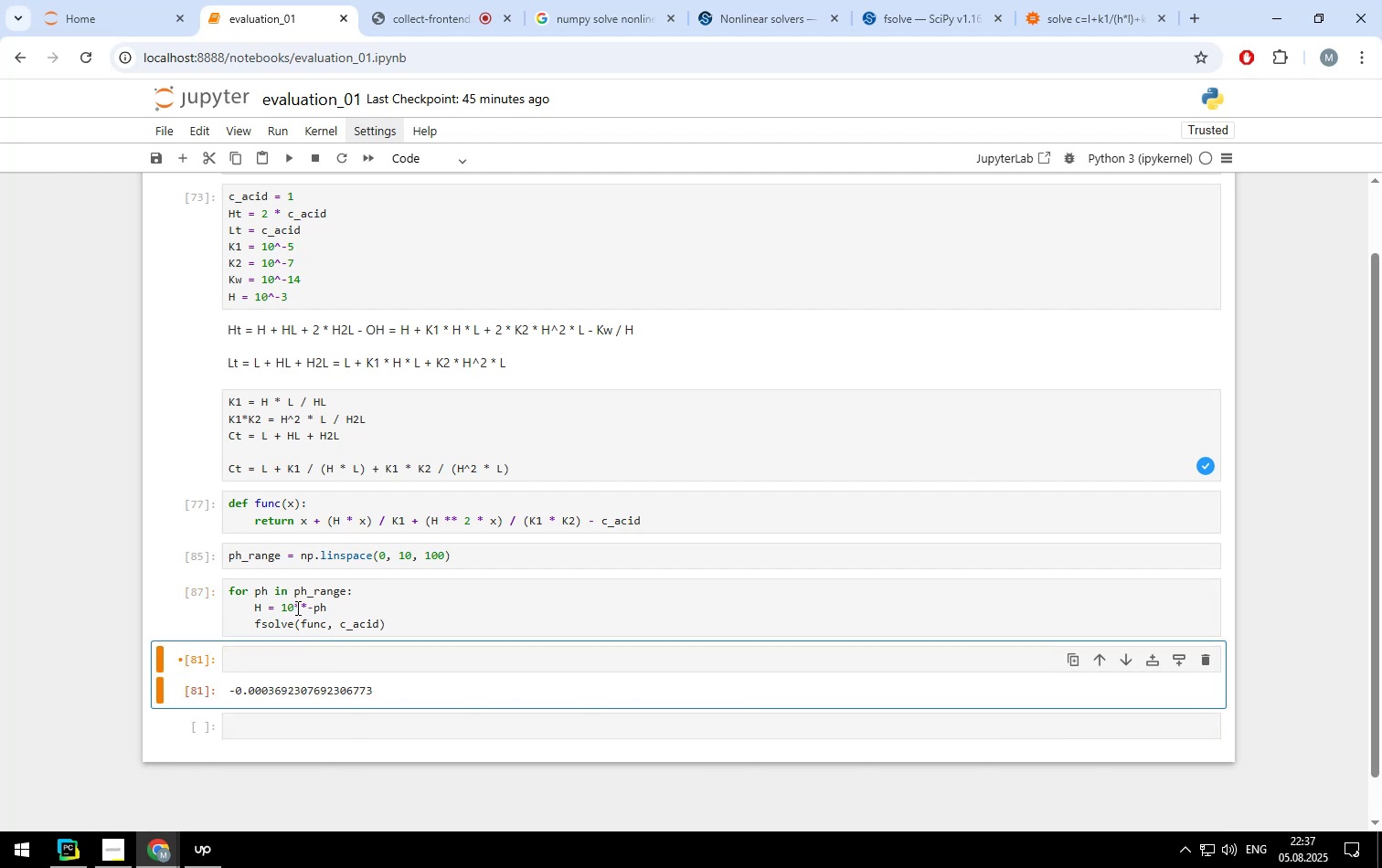 
left_click([295, 608])
 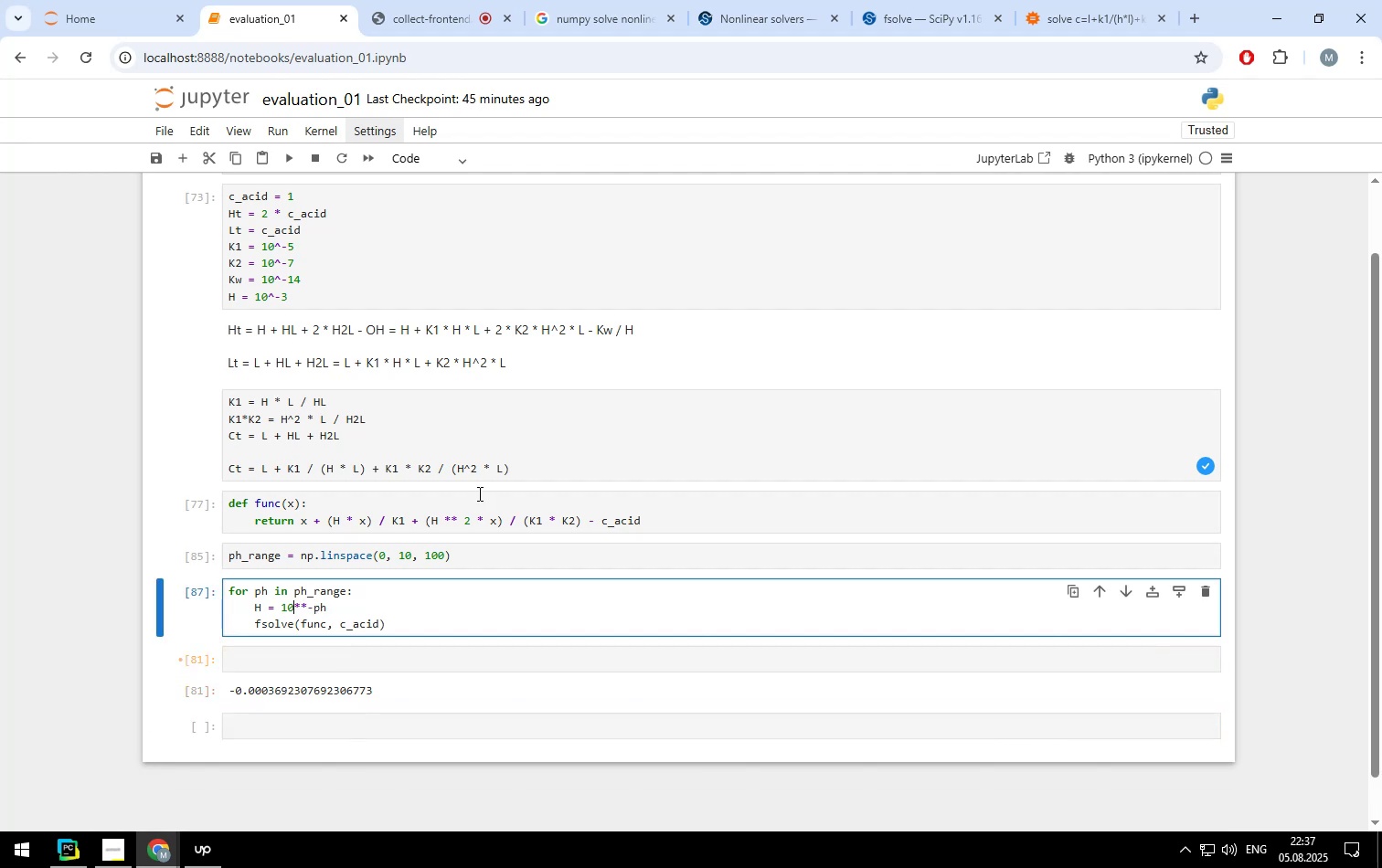 
key(Space)
 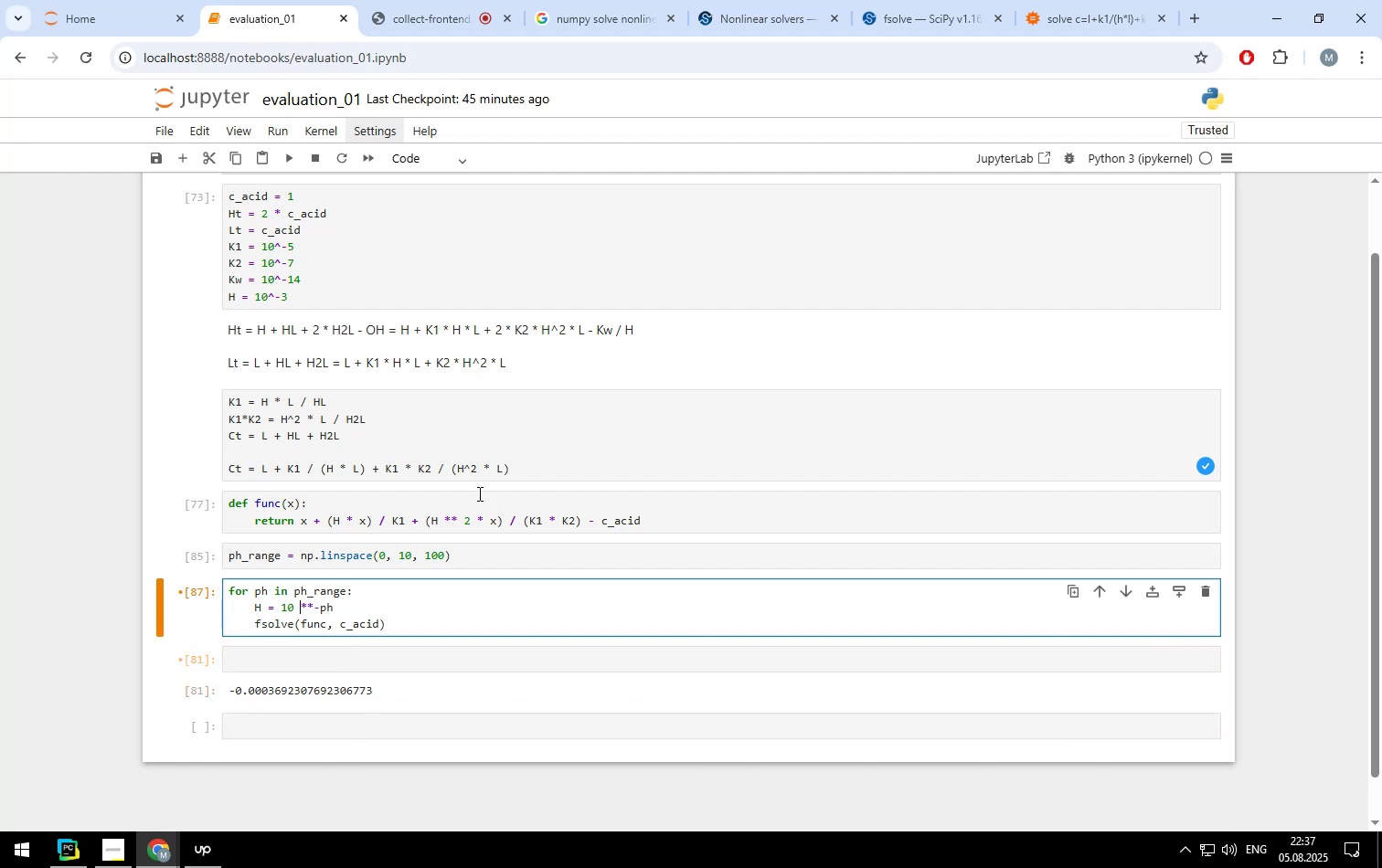 
key(ArrowRight)
 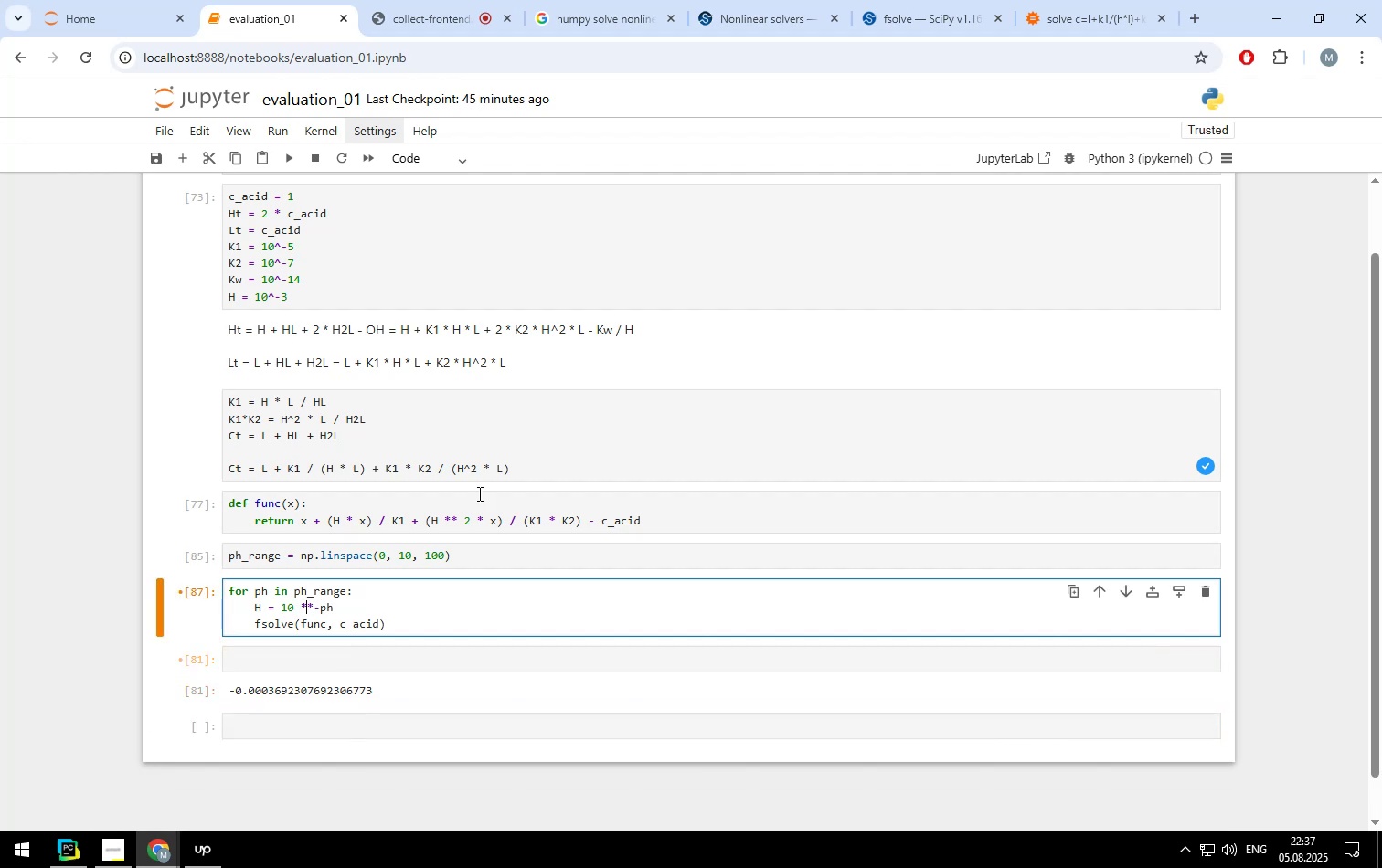 
key(ArrowRight)
 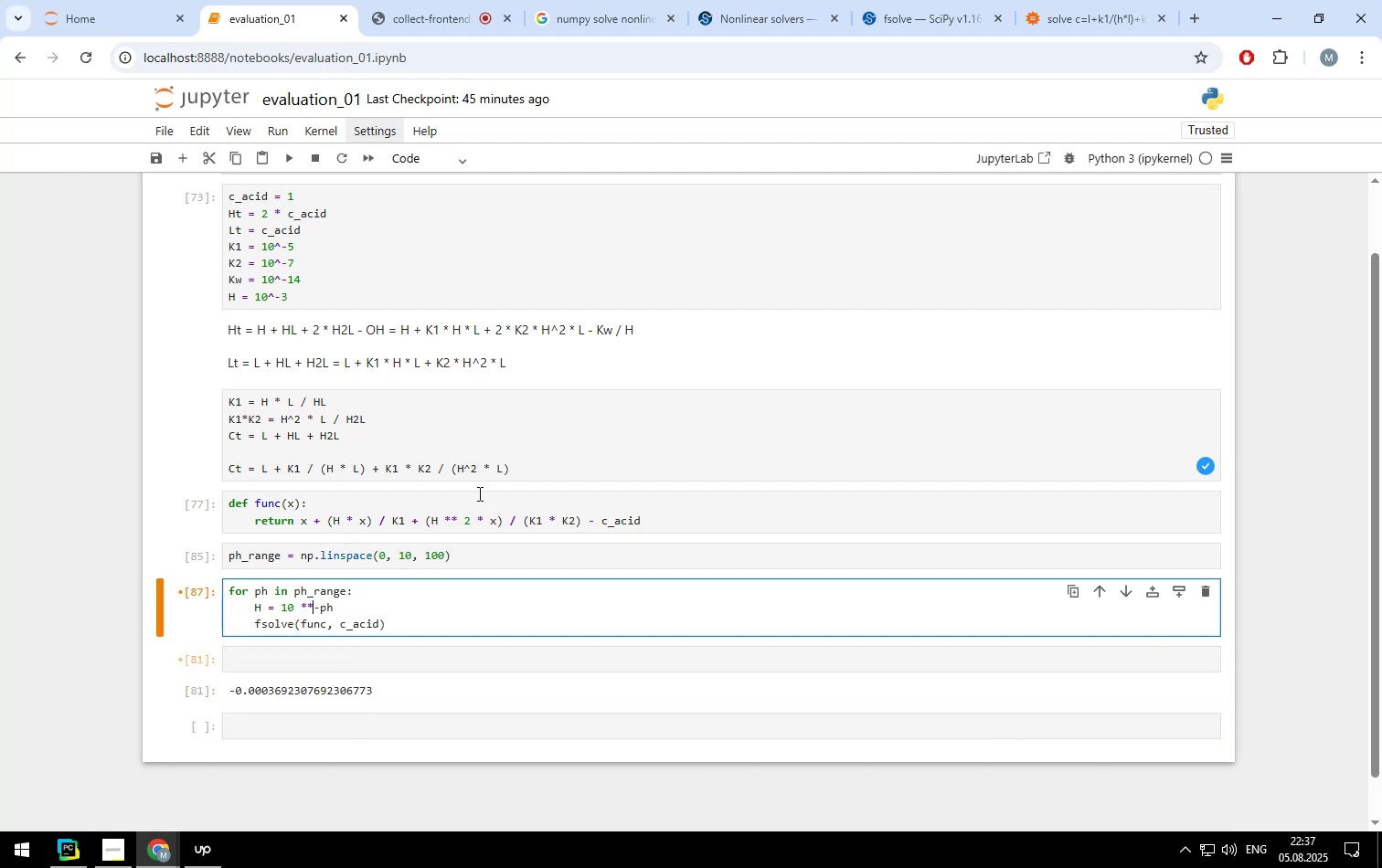 
key(Space)
 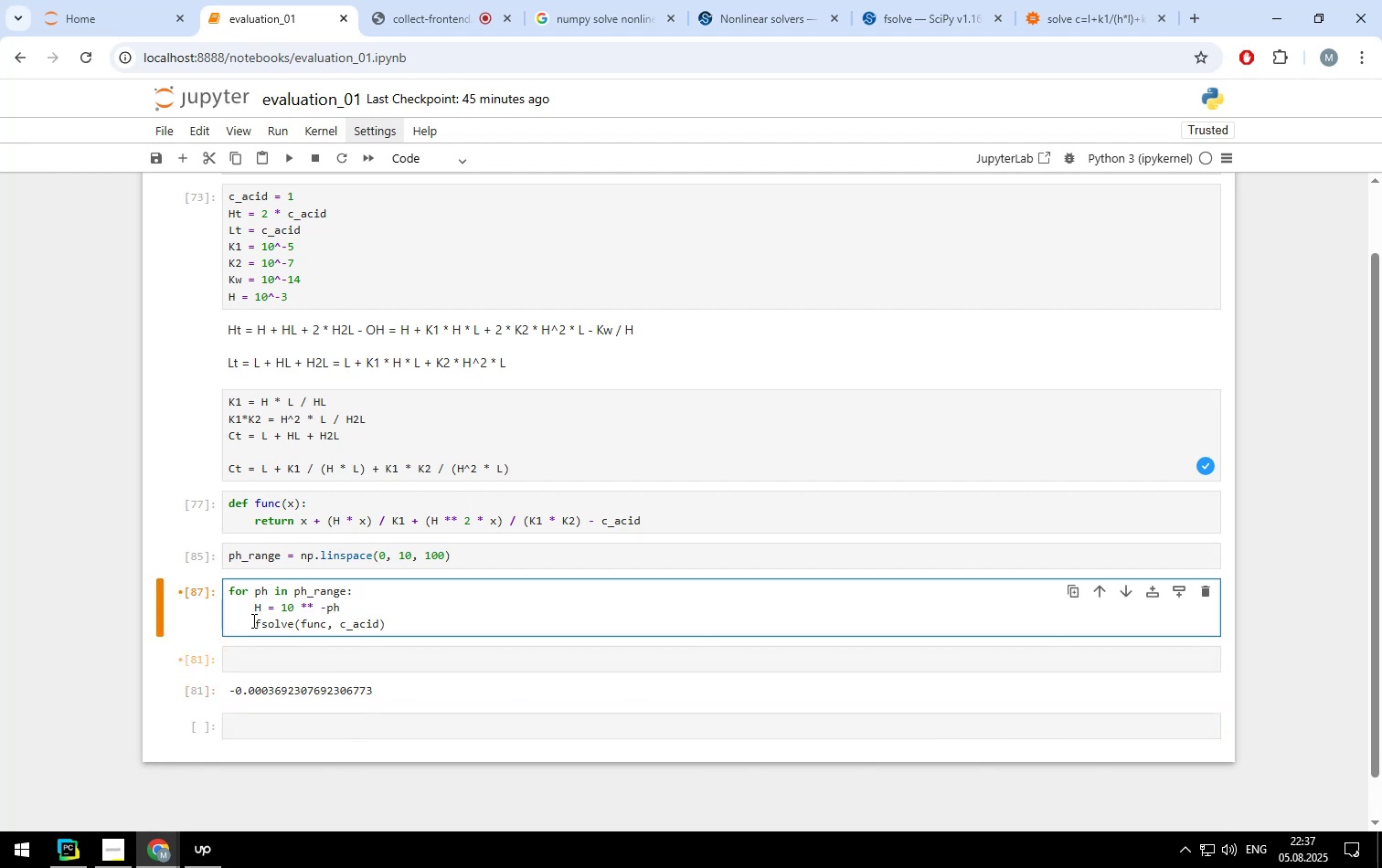 
left_click([248, 615])
 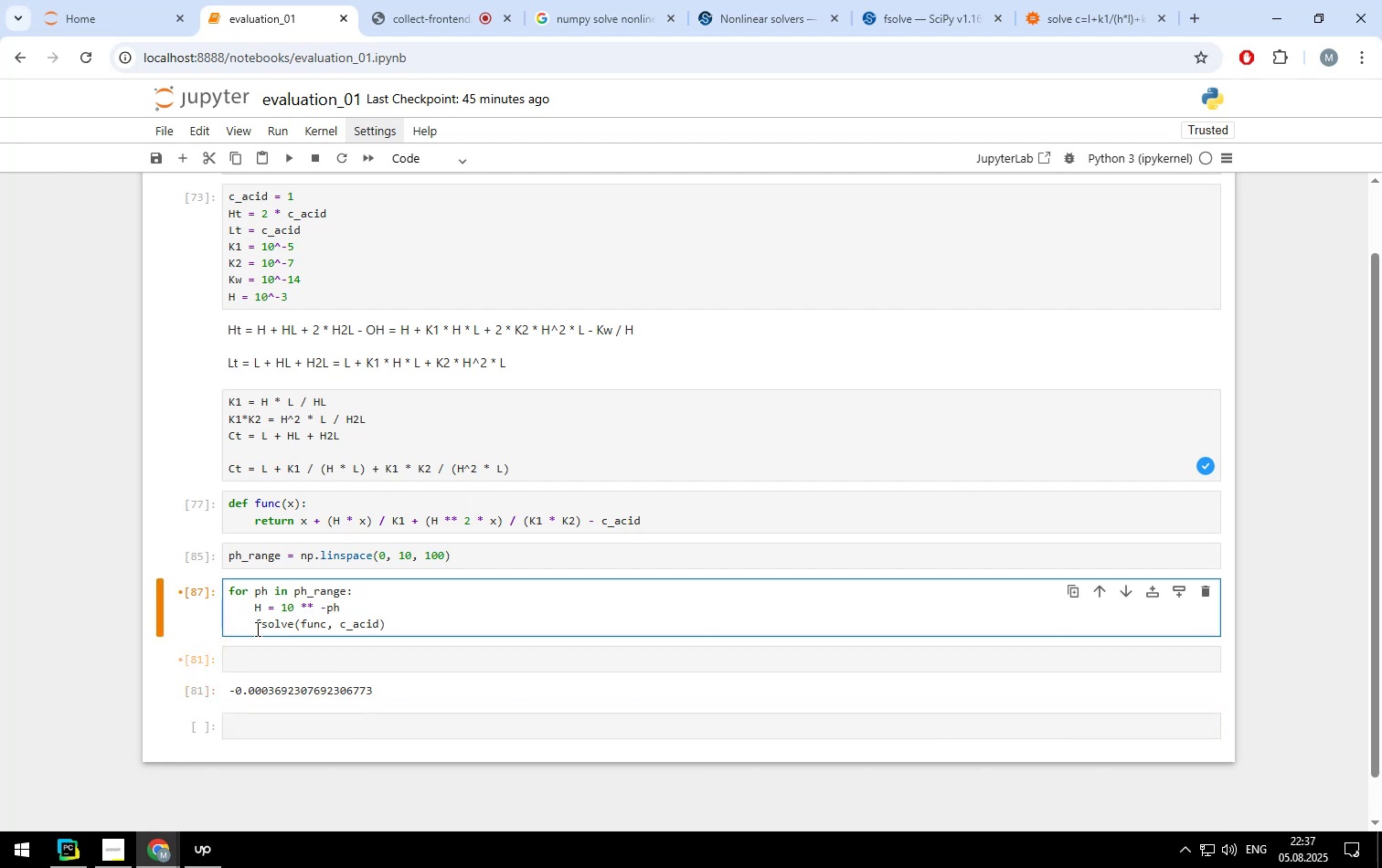 
left_click([256, 629])
 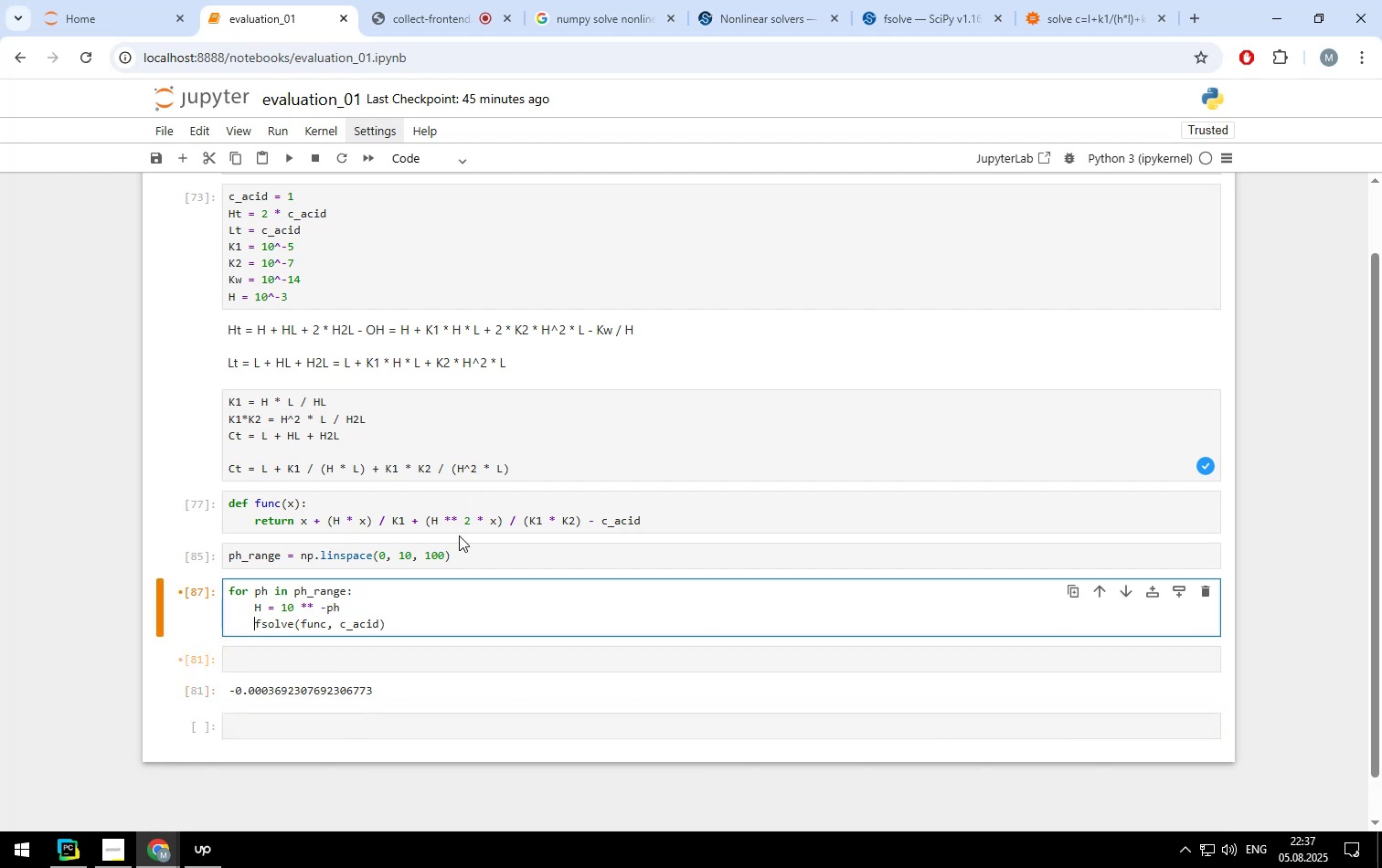 
type(result = )
 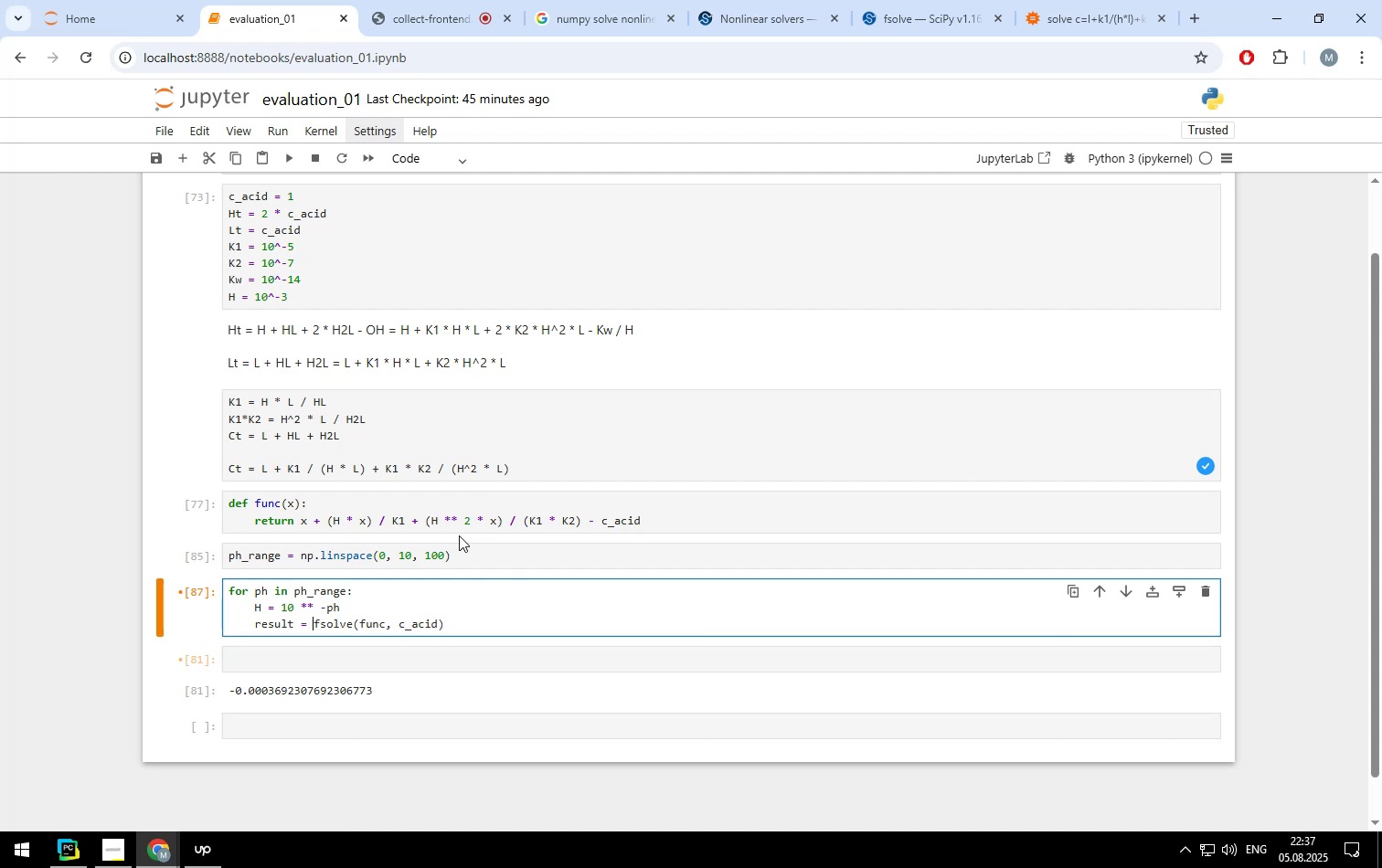 
hold_key(key=ArrowRight, duration=1.51)
 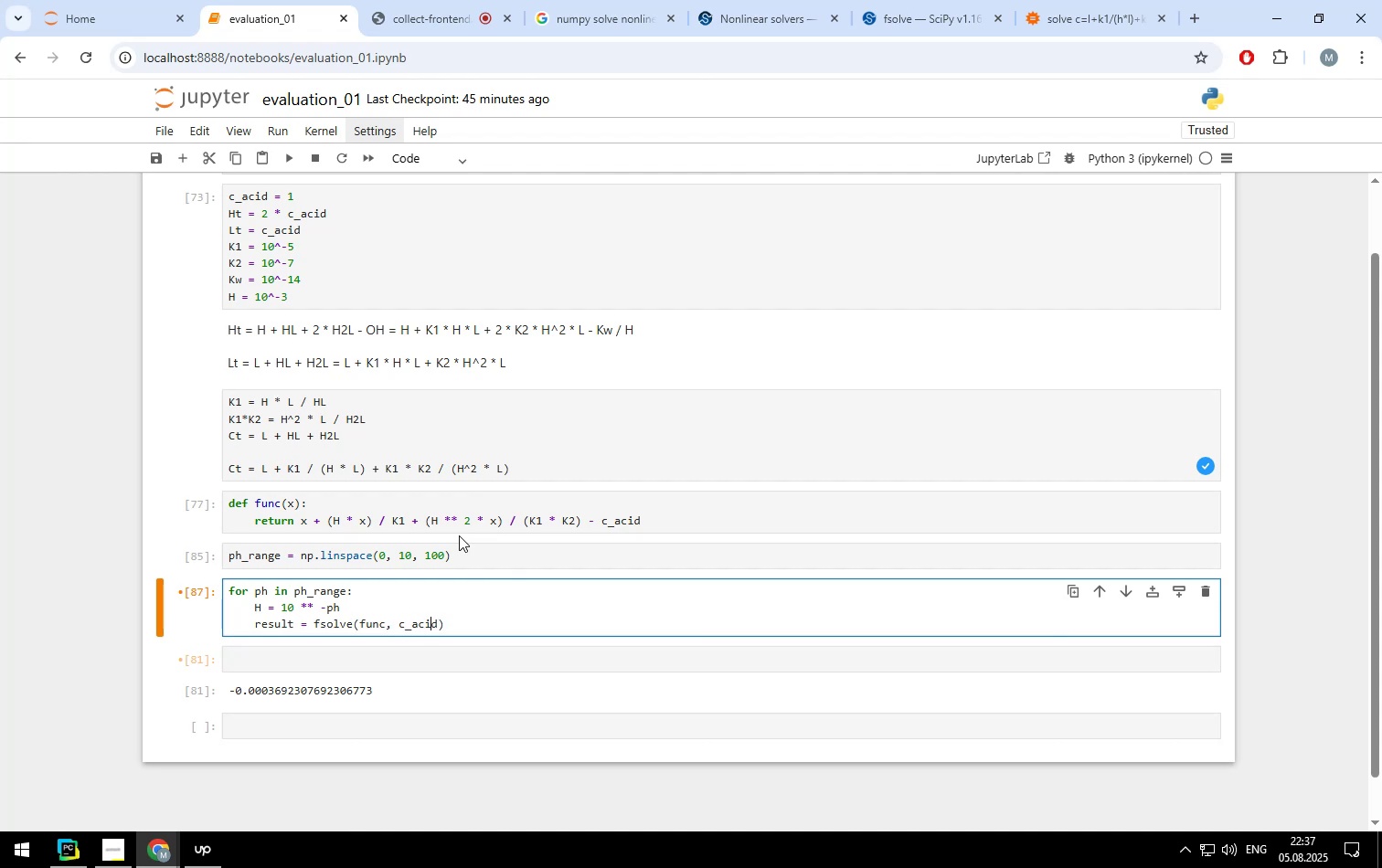 
hold_key(key=ArrowRight, duration=0.42)
 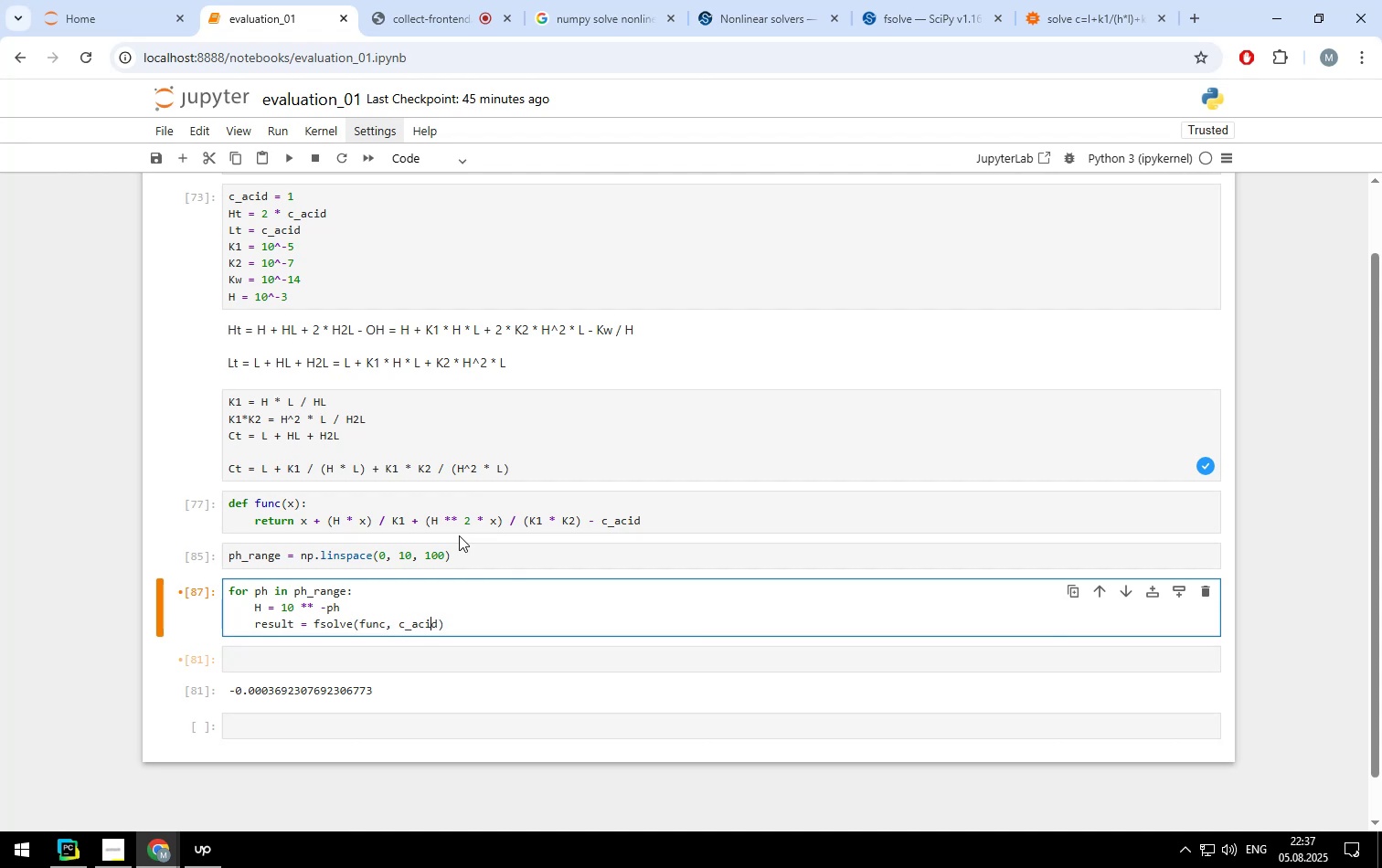 
key(ArrowRight)
 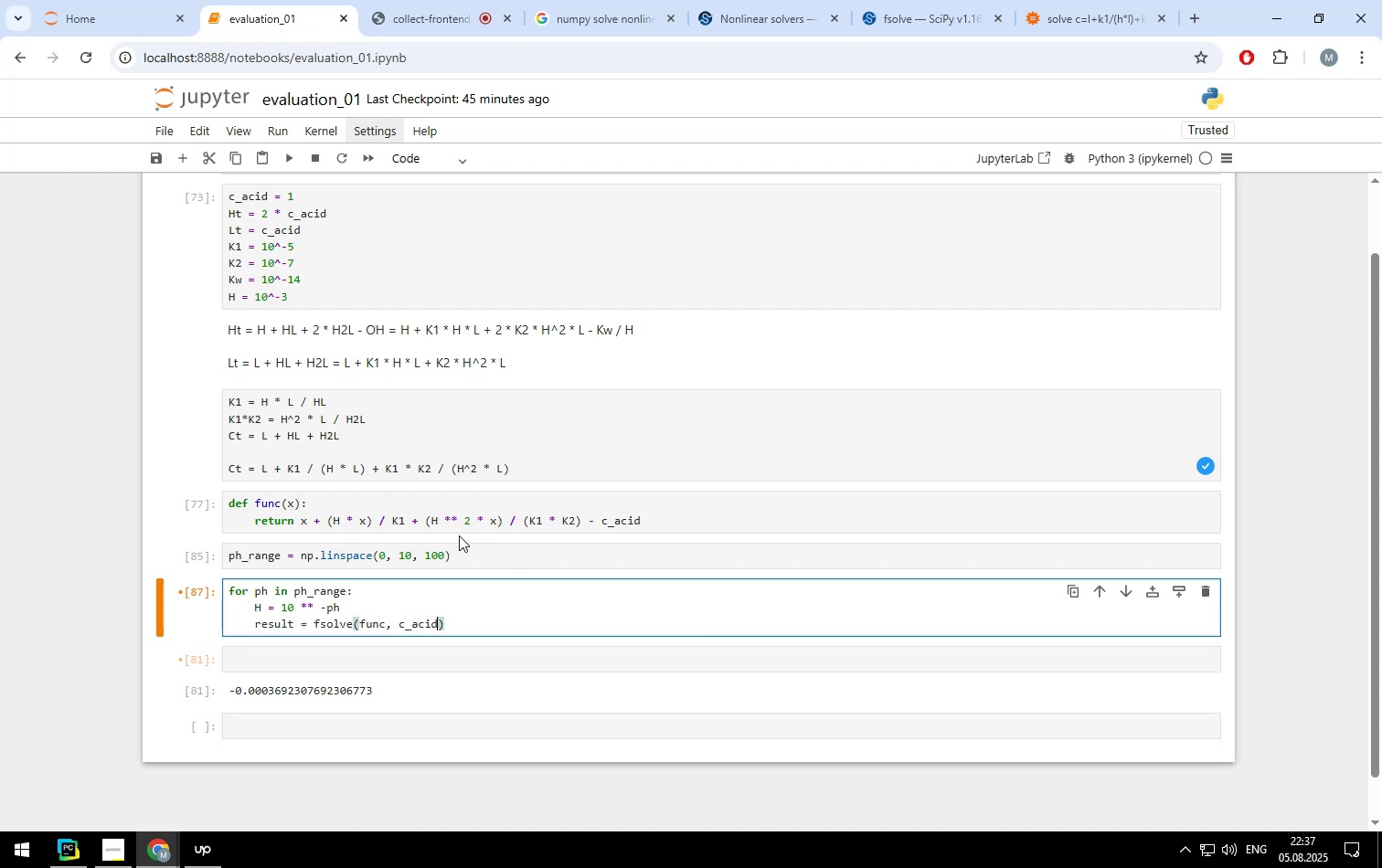 
key(ArrowRight)
 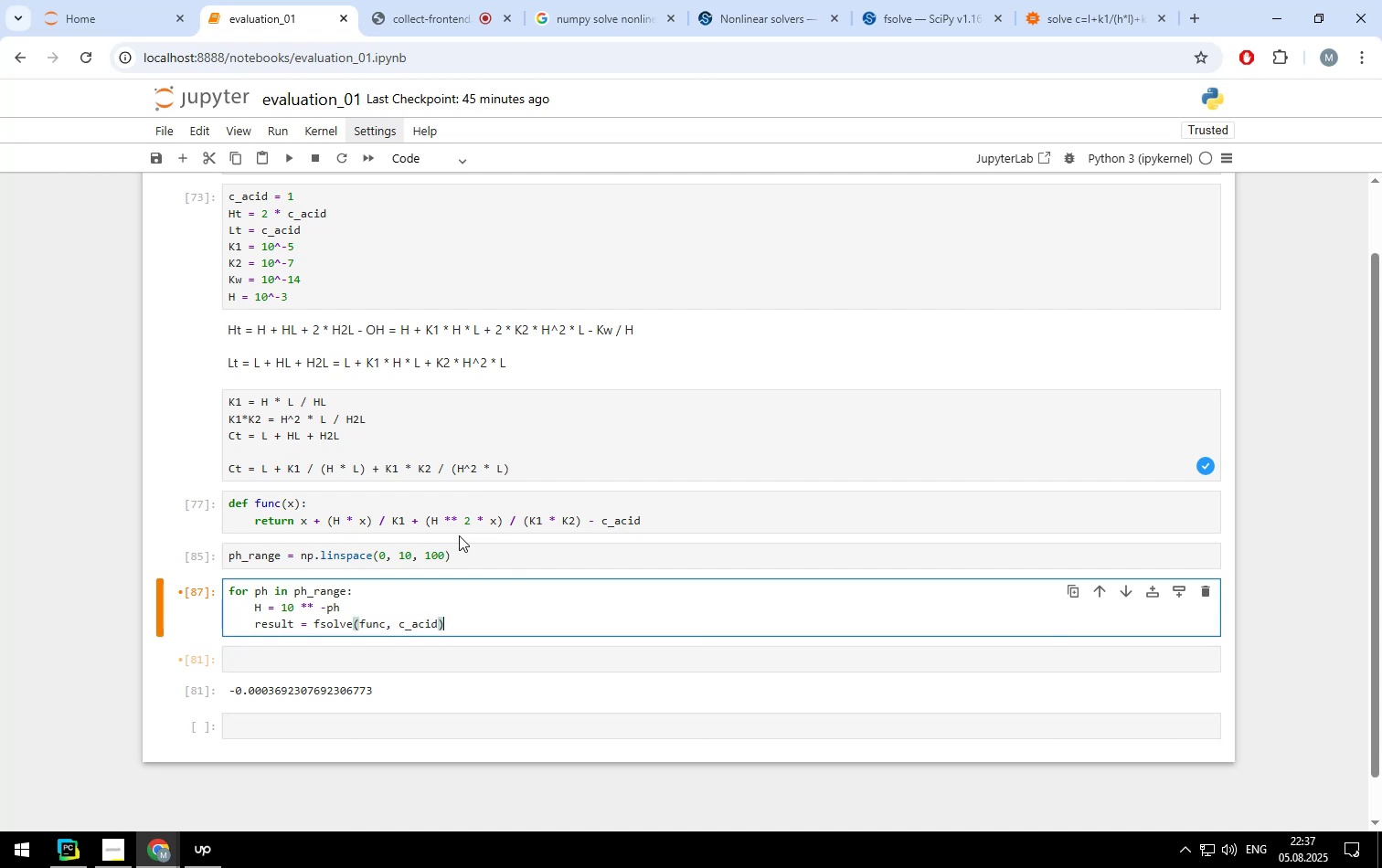 
key(ArrowRight)
 